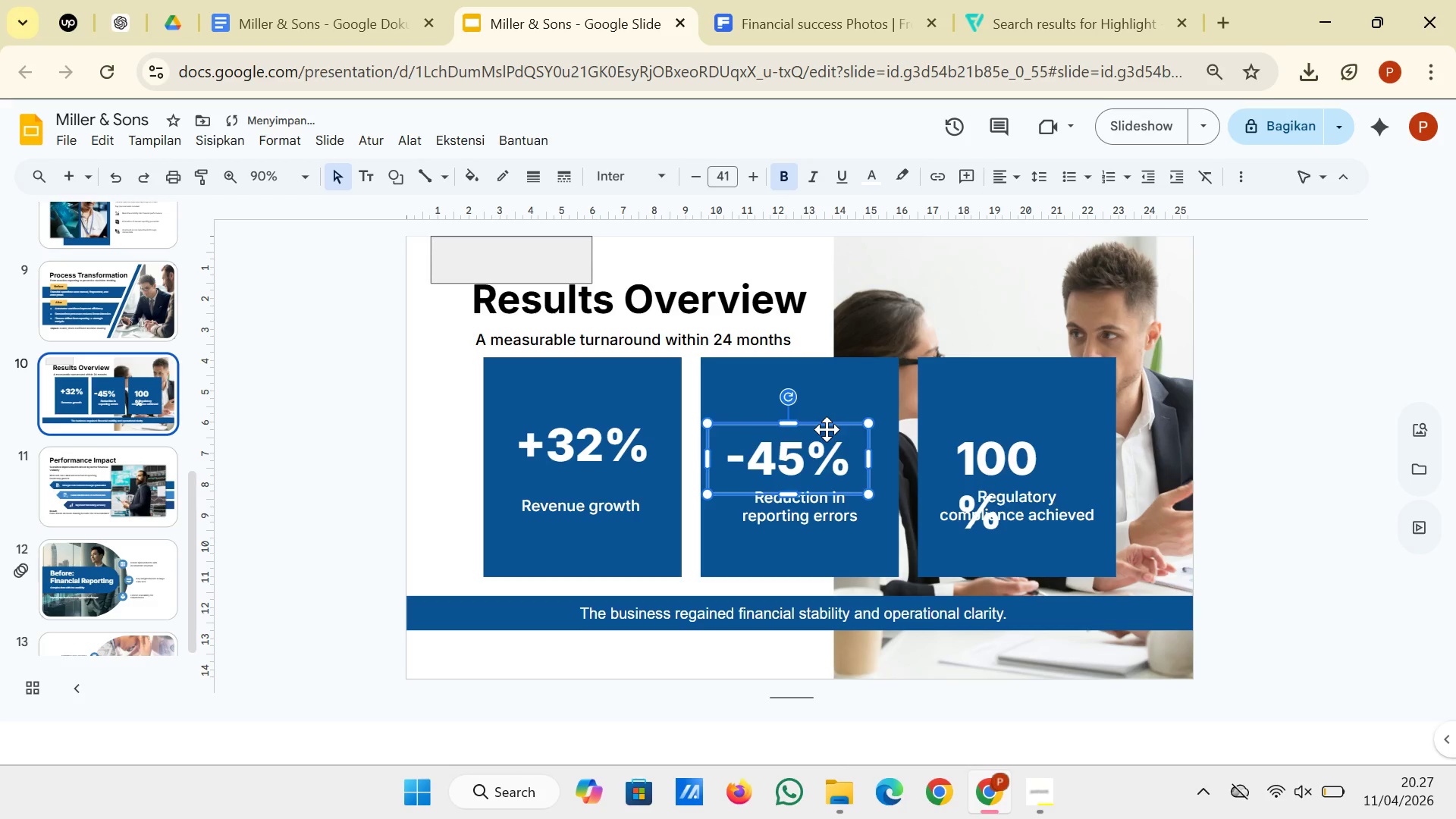 
left_click_drag(start_coordinate=[826, 429], to_coordinate=[836, 415])
 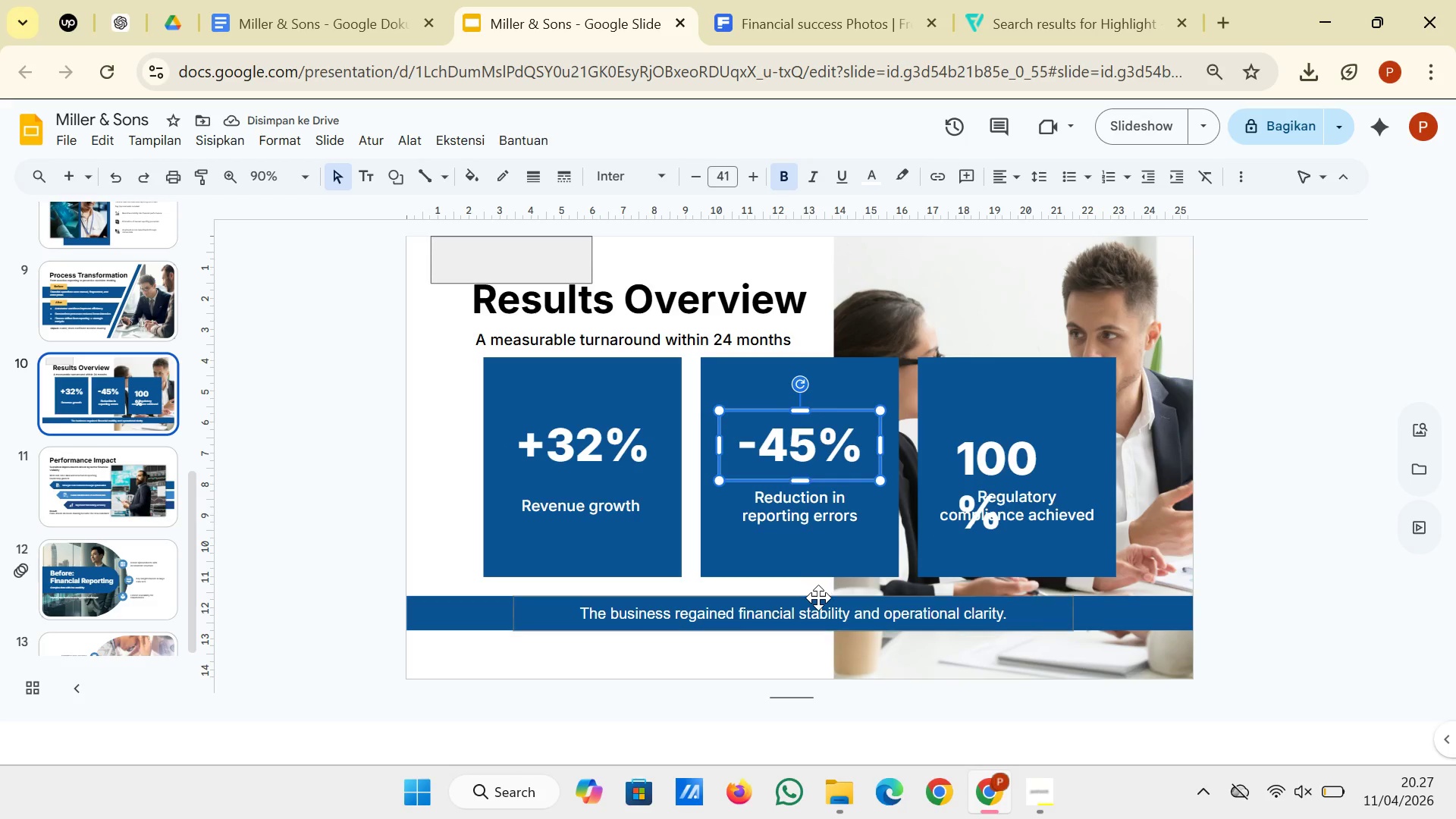 
left_click([839, 528])
 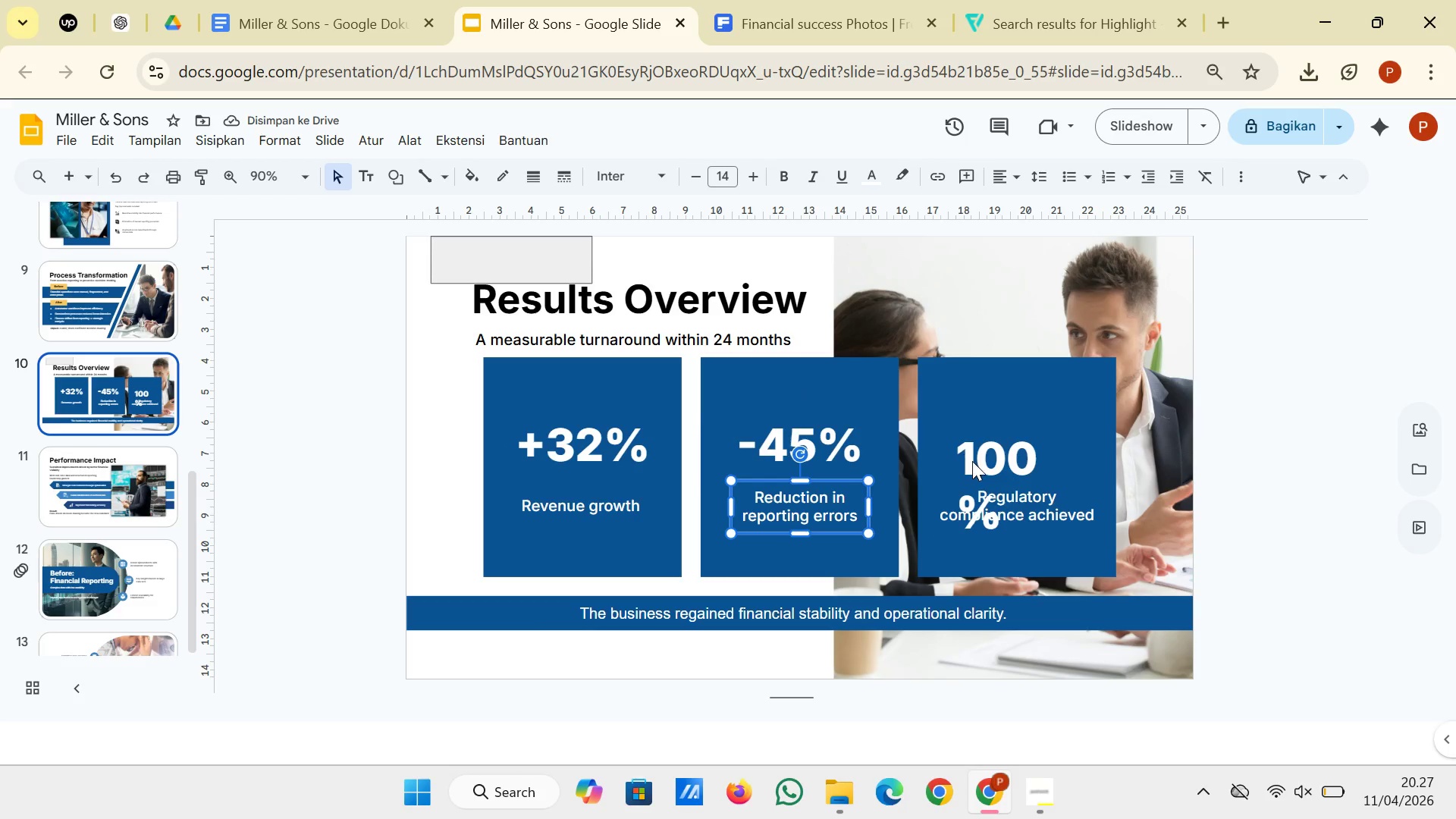 
left_click([972, 461])
 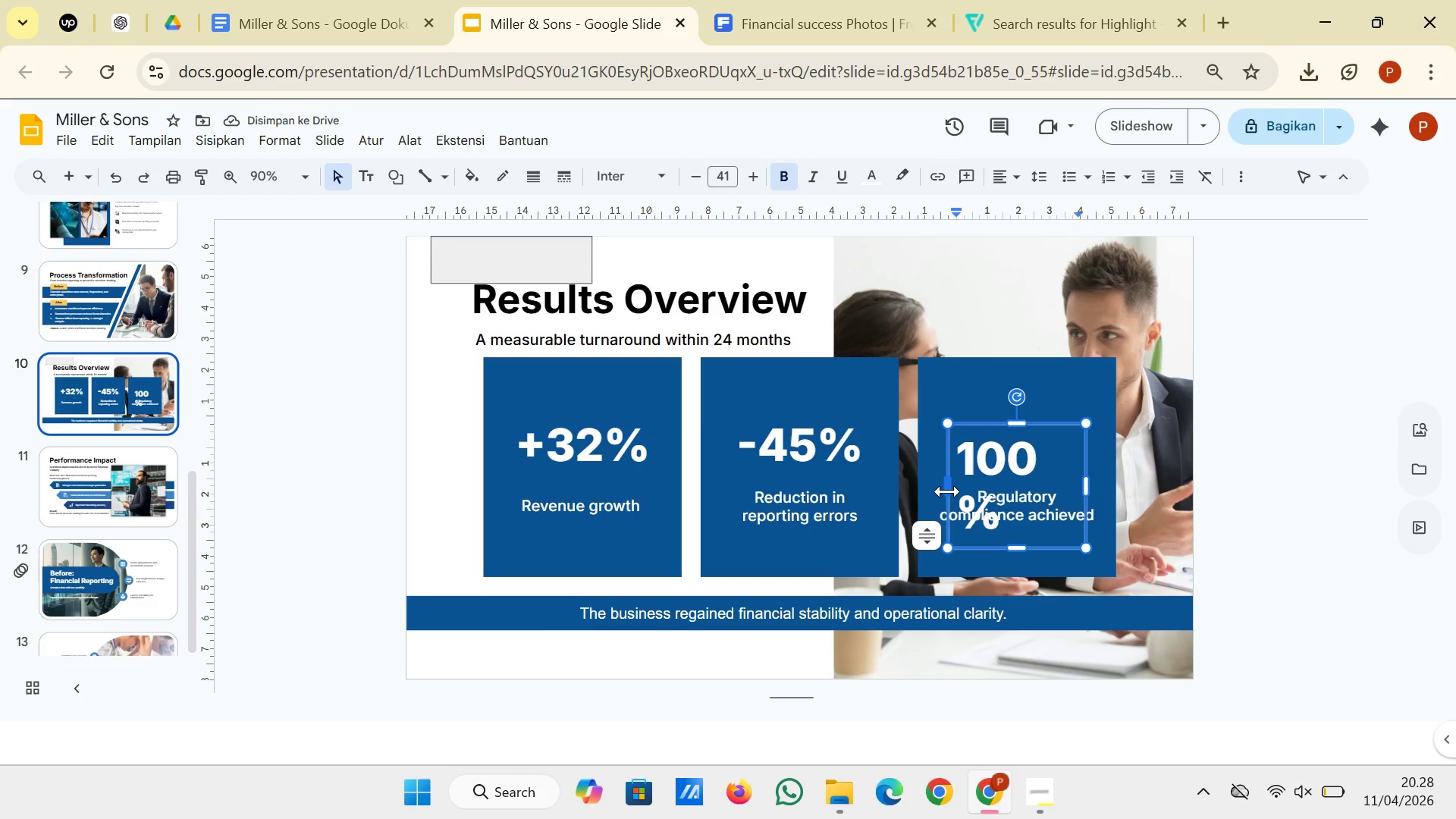 
left_click_drag(start_coordinate=[947, 491], to_coordinate=[931, 491])
 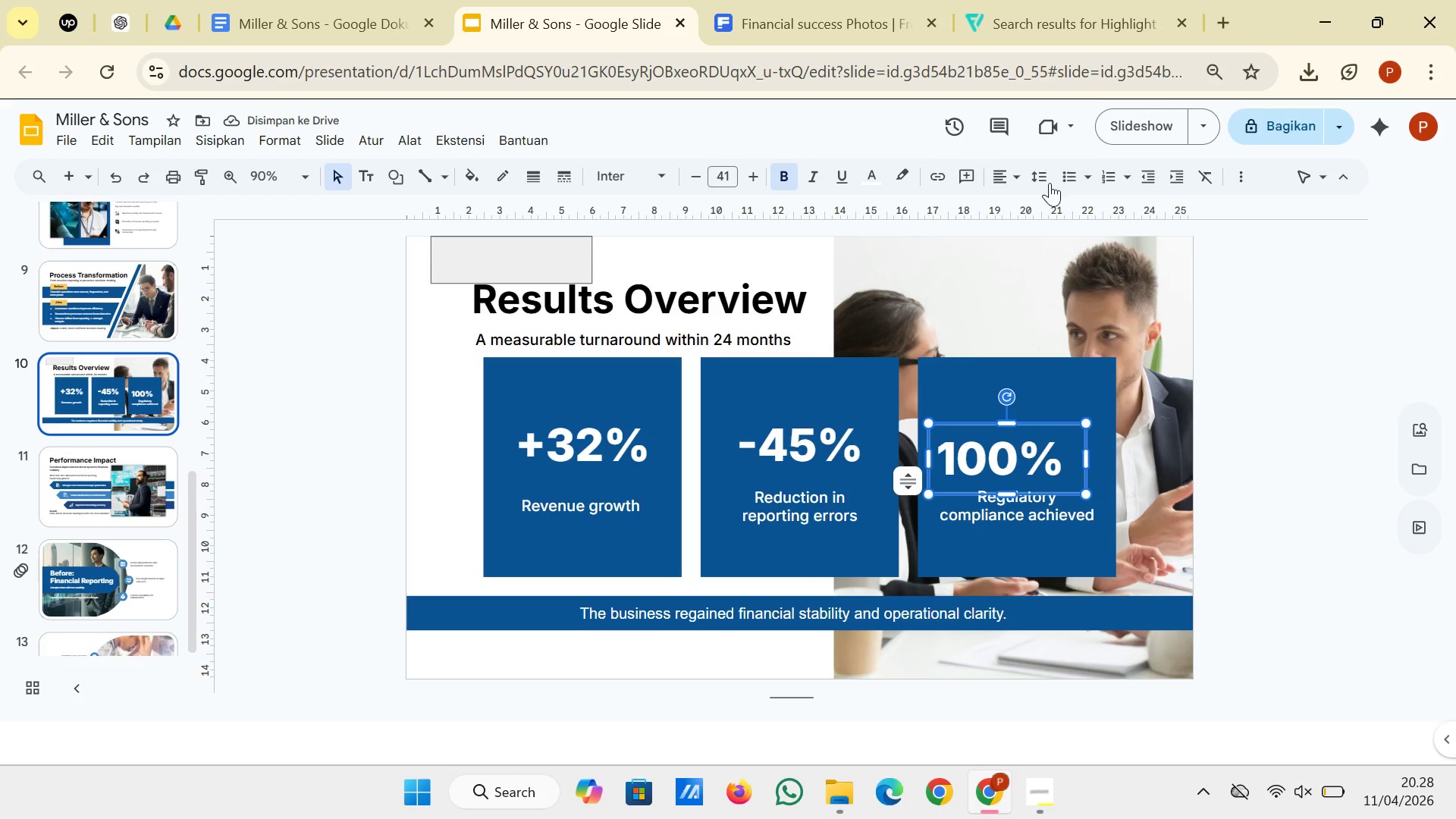 
left_click([1013, 187])
 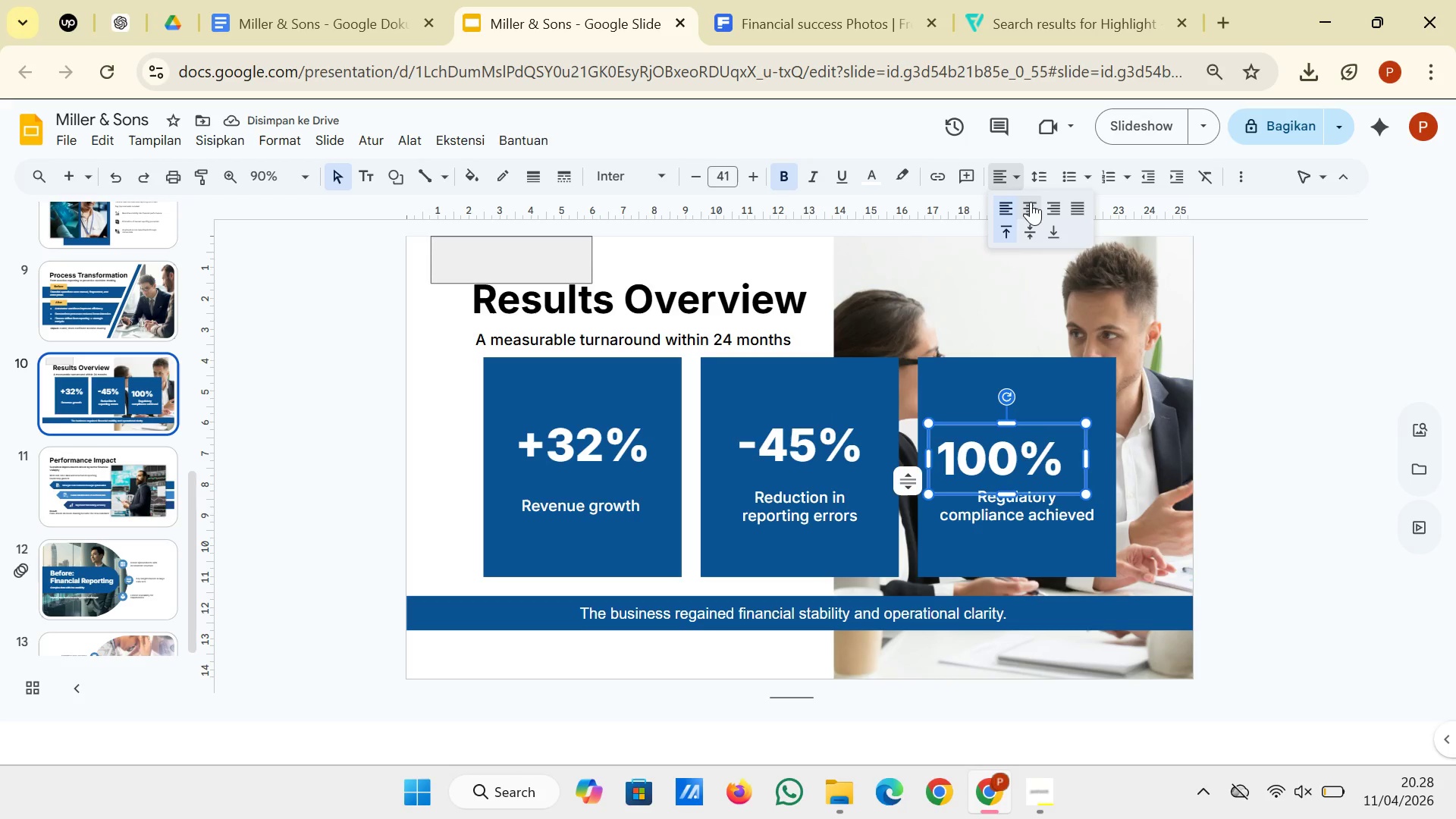 
left_click([1031, 202])
 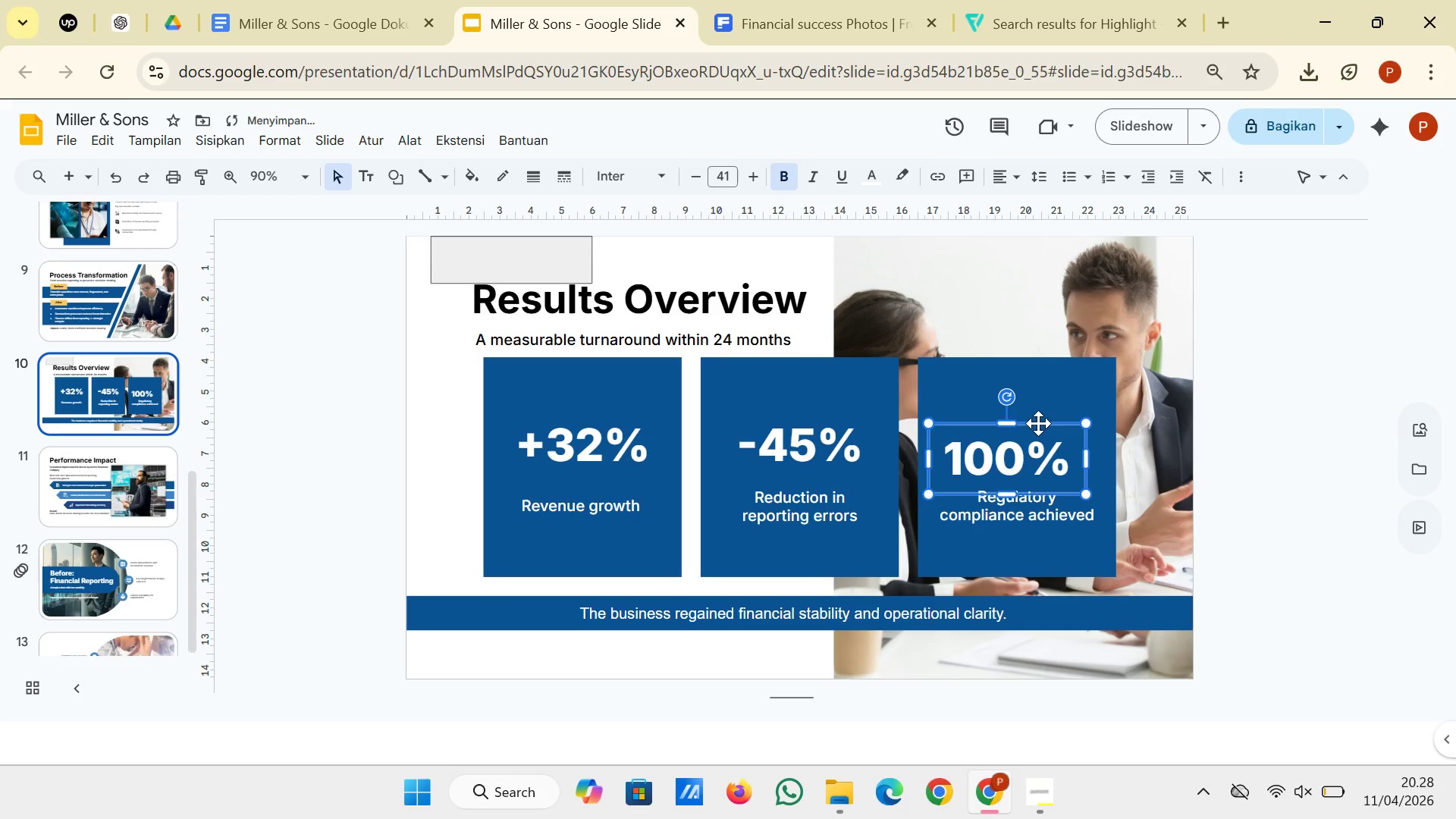 
left_click_drag(start_coordinate=[1038, 423], to_coordinate=[1041, 408])
 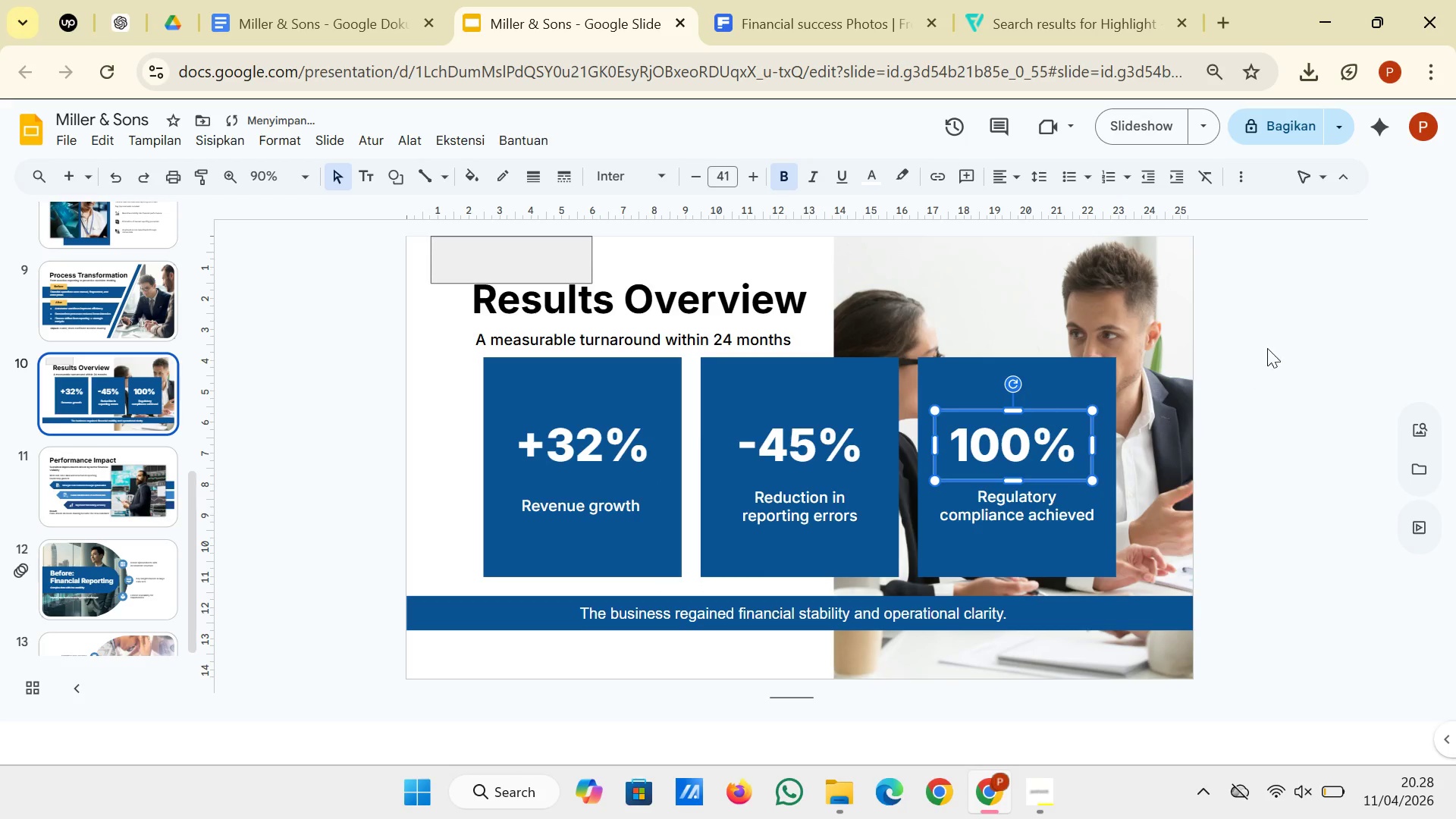 
left_click([1320, 325])
 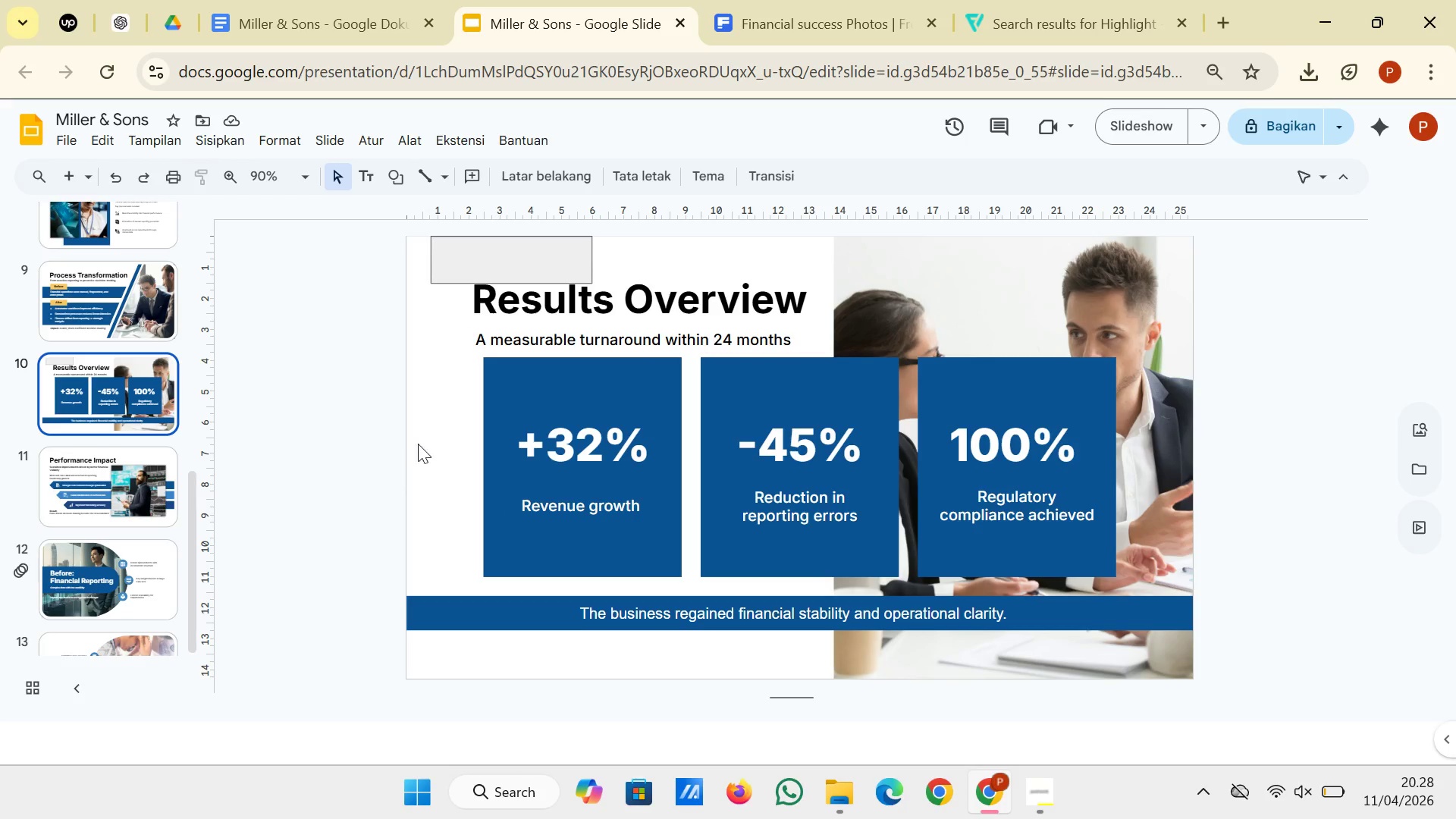 
wait(16.17)
 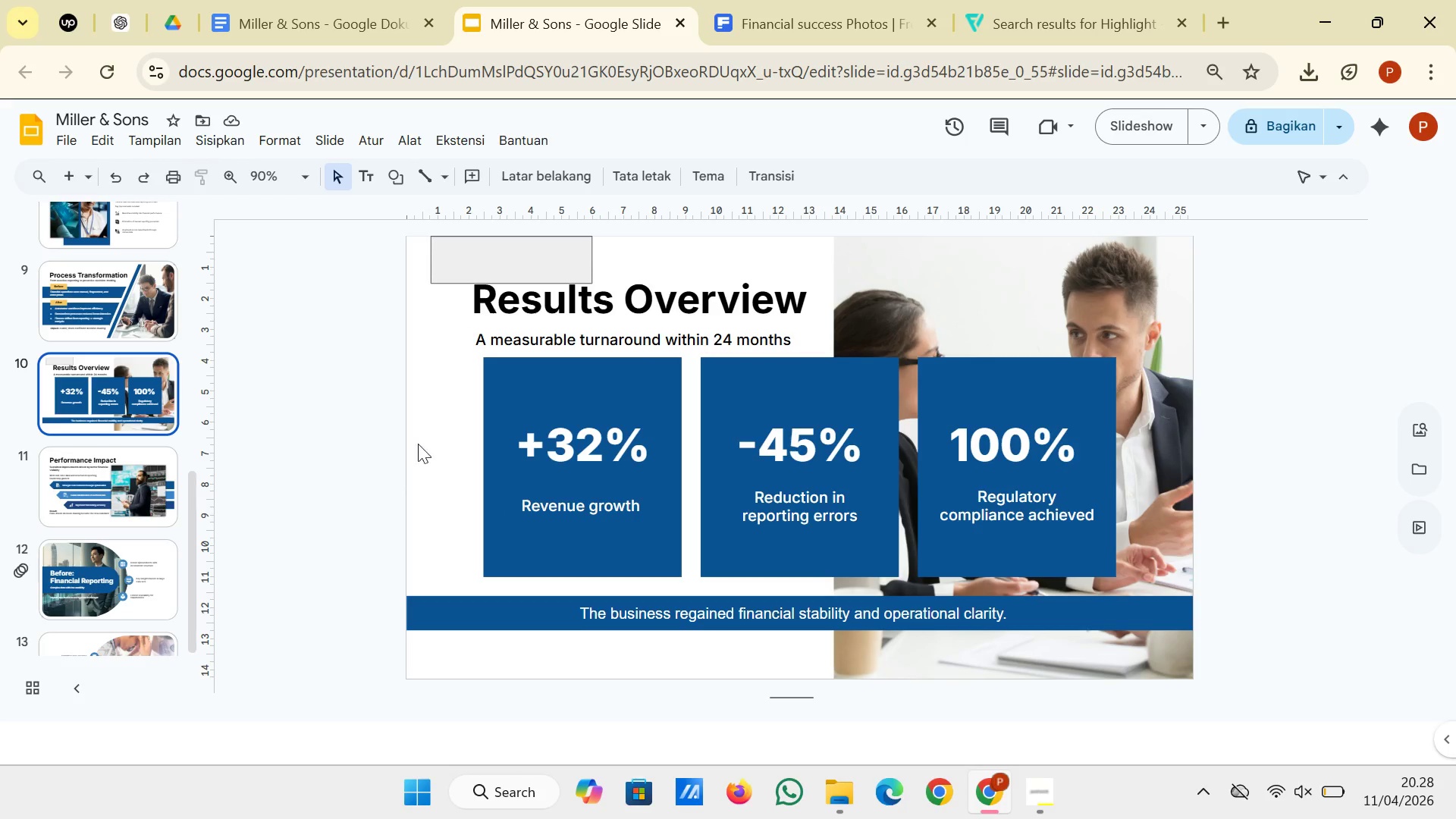 
left_click([516, 274])
 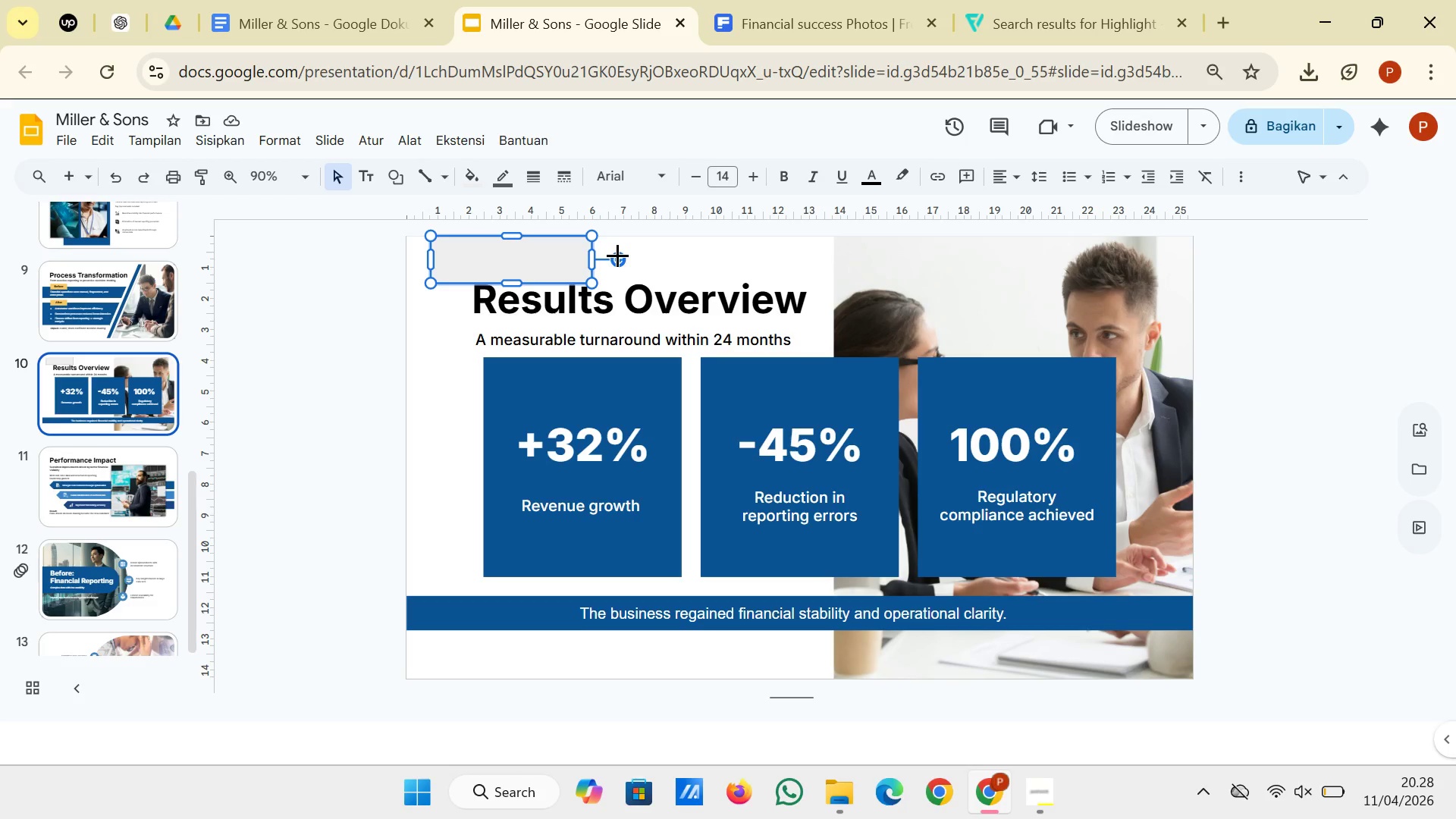 
left_click_drag(start_coordinate=[617, 255], to_coordinate=[511, 209])
 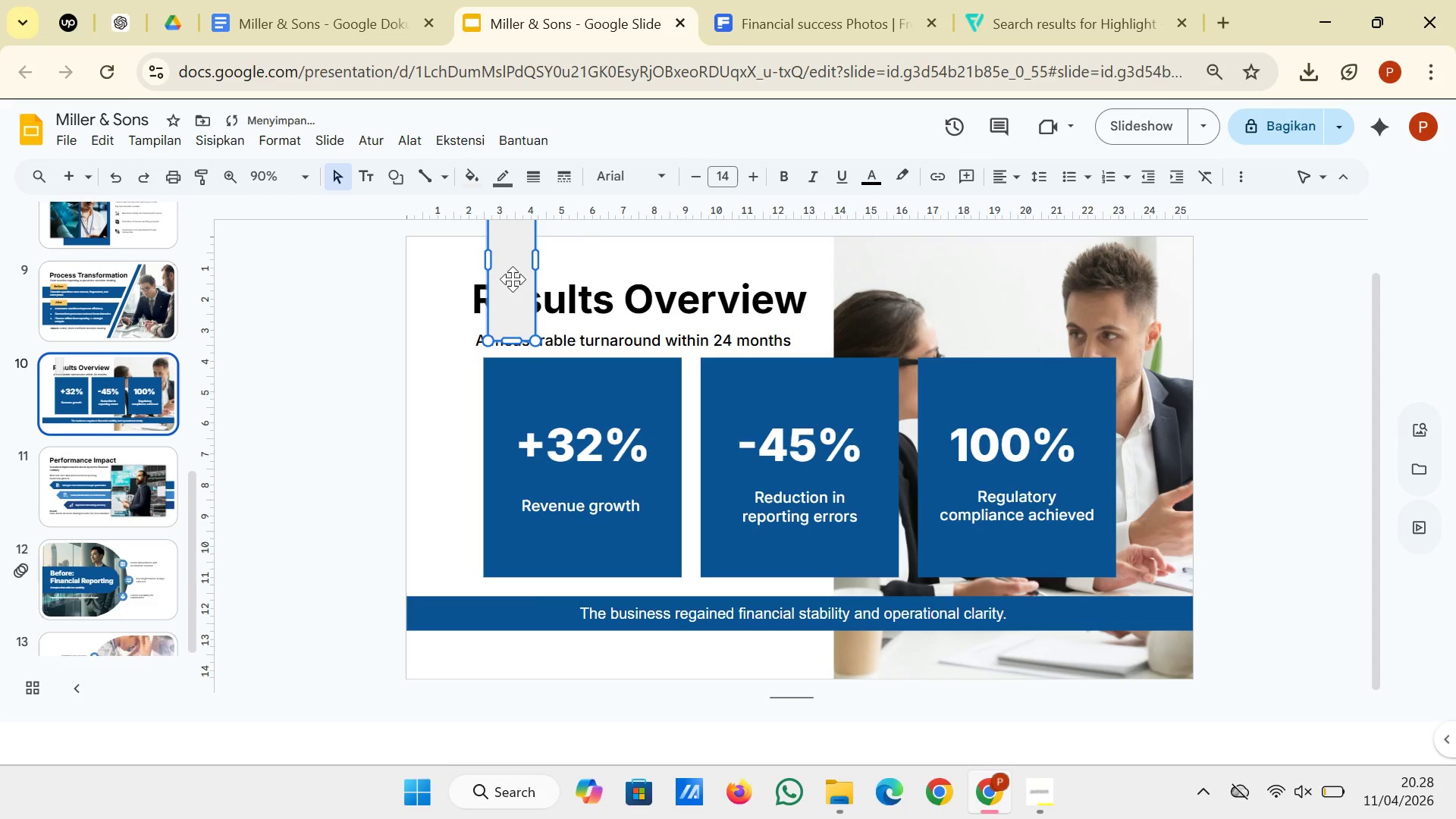 
left_click_drag(start_coordinate=[513, 279], to_coordinate=[434, 372])
 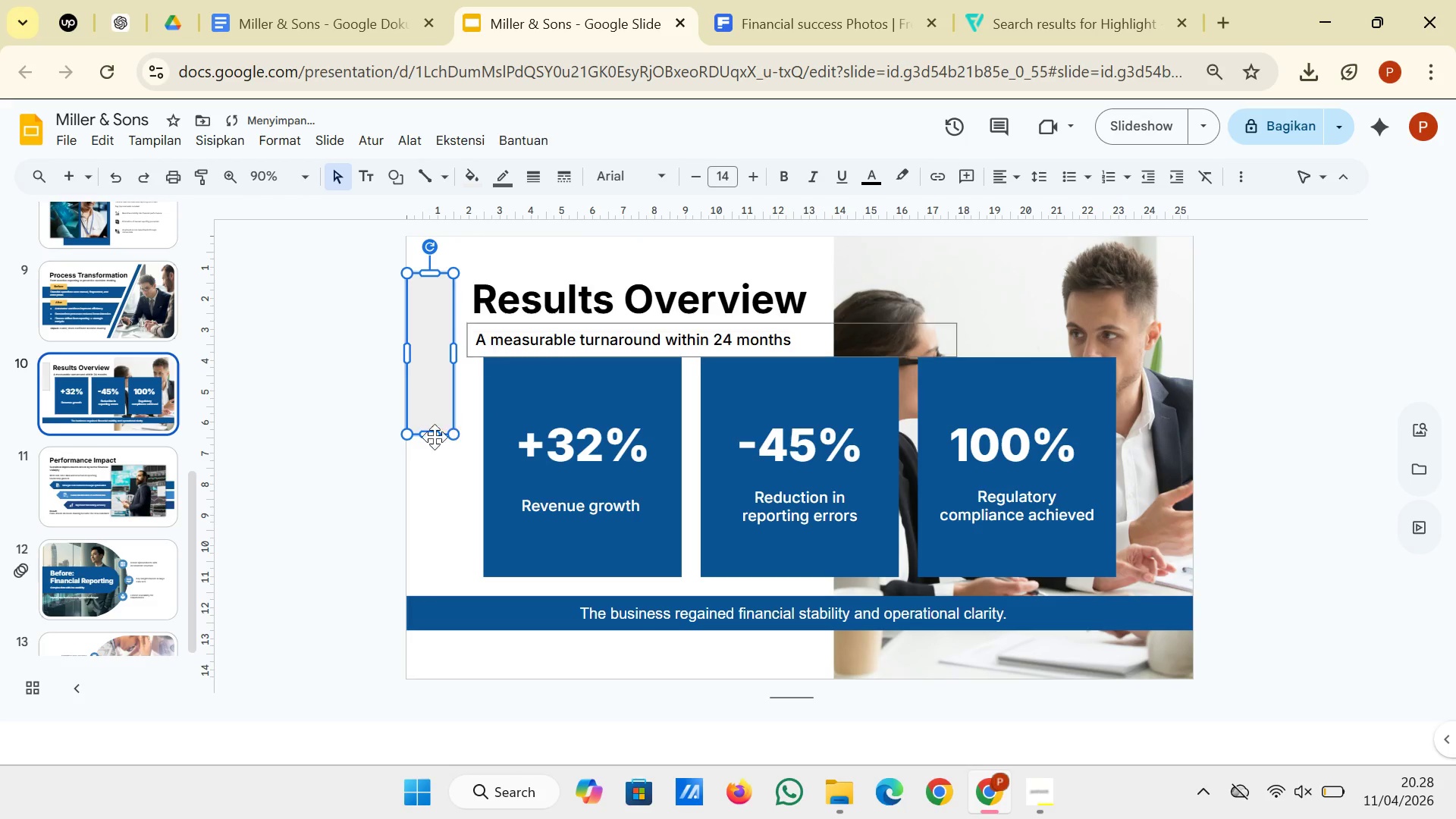 
left_click([416, 468])
 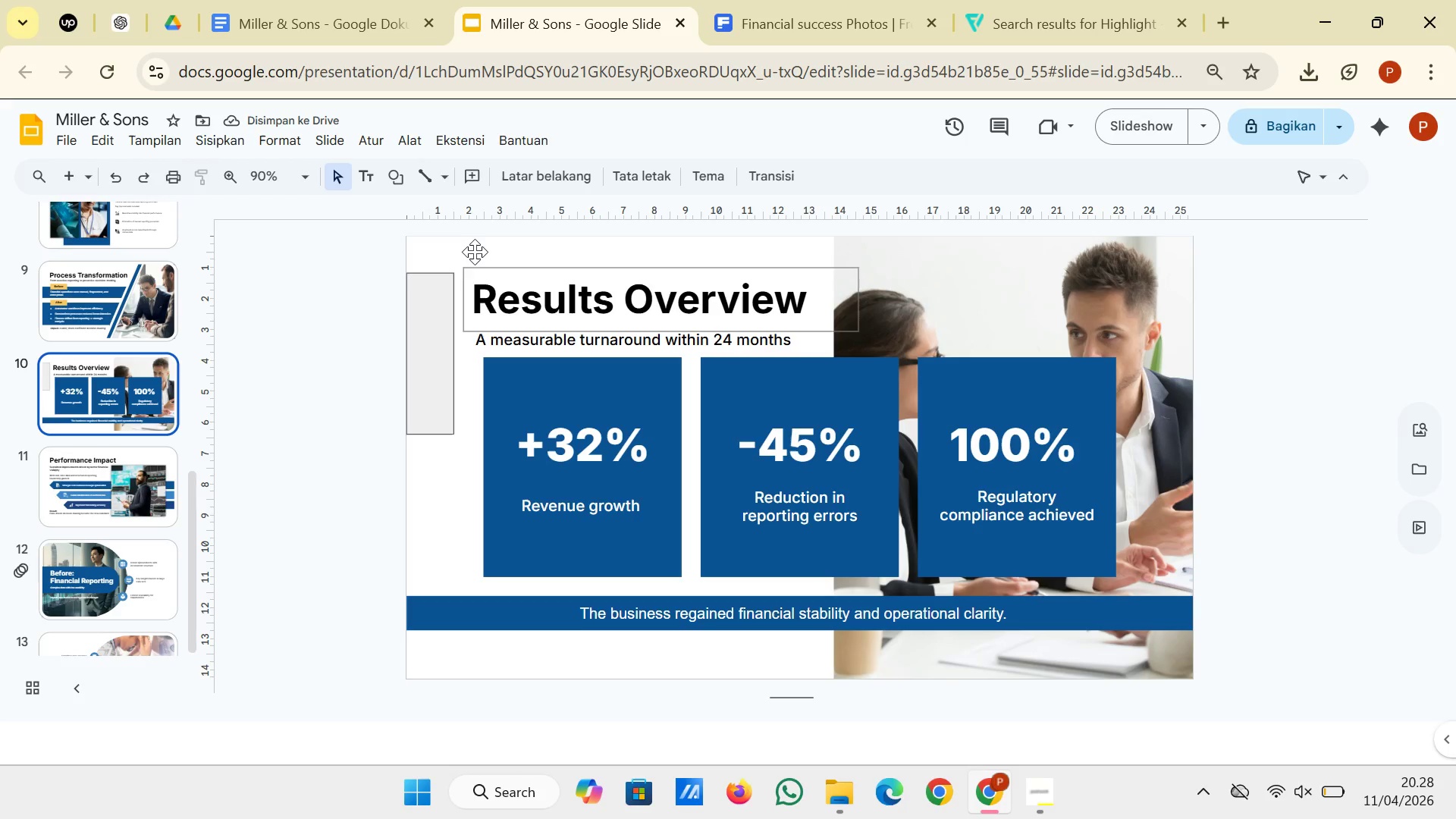 
left_click_drag(start_coordinate=[476, 241], to_coordinate=[548, 346])
 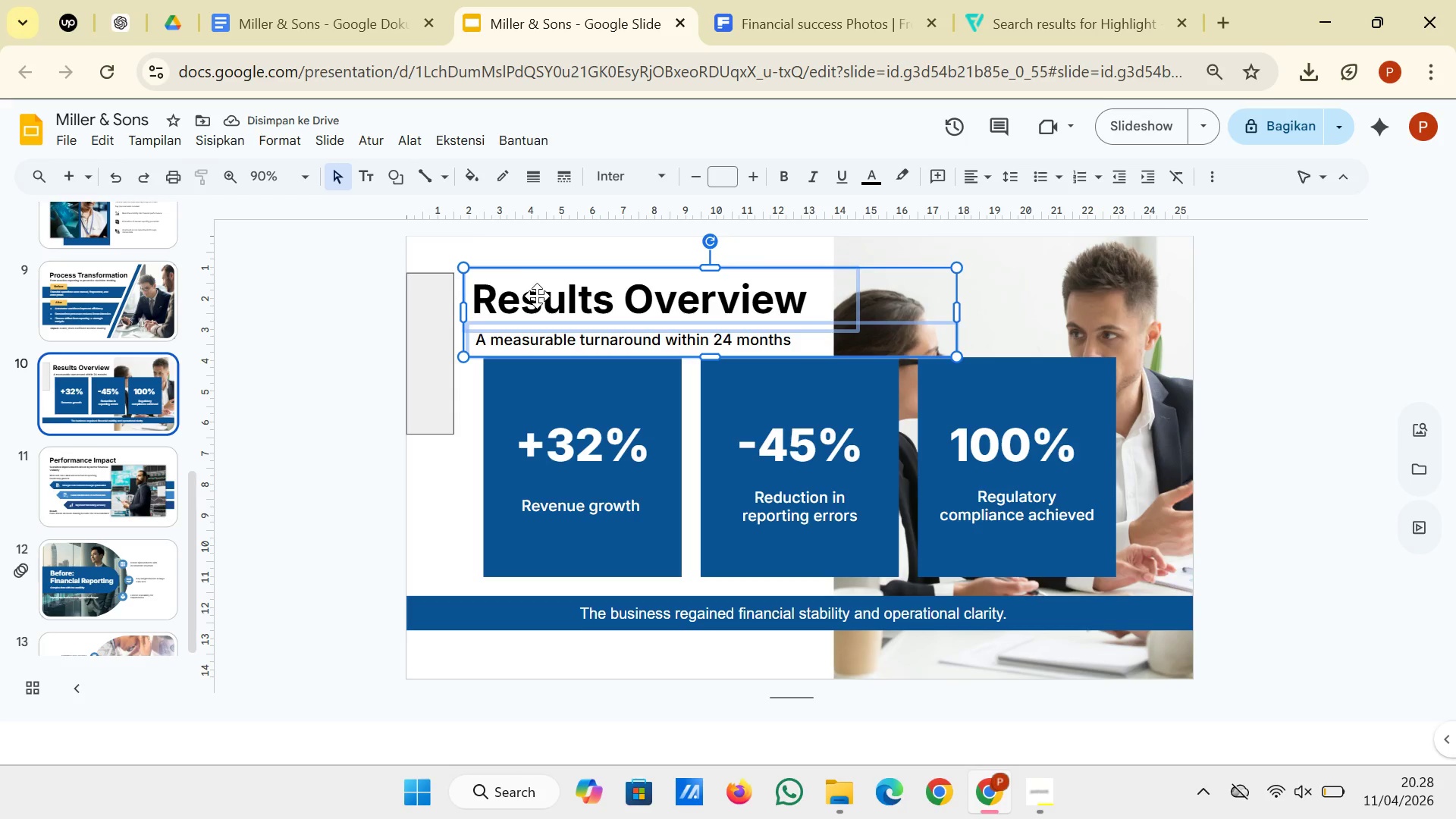 
left_click_drag(start_coordinate=[537, 296], to_coordinate=[520, 296])
 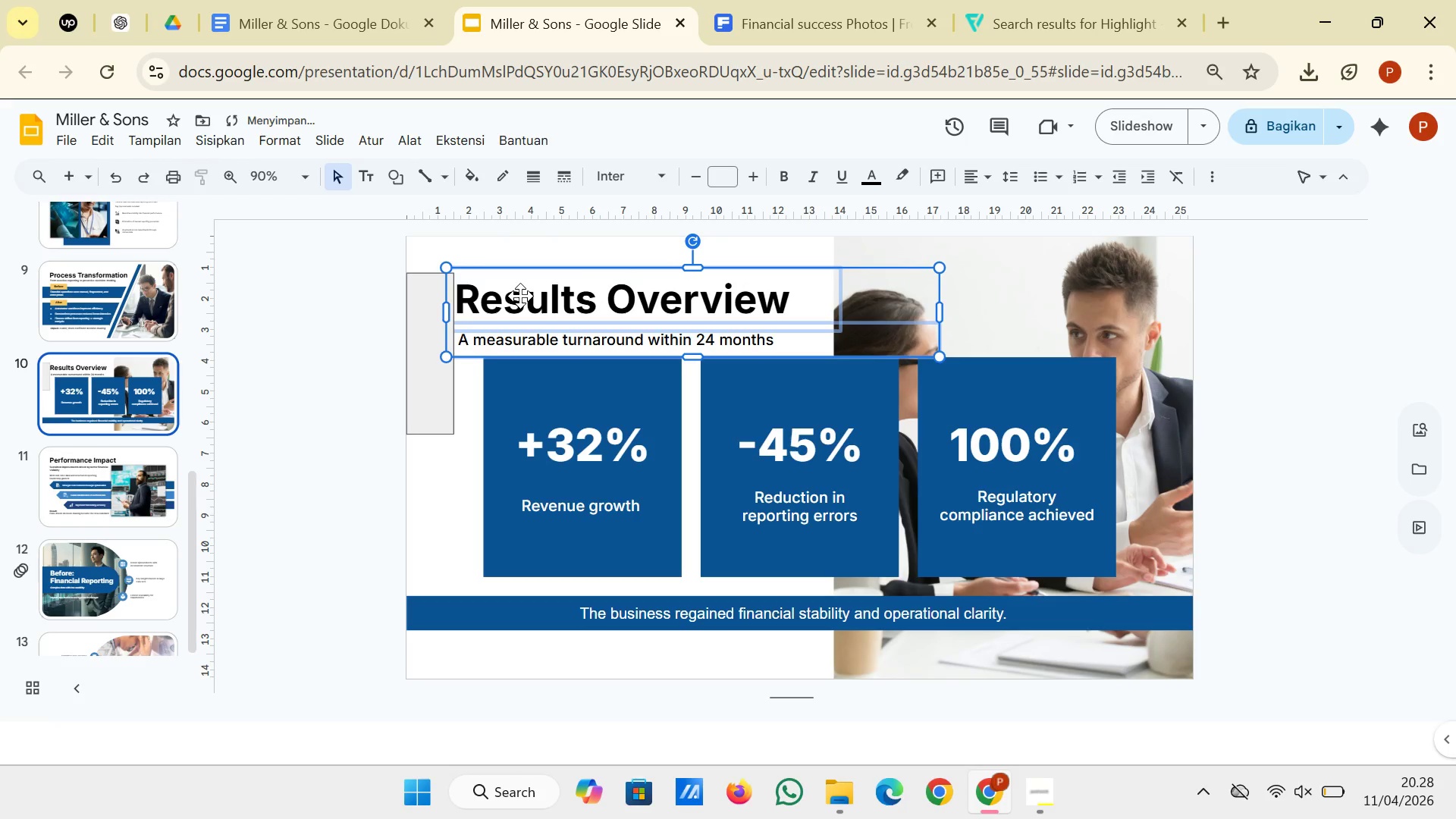 
key(ArrowLeft)
 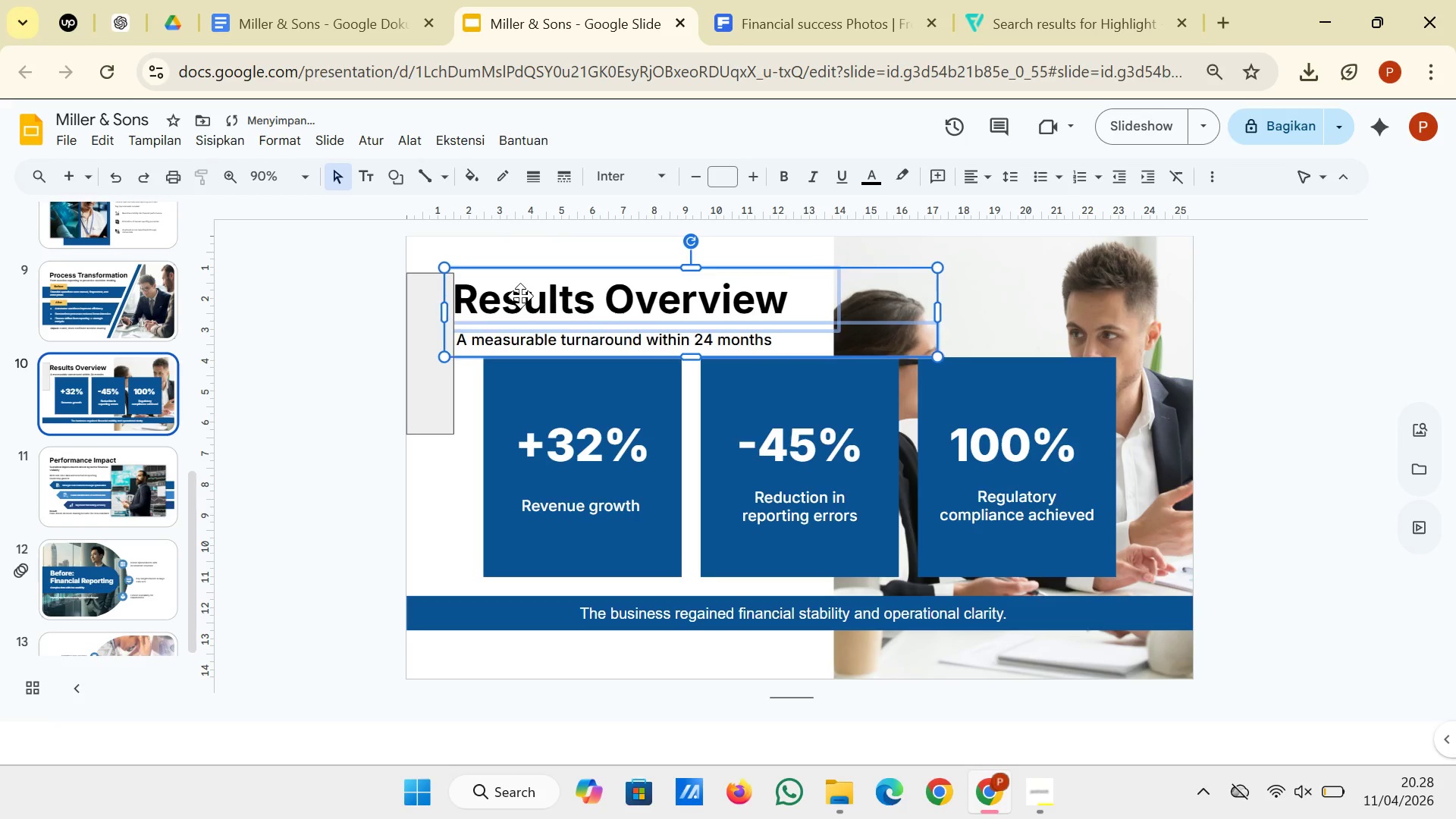 
key(ArrowLeft)
 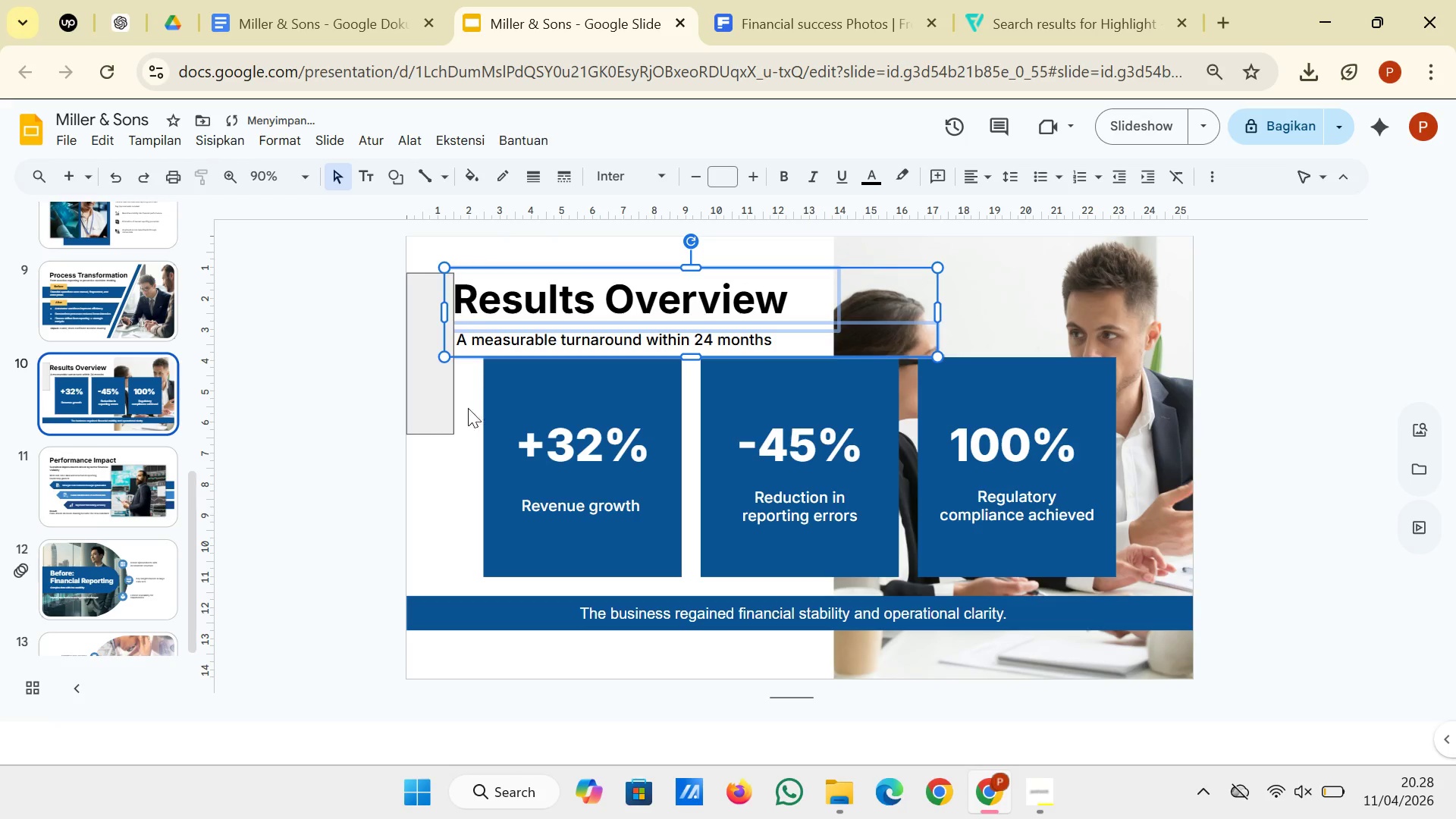 
left_click([348, 454])
 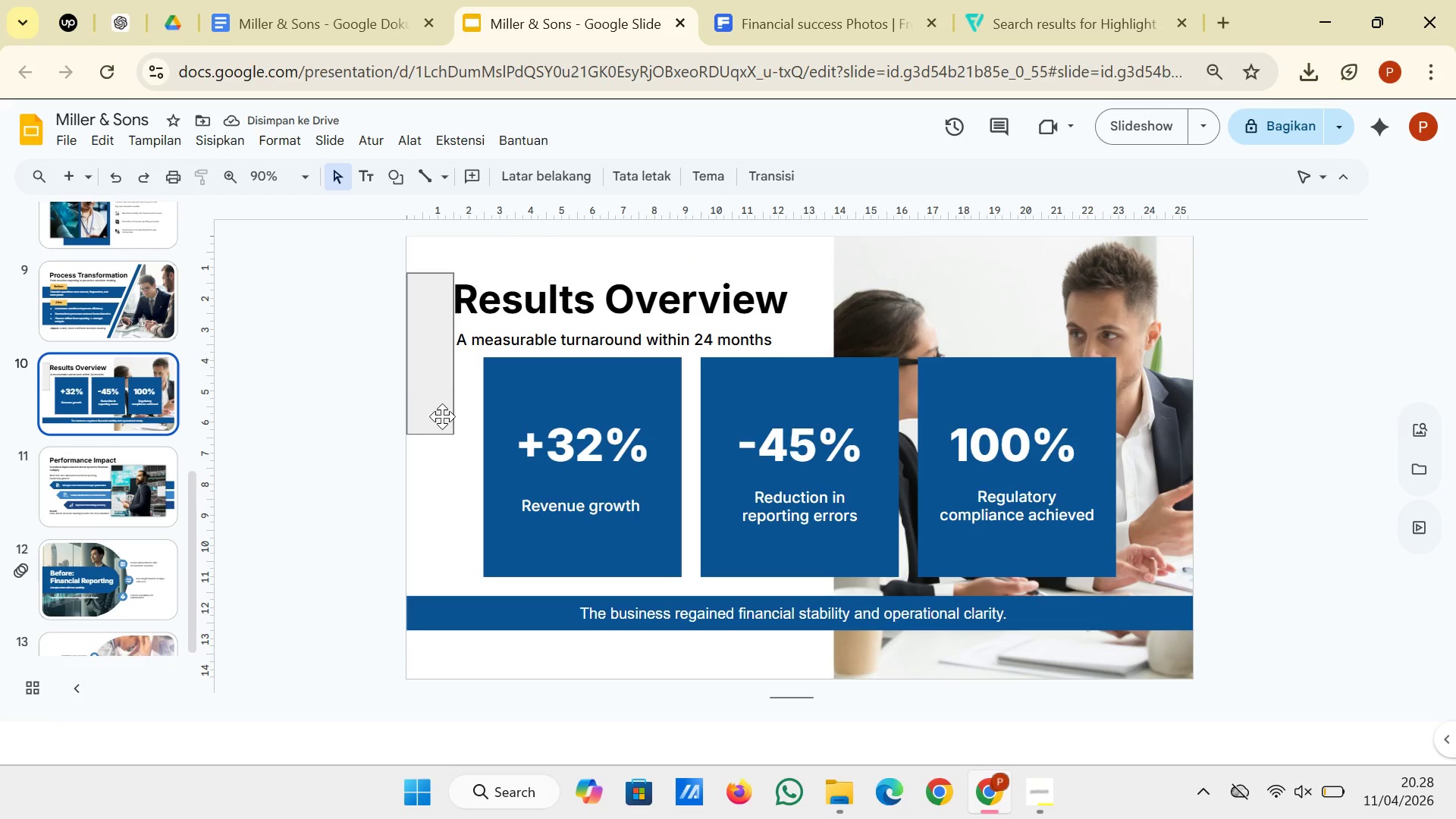 
left_click([437, 417])
 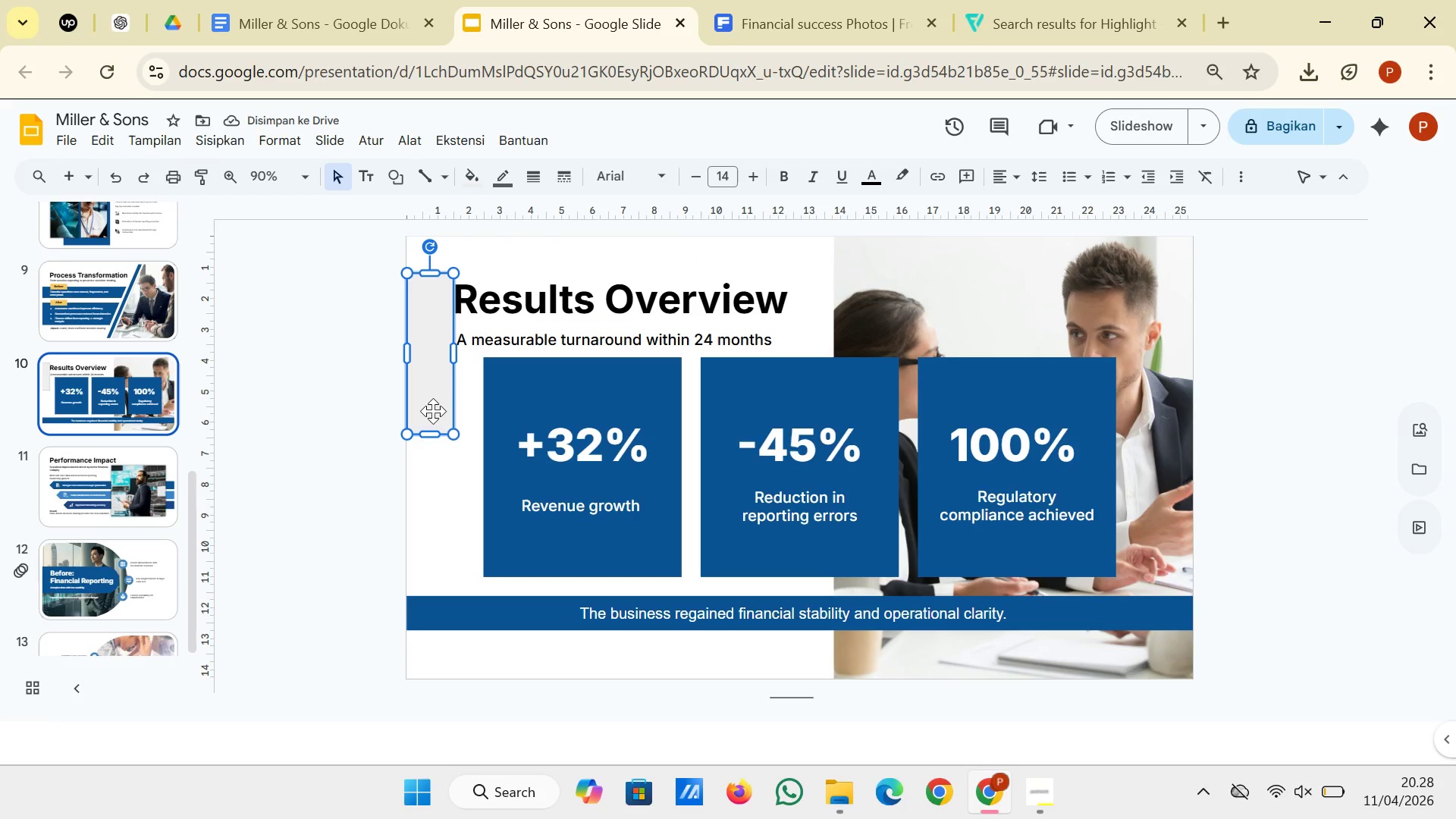 
left_click_drag(start_coordinate=[433, 411], to_coordinate=[400, 409])
 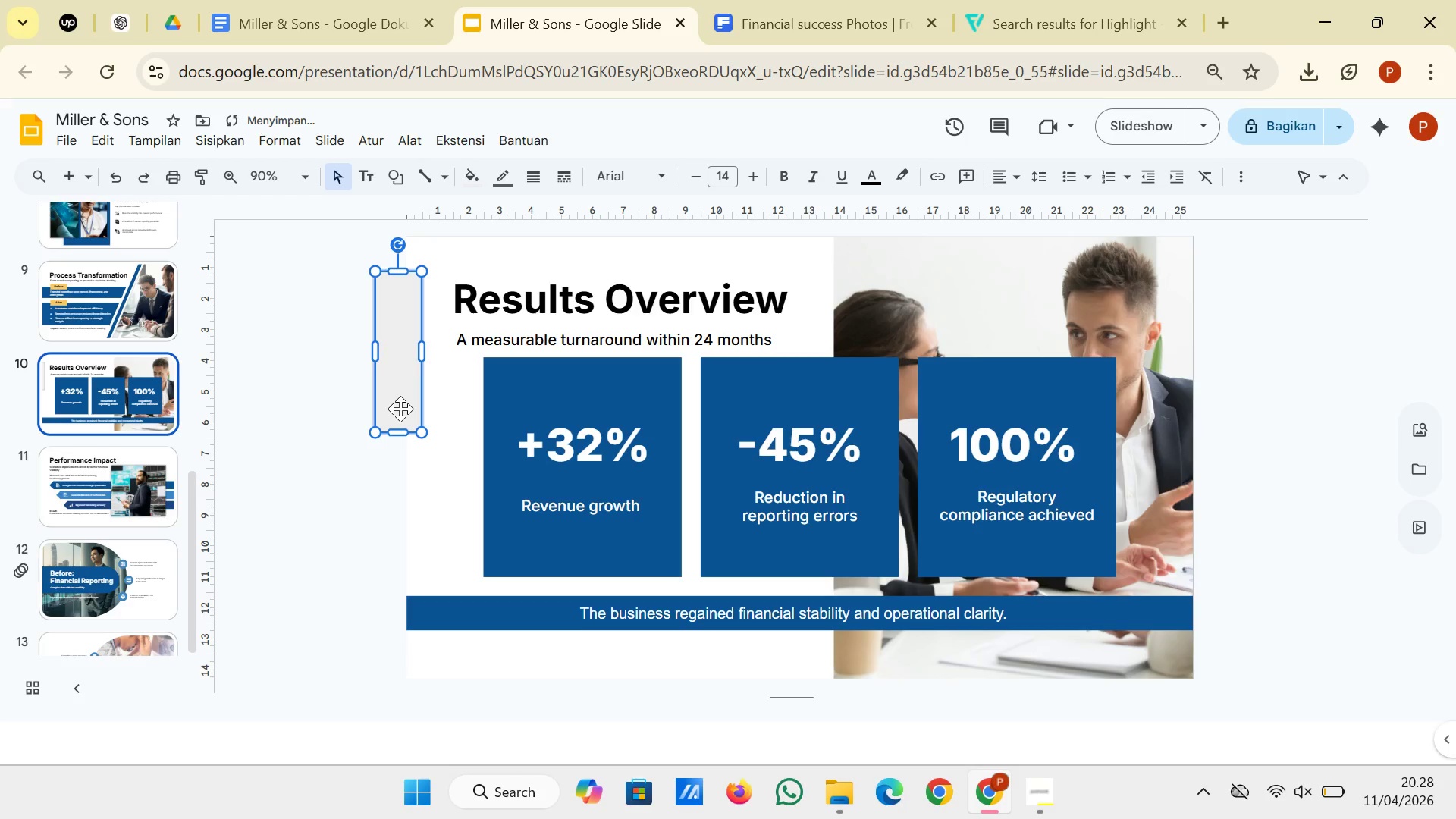 
key(Control+X)
 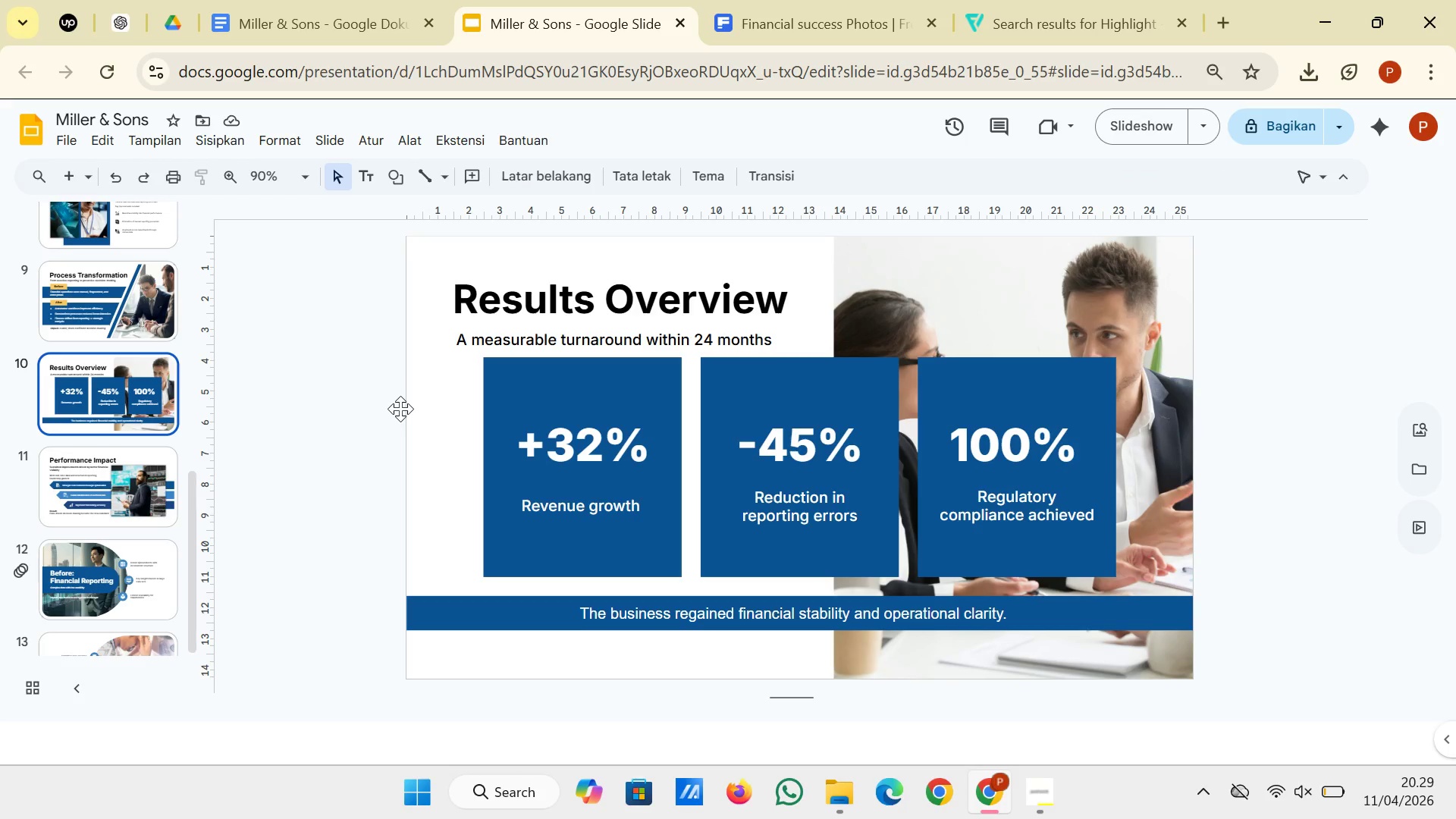 
wait(12.06)
 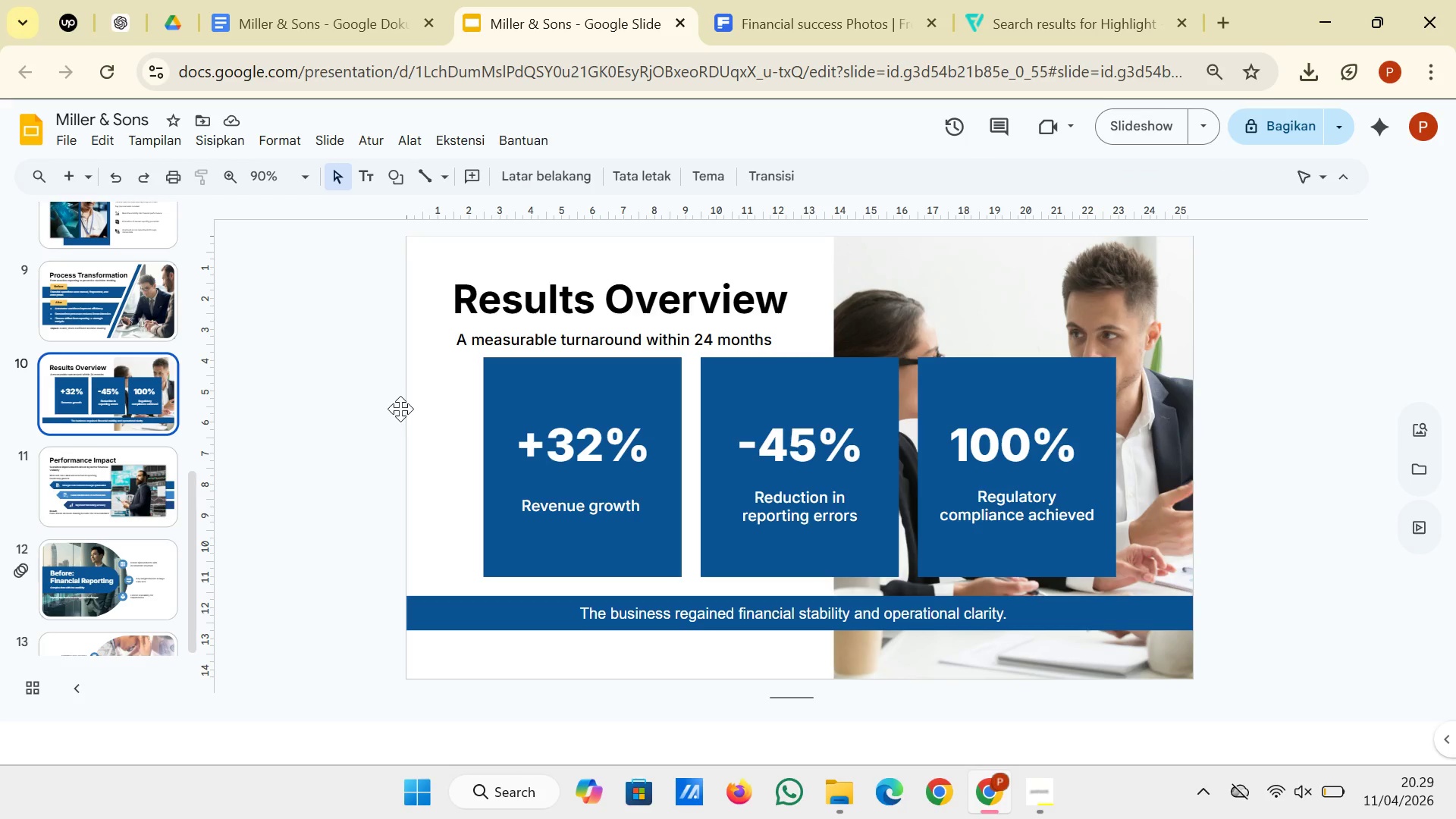 
left_click([446, 334])
 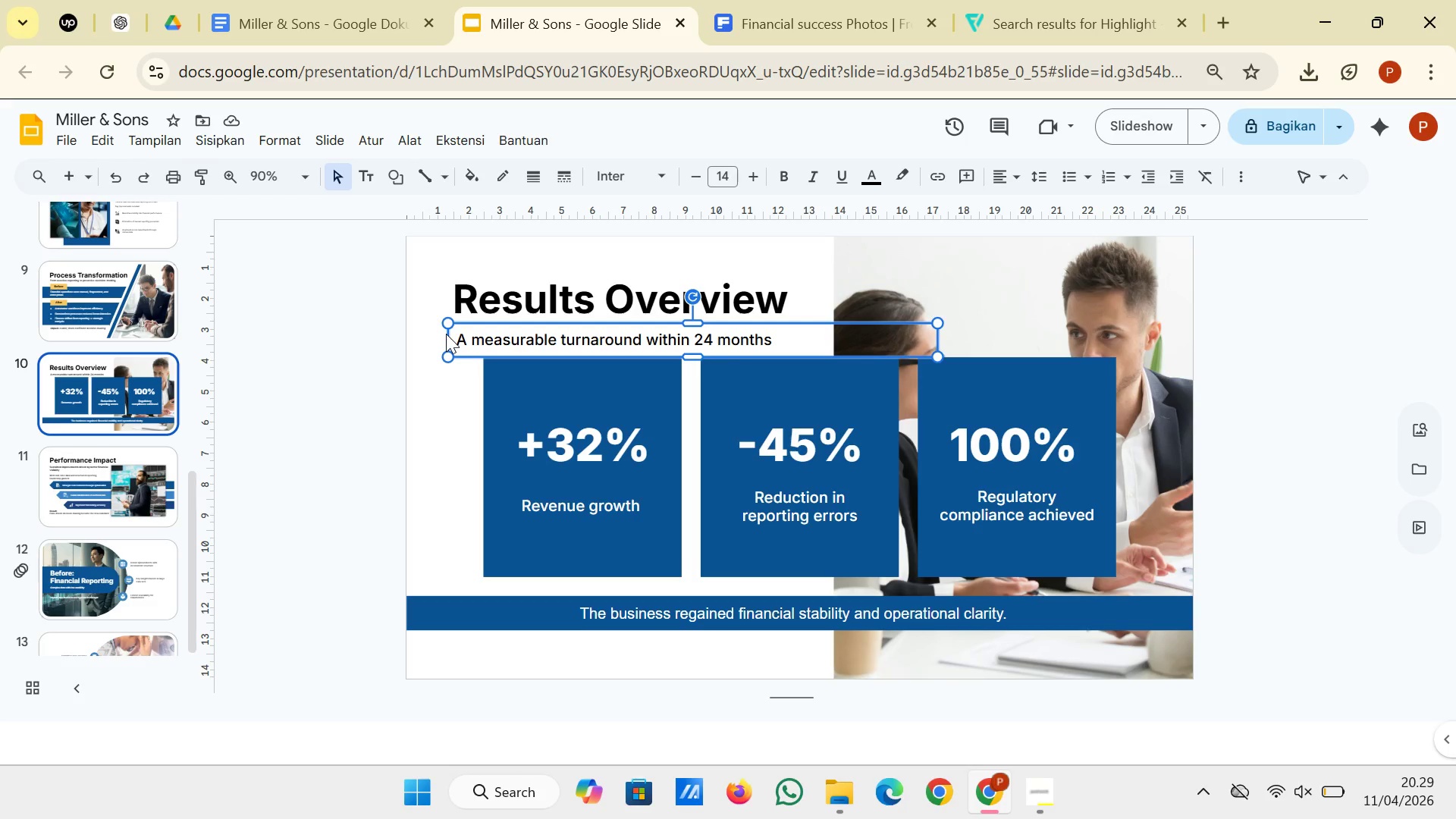 
key(ArrowUp)
 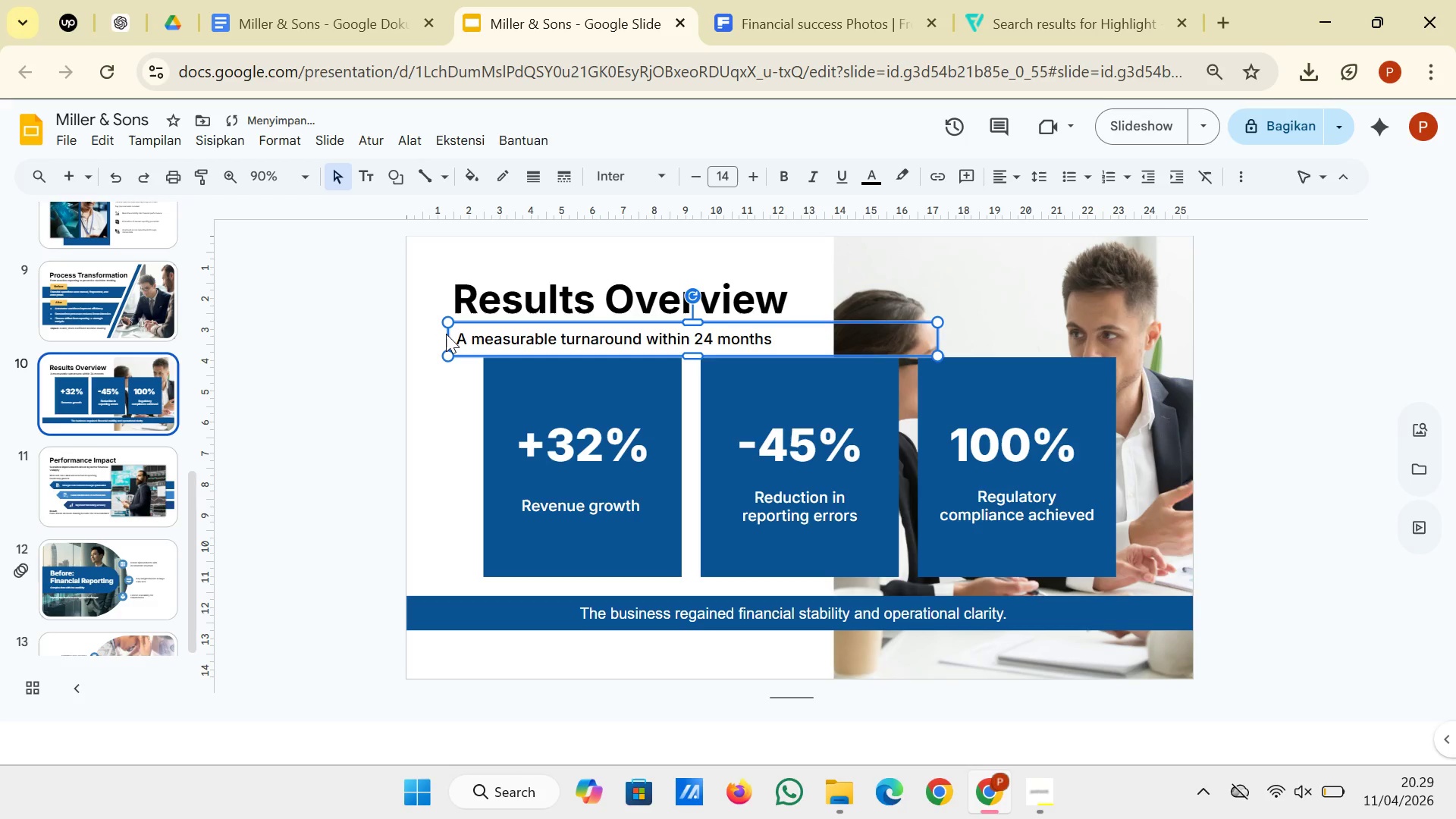 
key(ArrowUp)
 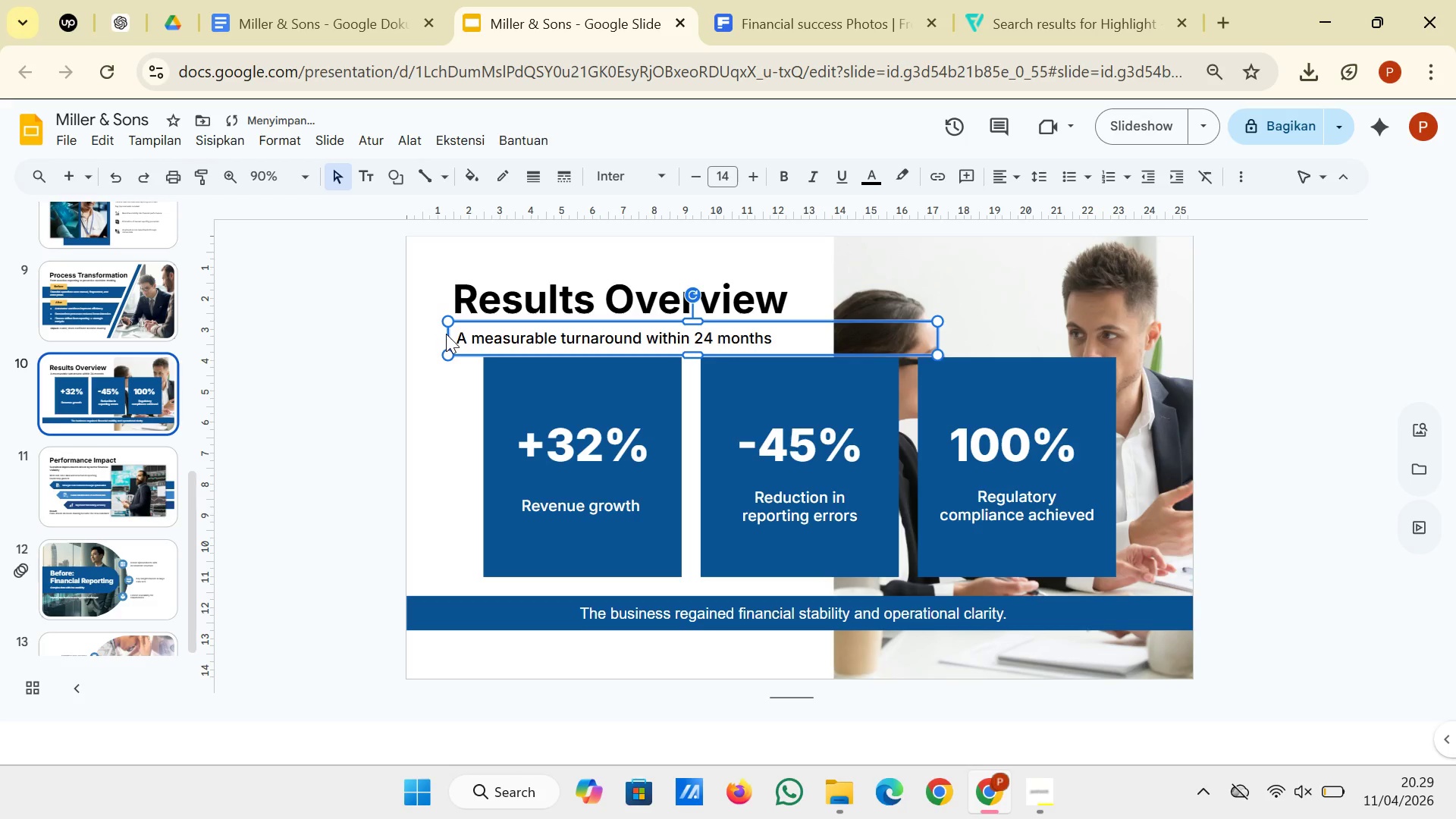 
key(ArrowUp)
 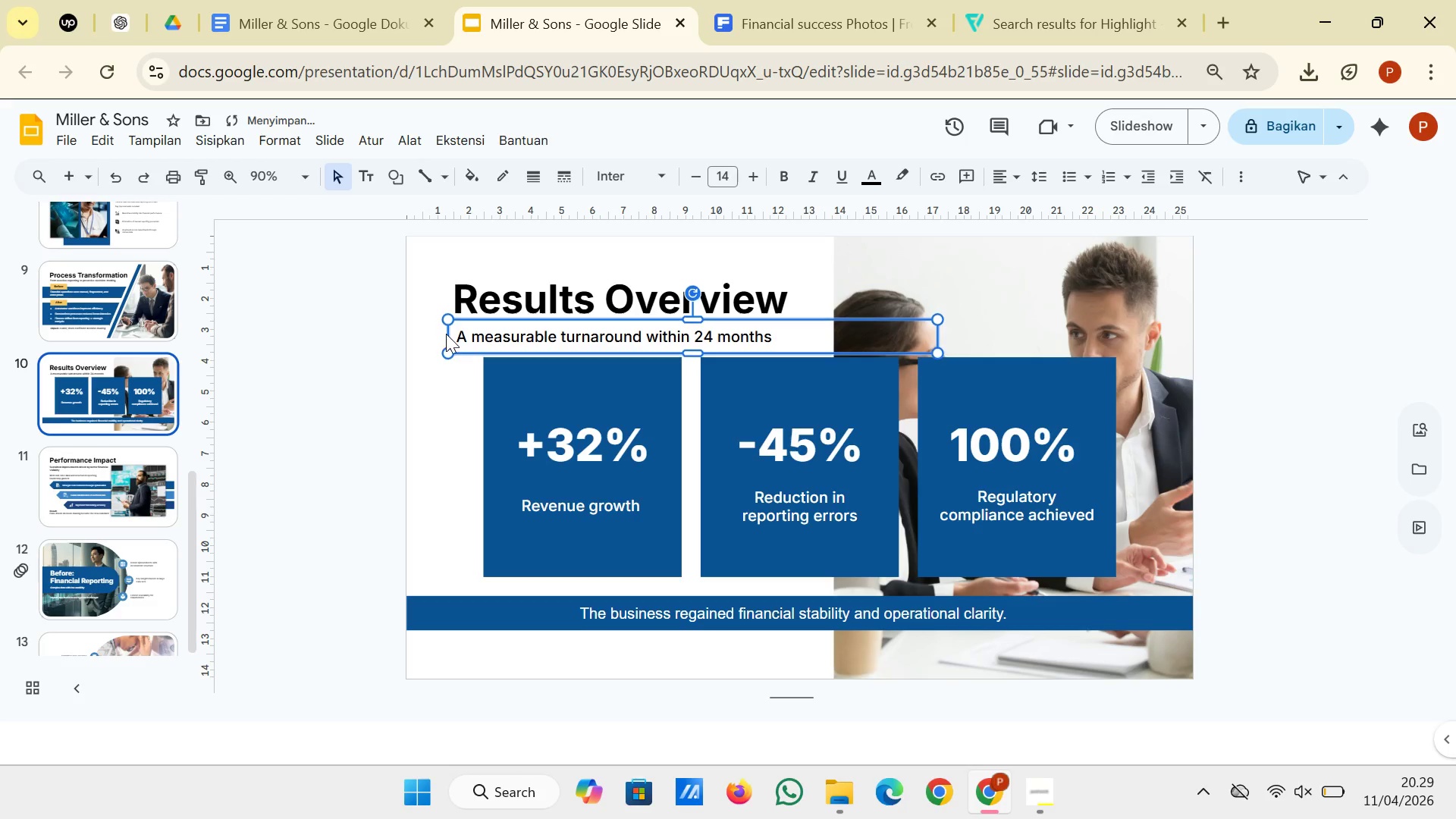 
key(ArrowUp)
 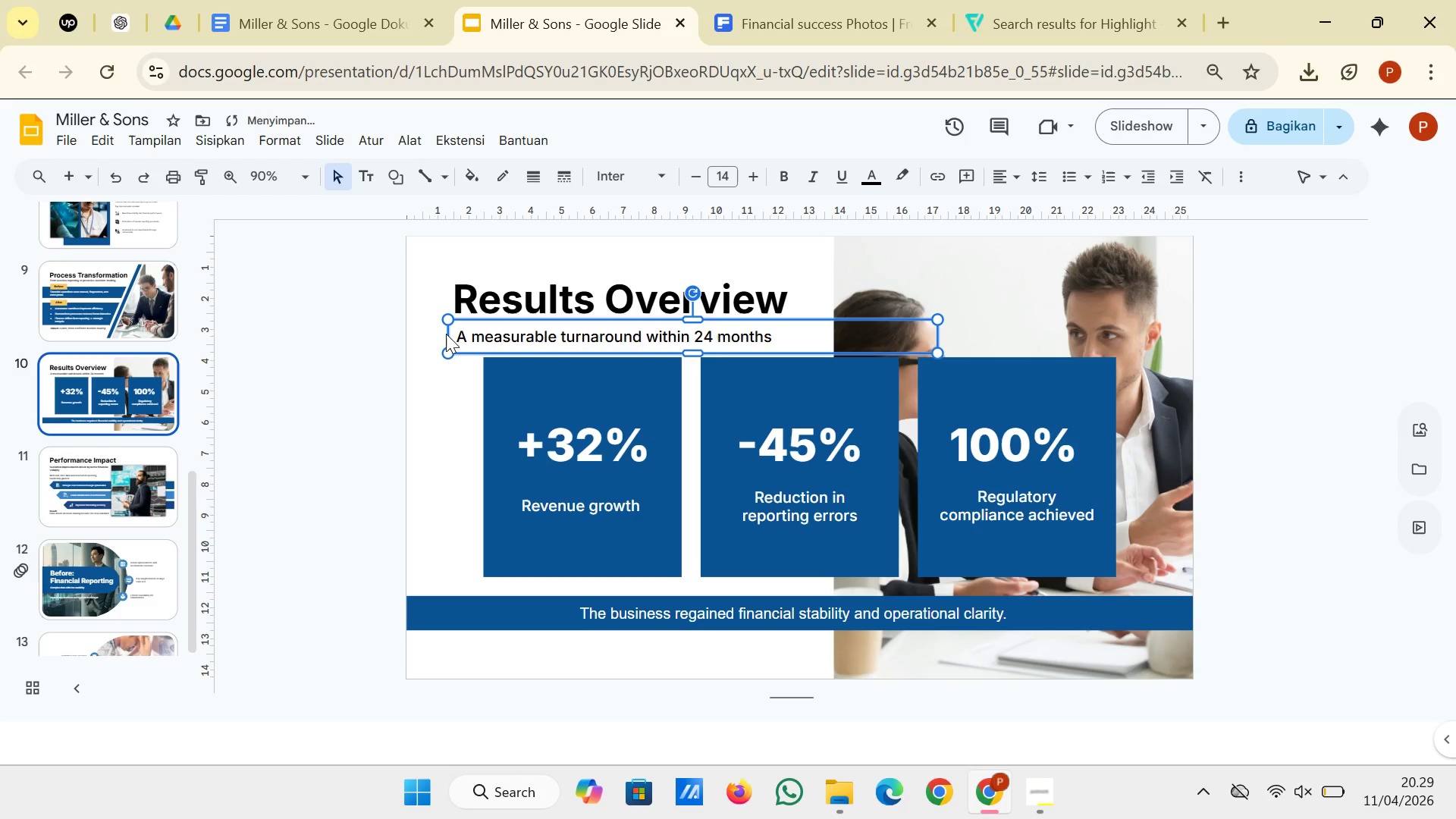 
key(ArrowUp)
 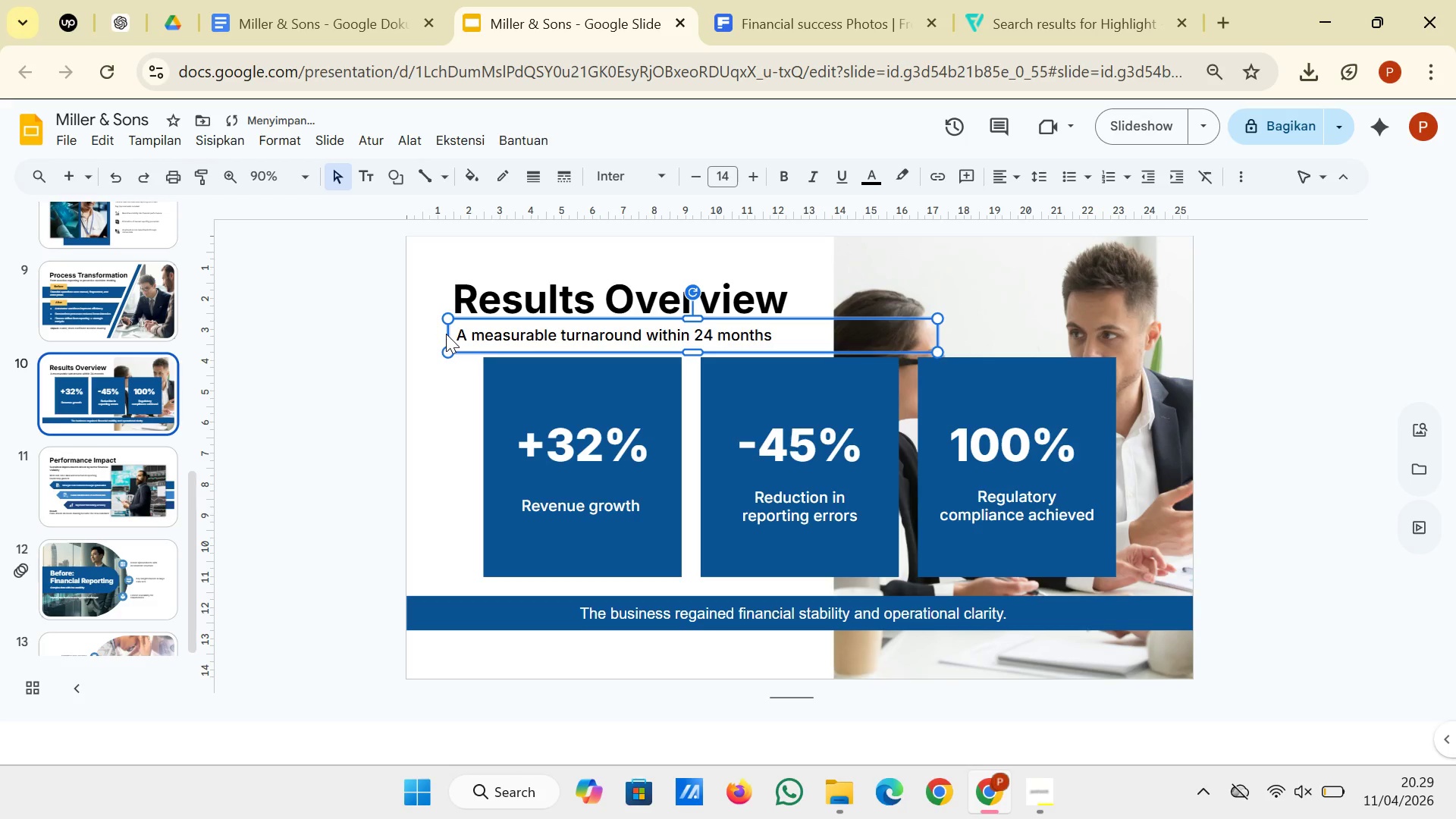 
key(ArrowUp)
 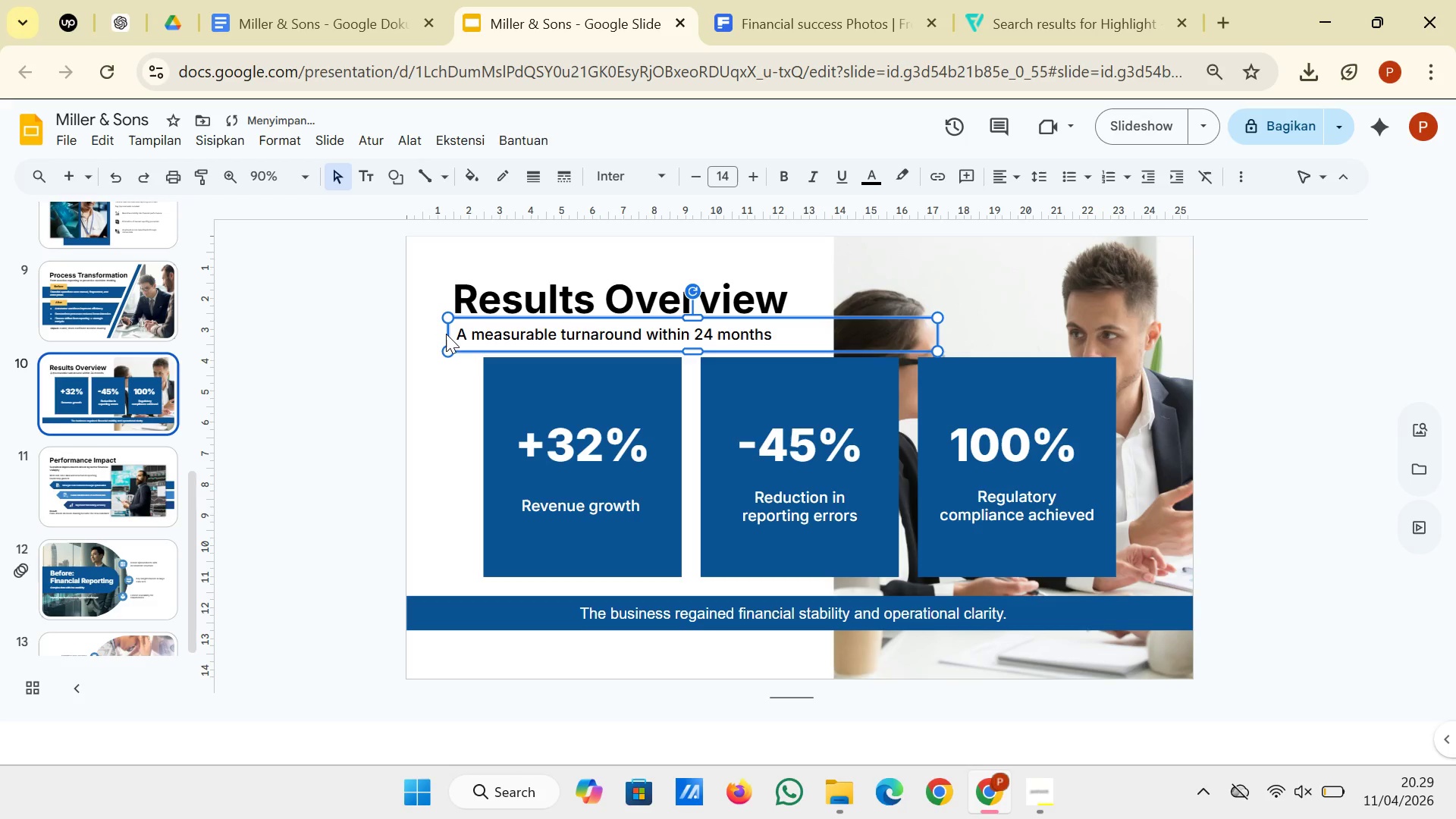 
key(ArrowUp)
 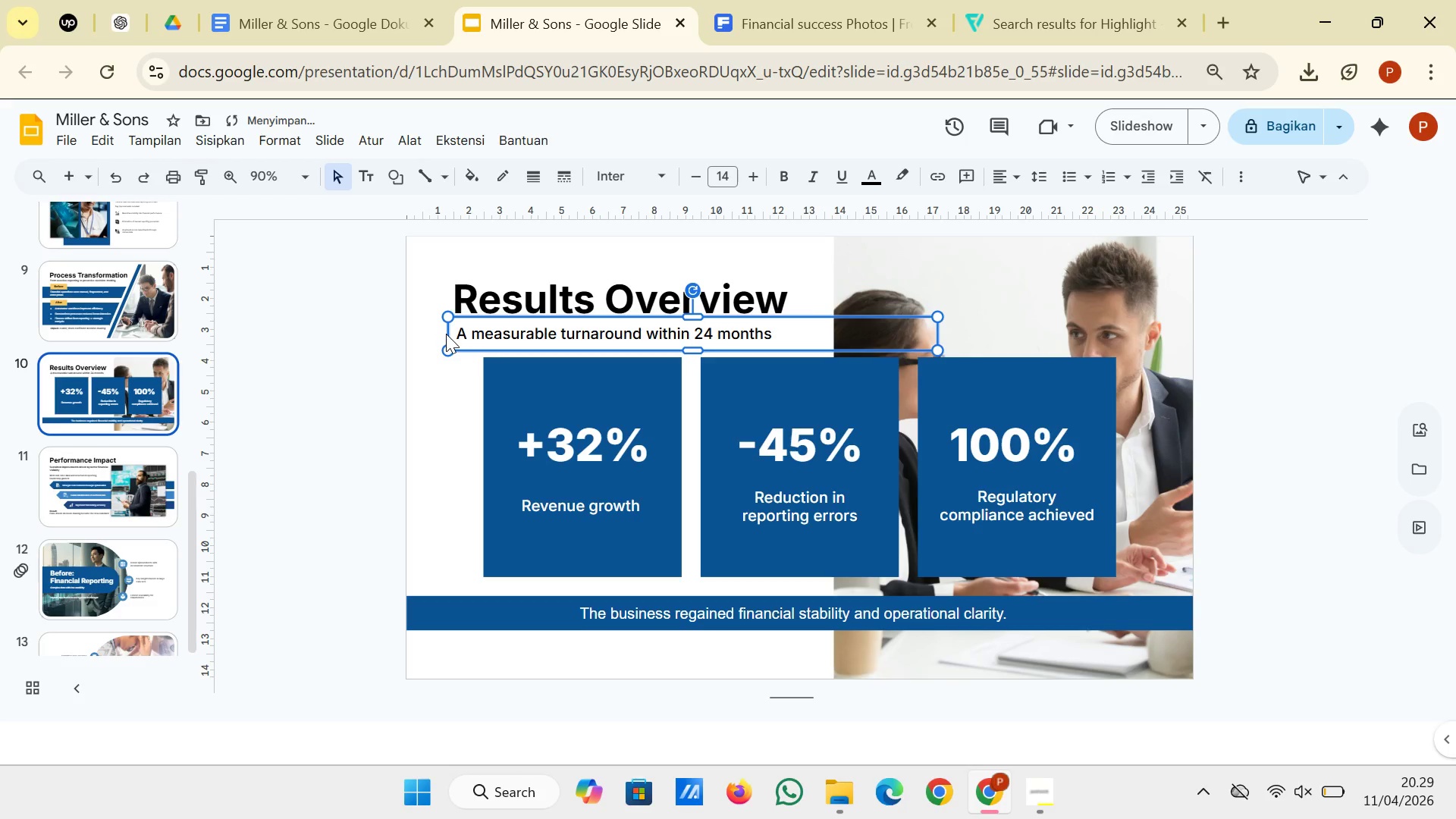 
key(ArrowUp)
 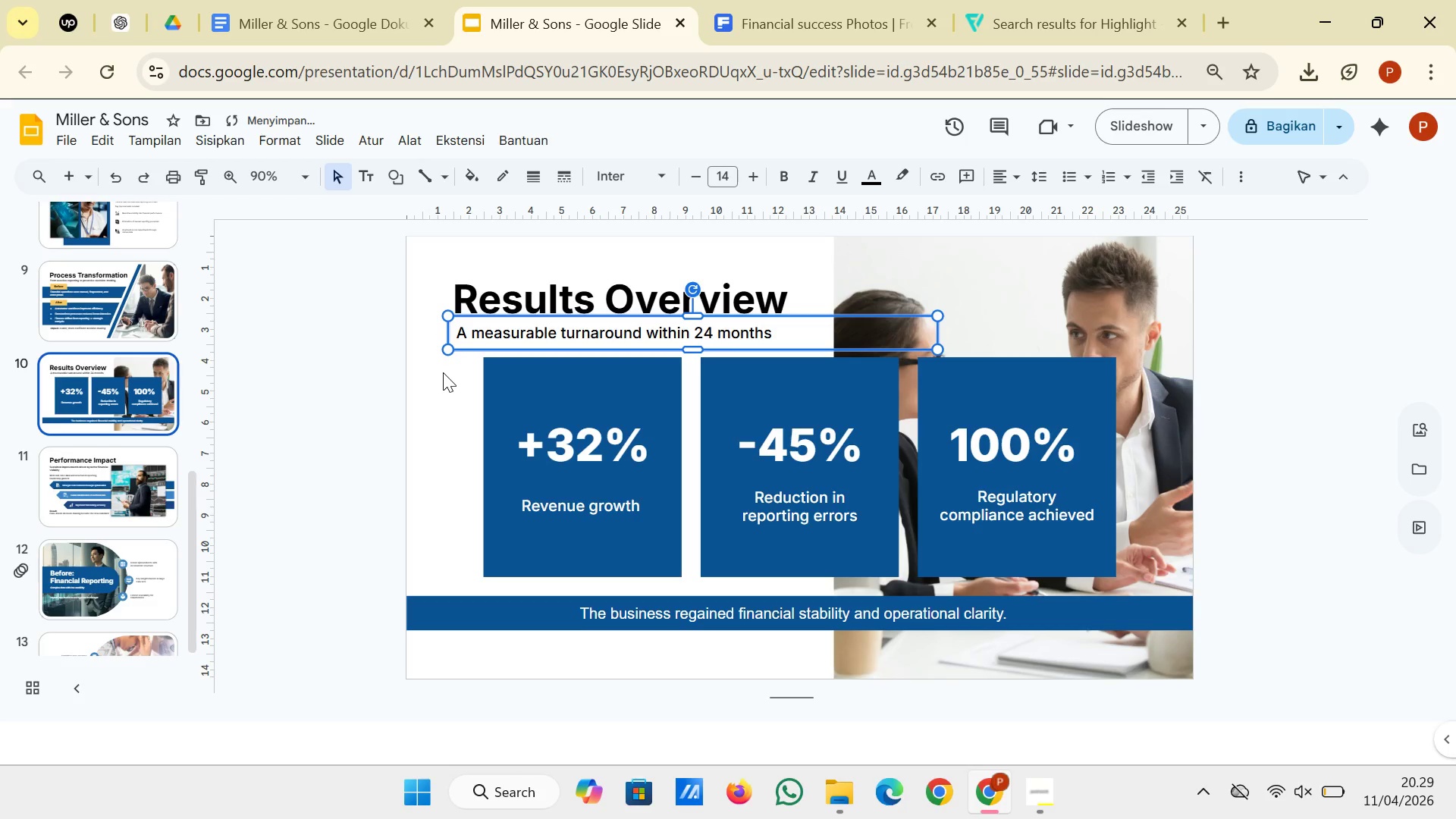 
left_click([442, 384])
 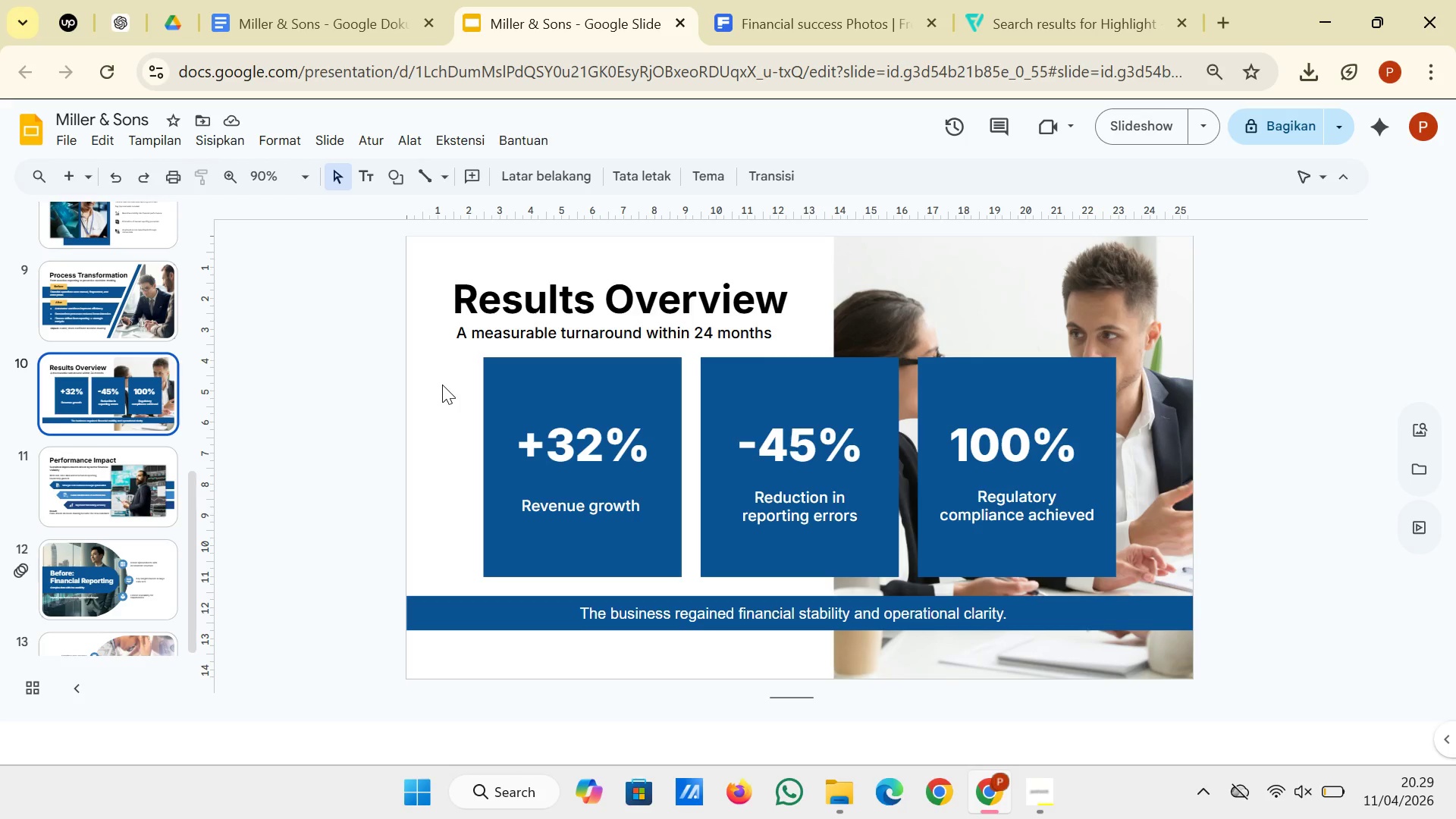 
wait(12.17)
 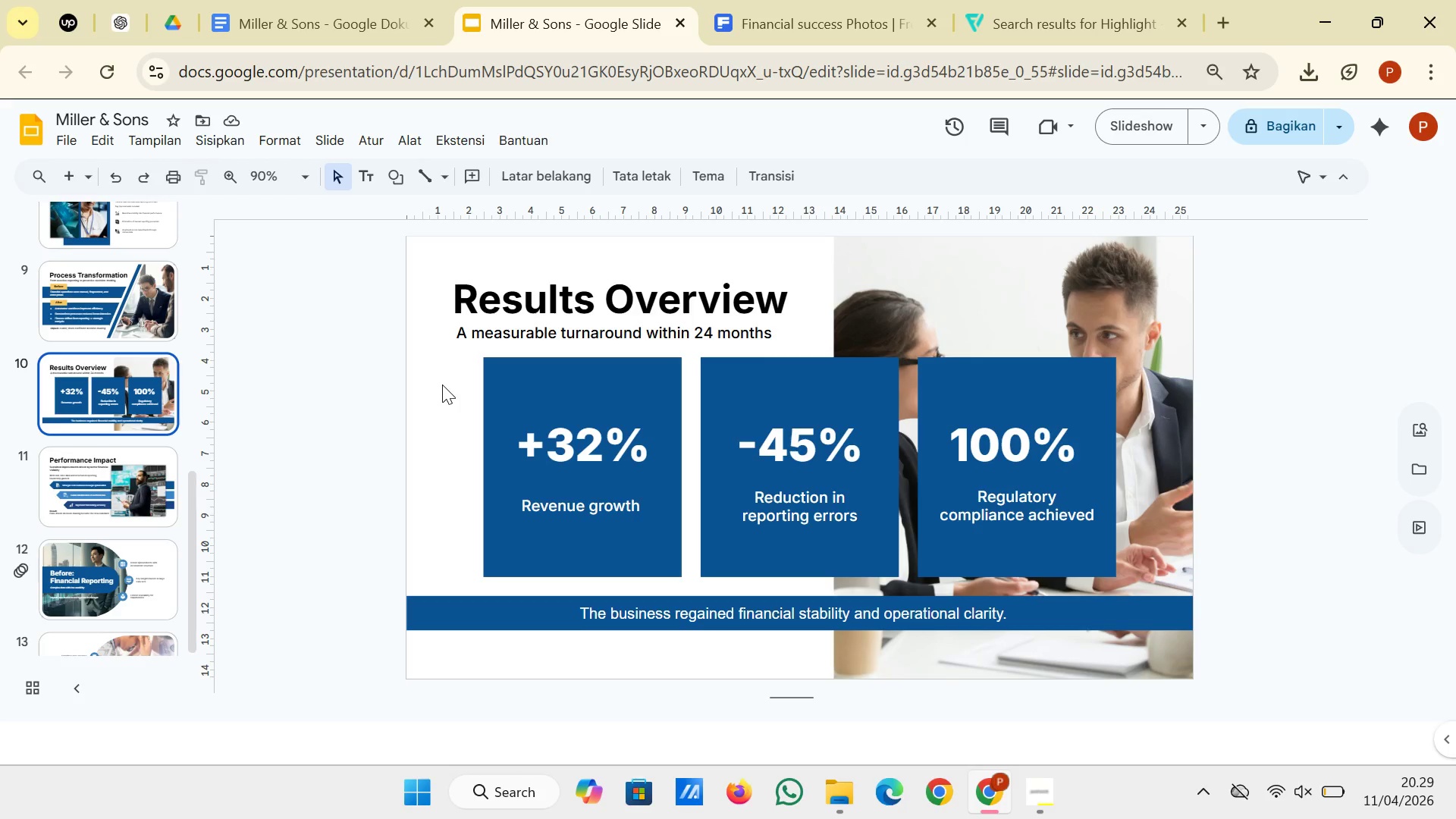 
left_click([39, 483])
 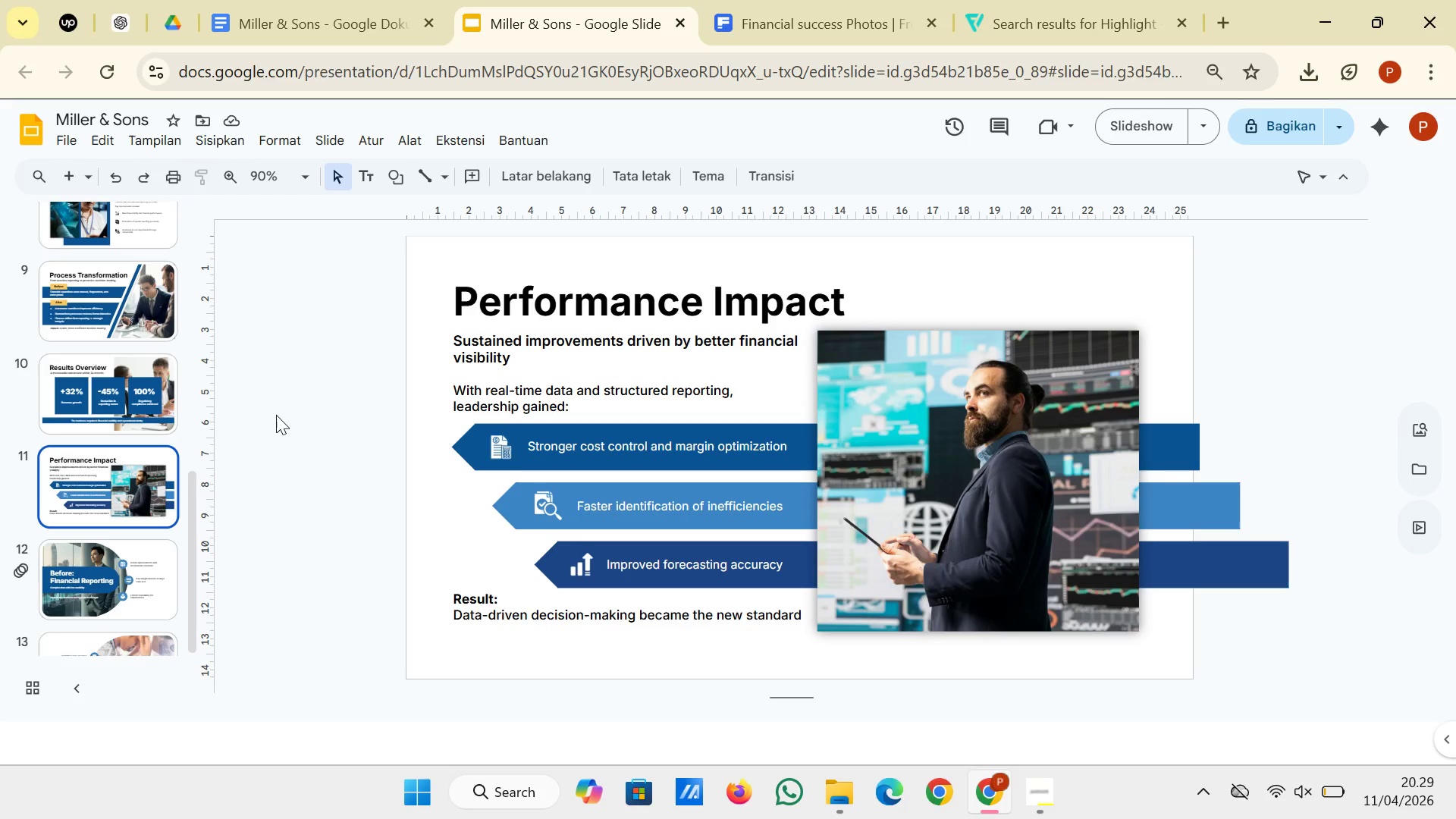 
right_click([282, 413])
 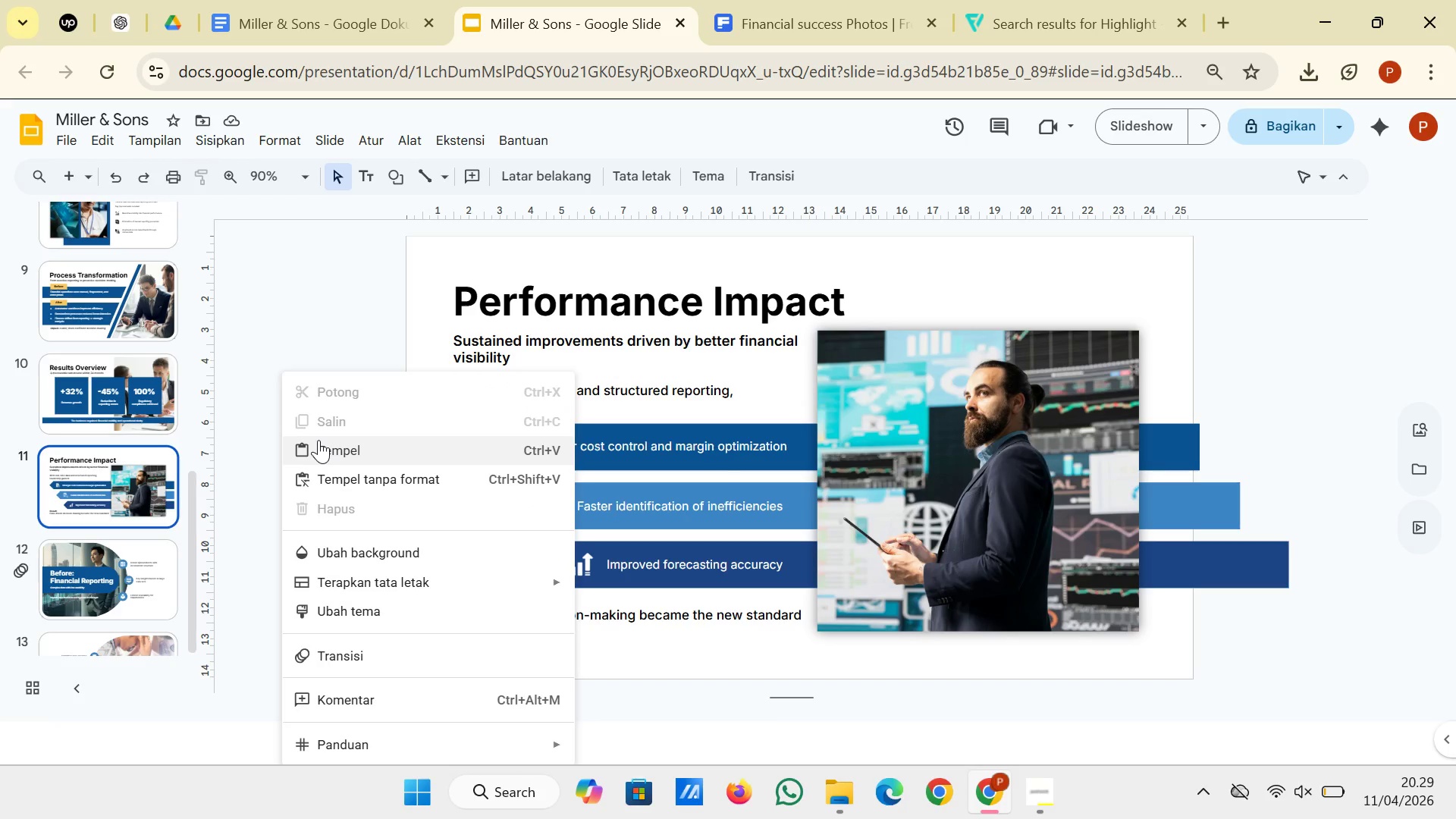 
left_click([318, 440])
 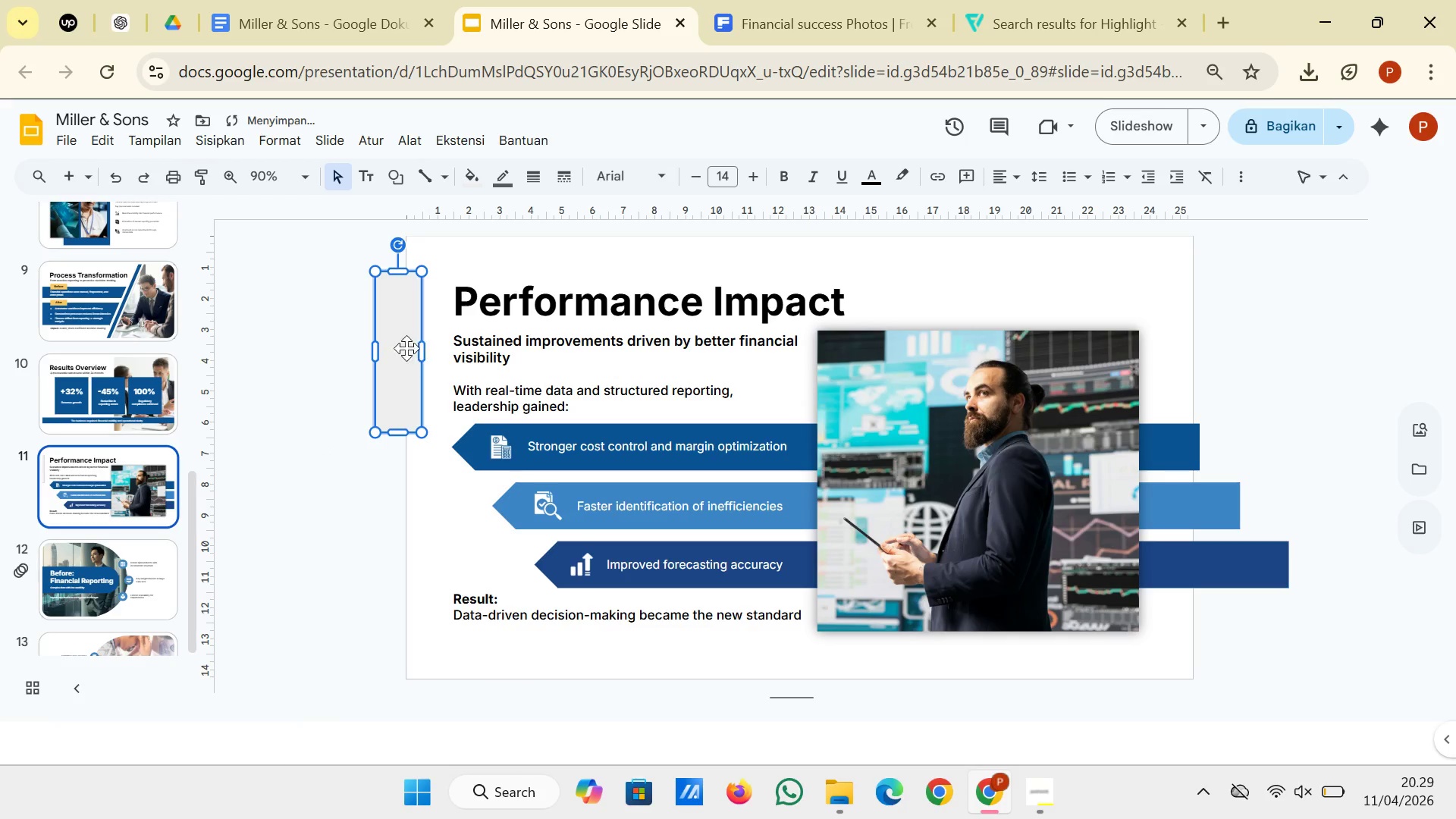 
left_click_drag(start_coordinate=[396, 348], to_coordinate=[427, 347])
 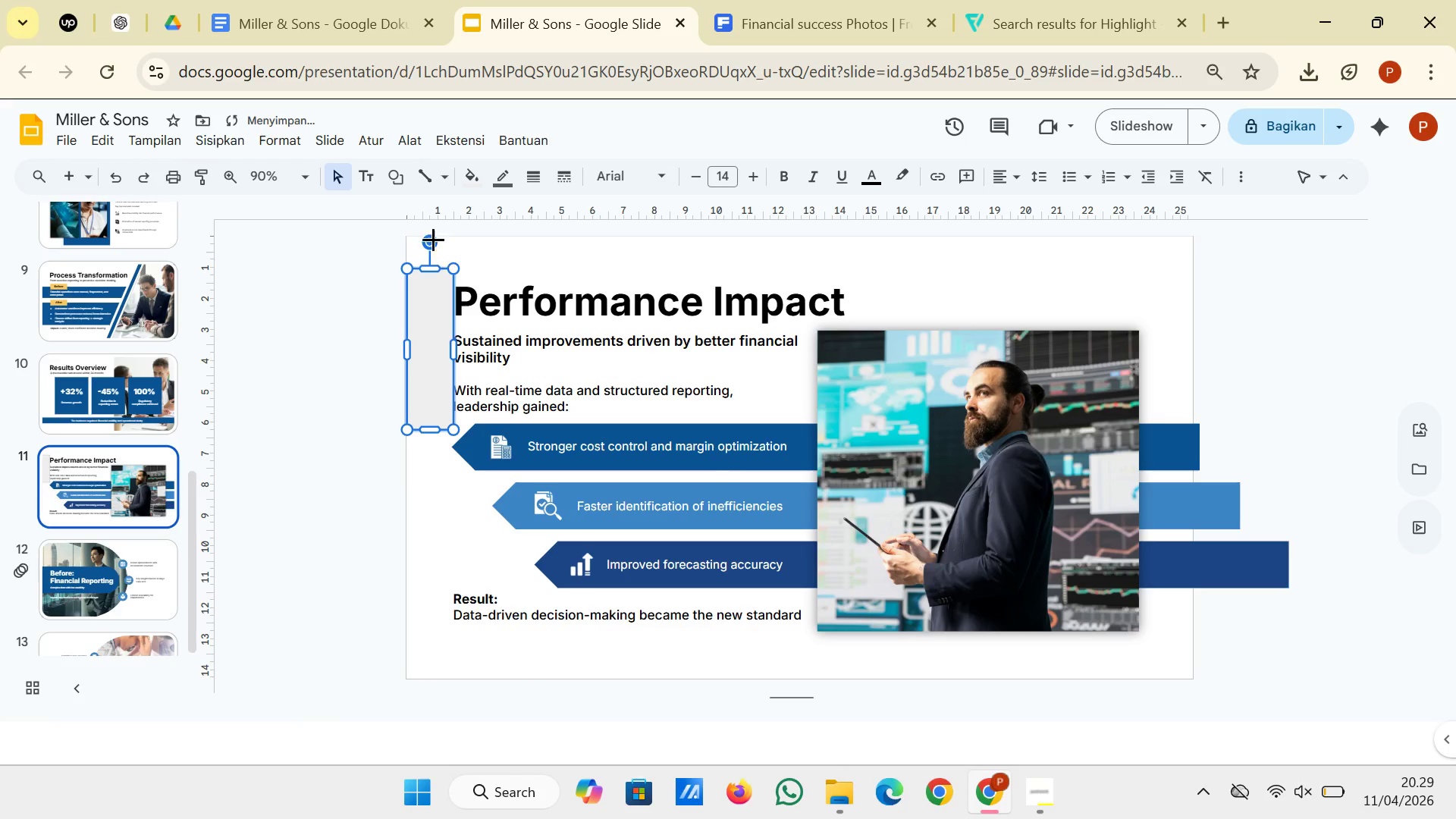 
left_click_drag(start_coordinate=[429, 236], to_coordinate=[495, 350])
 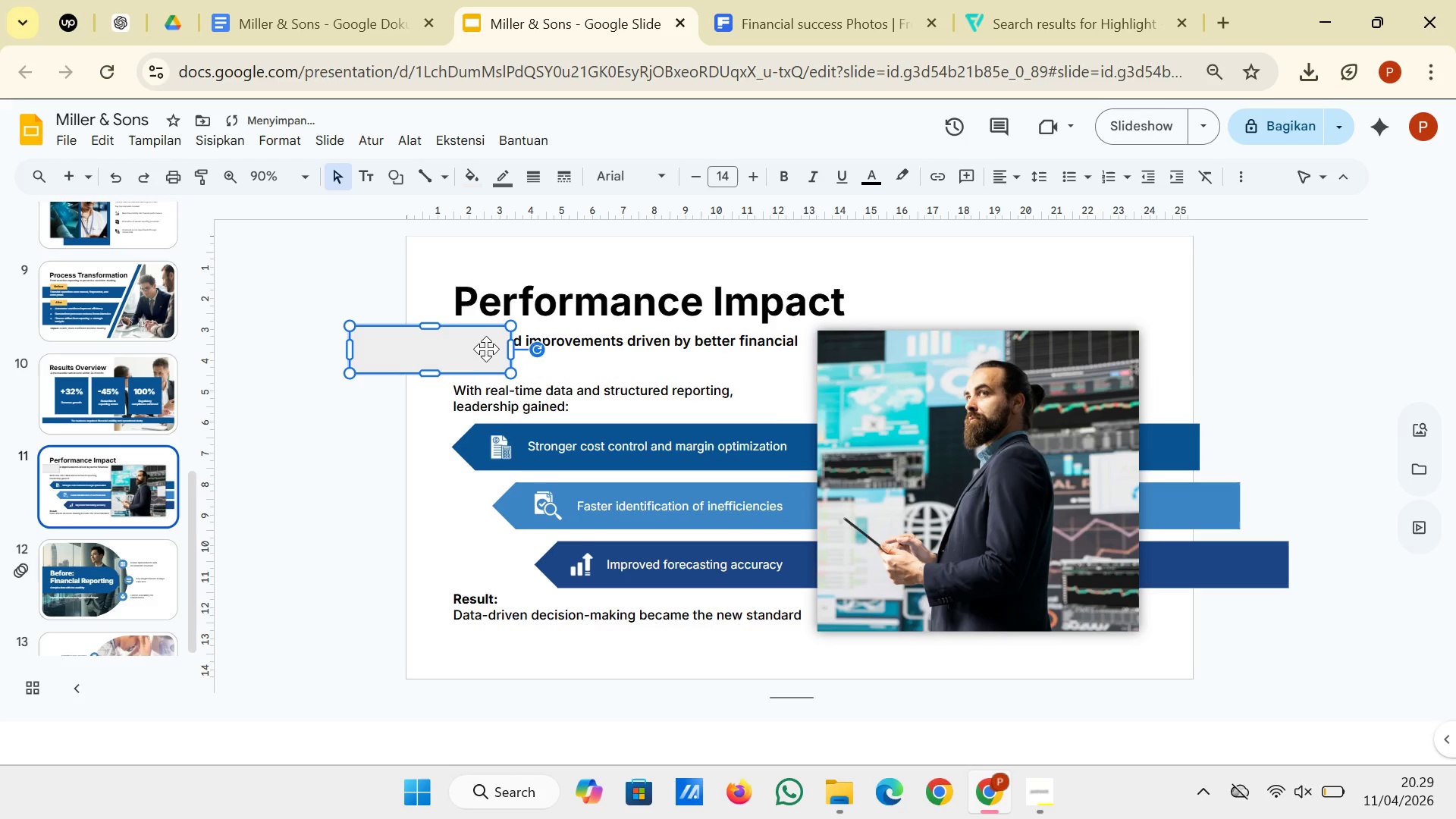 
left_click_drag(start_coordinate=[482, 349], to_coordinate=[543, 256])
 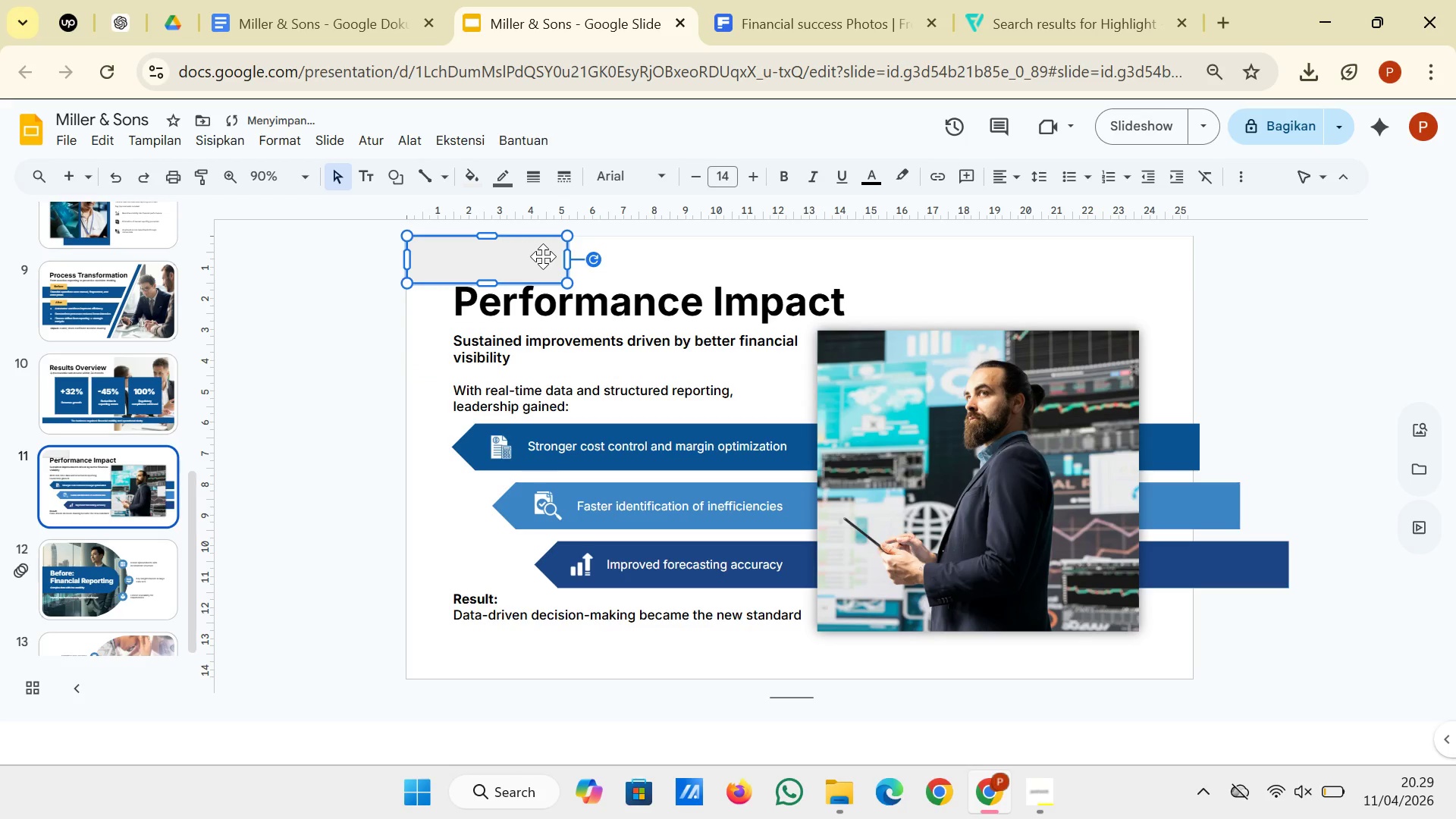 
left_click_drag(start_coordinate=[543, 256], to_coordinate=[553, 650])
 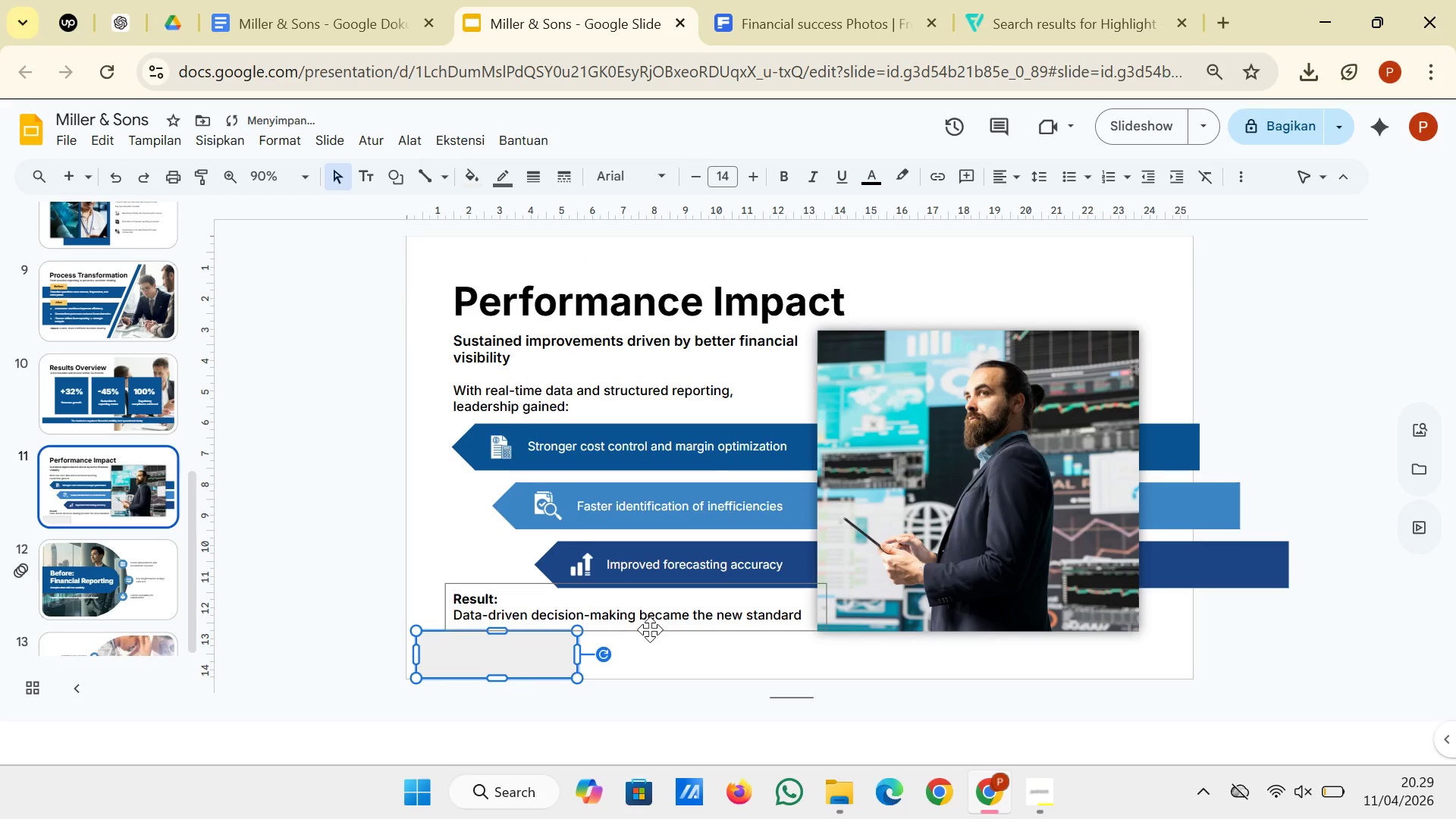 
left_click([650, 629])
 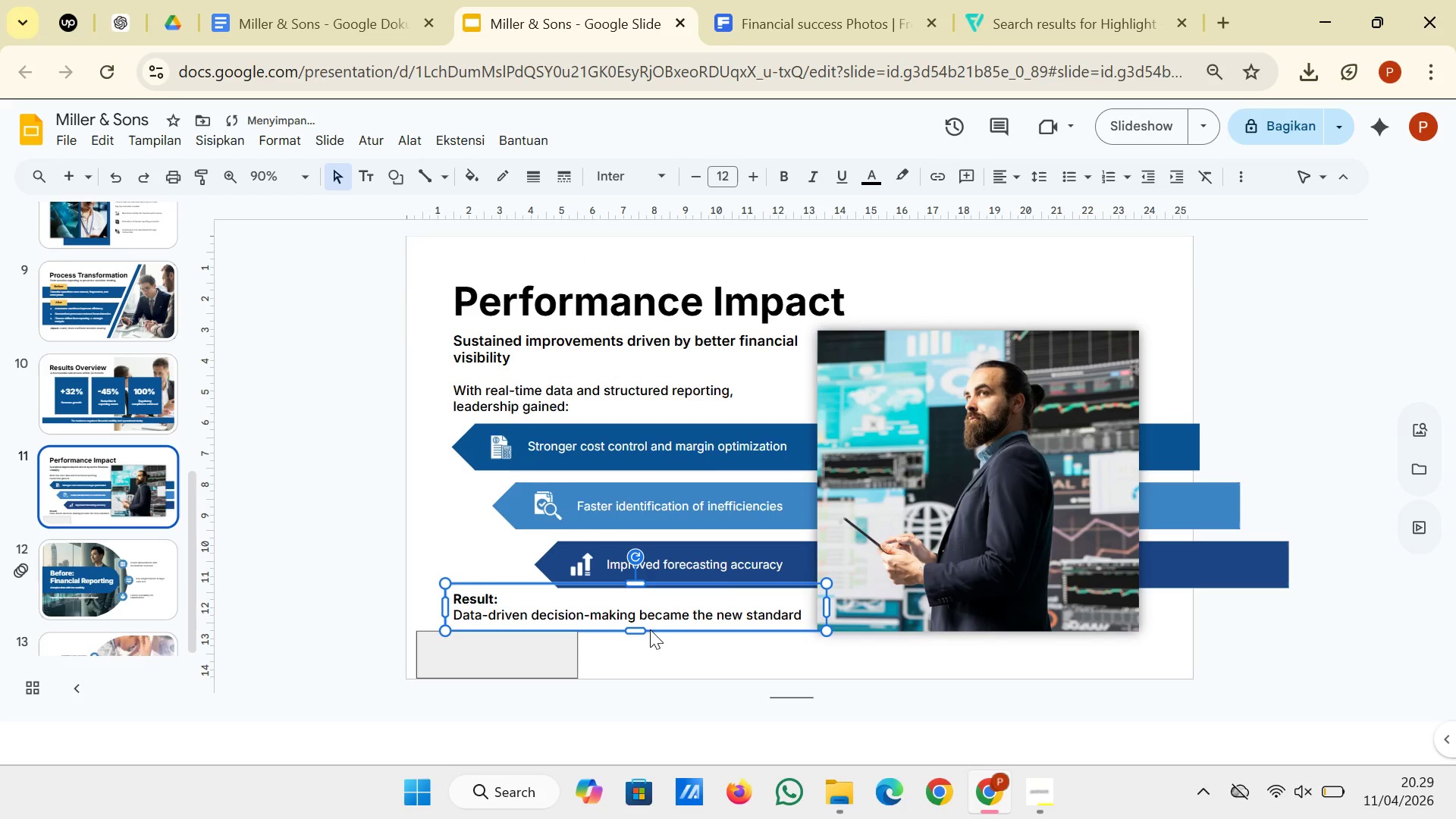 
key(ArrowDown)
 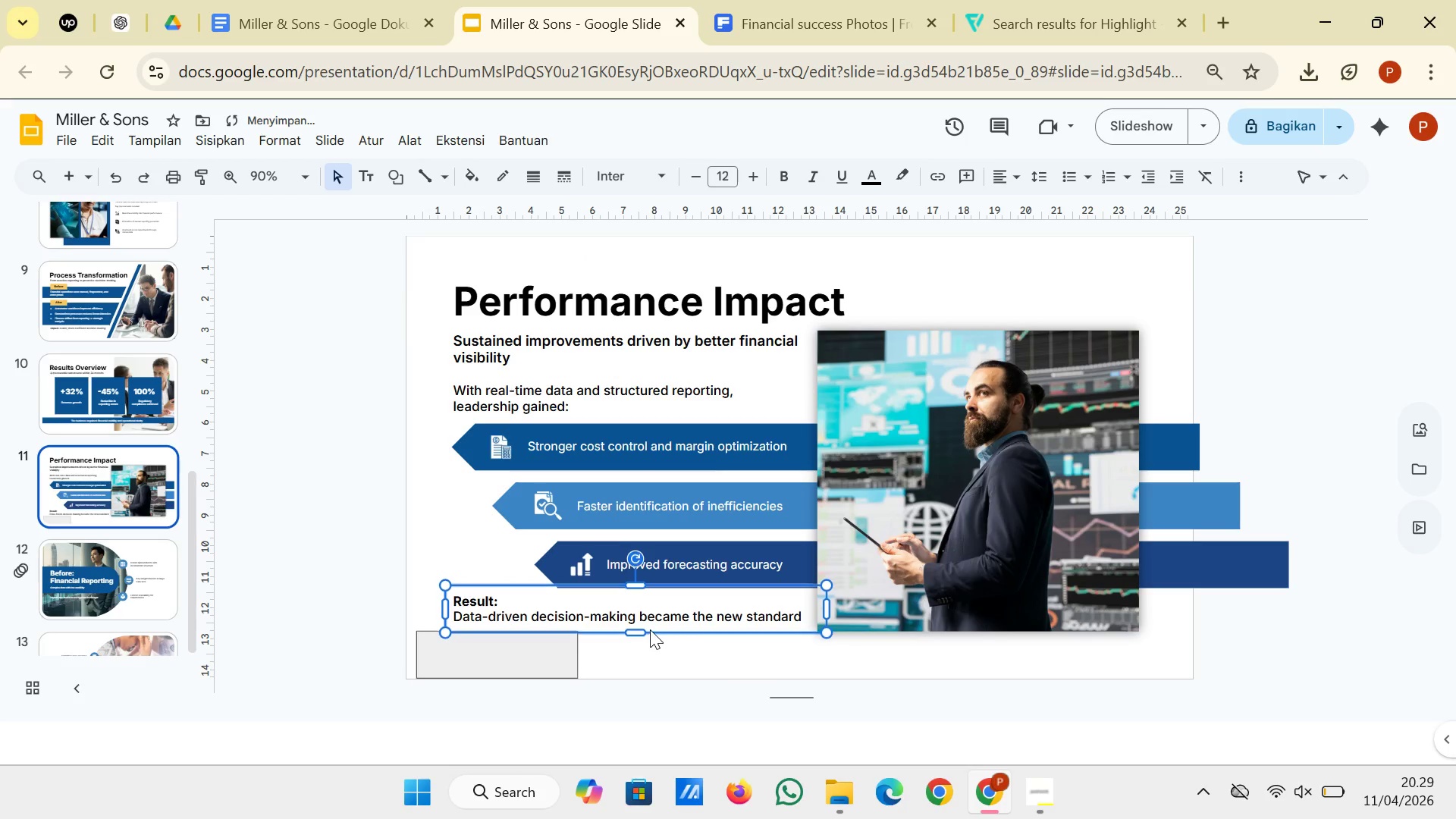 
key(ArrowDown)
 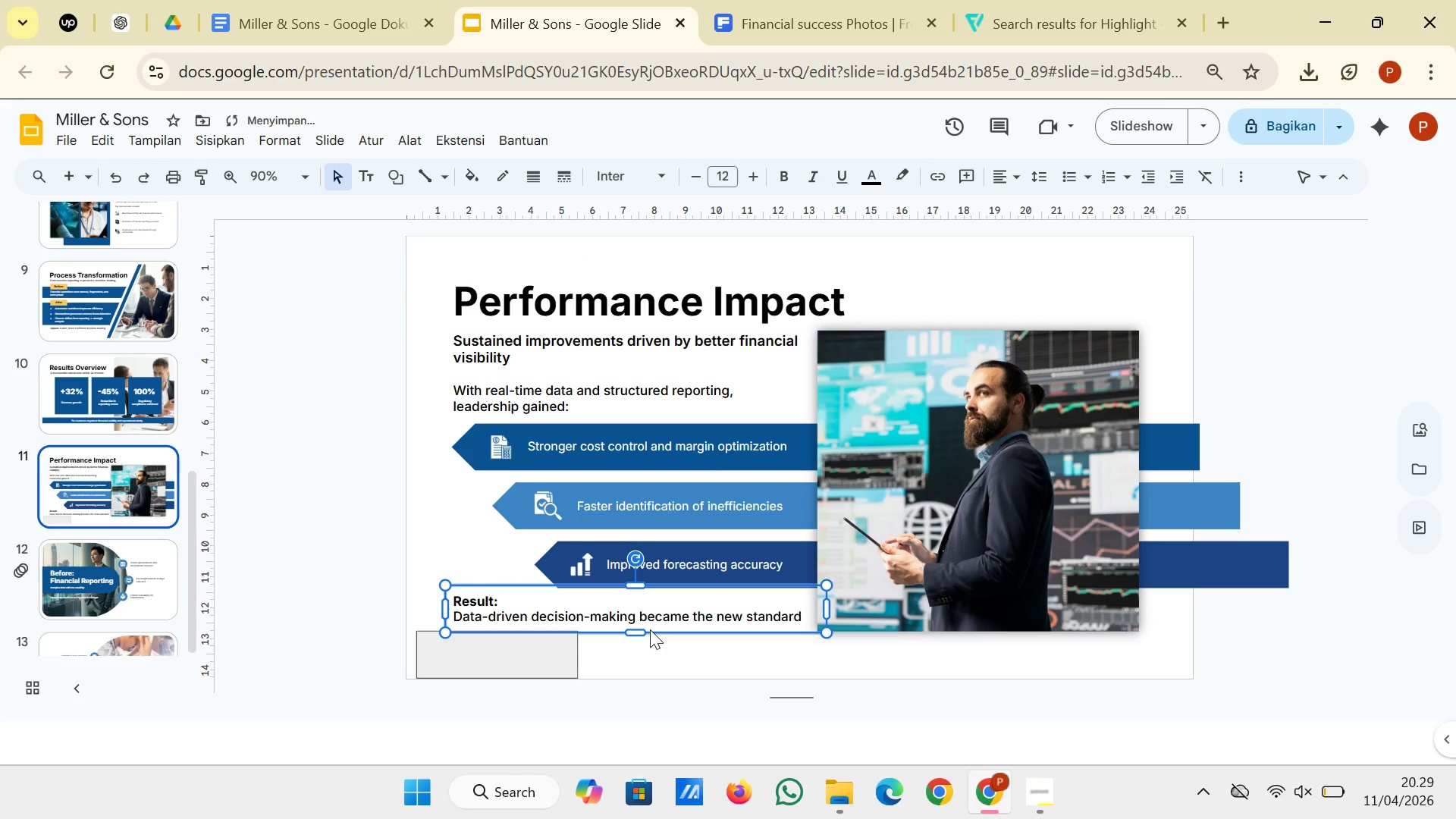 
key(ArrowDown)
 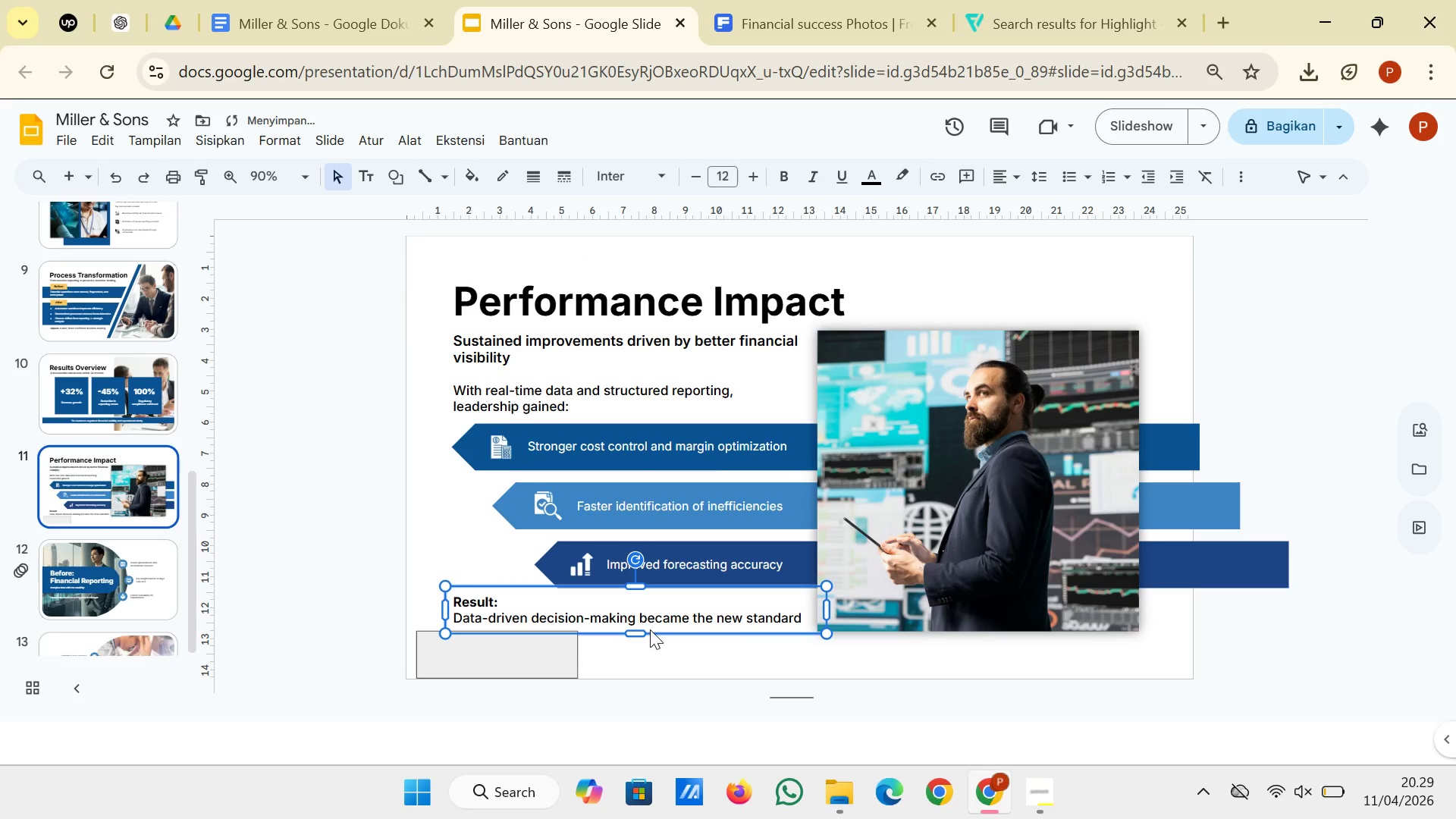 
key(ArrowDown)
 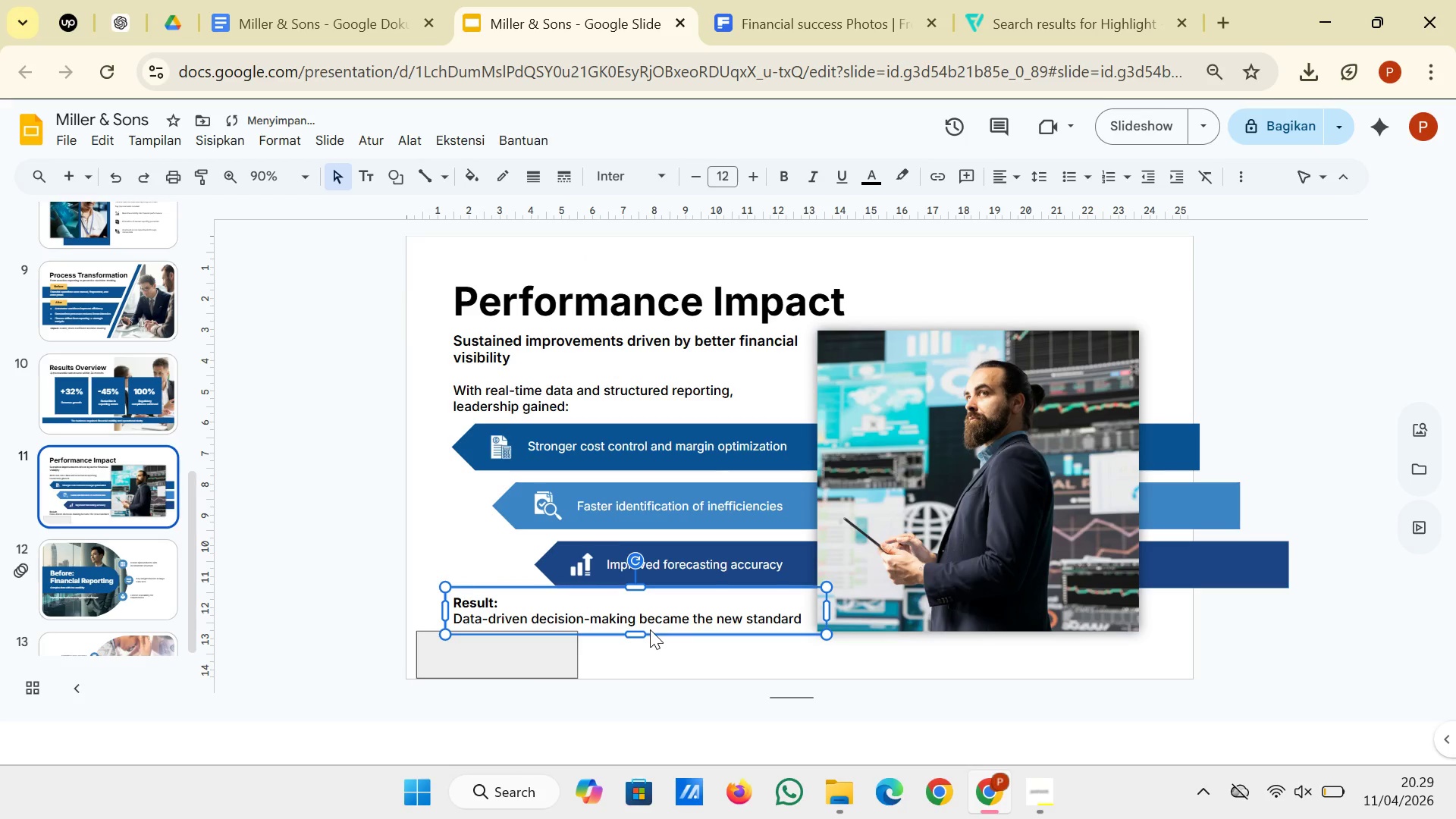 
key(ArrowDown)
 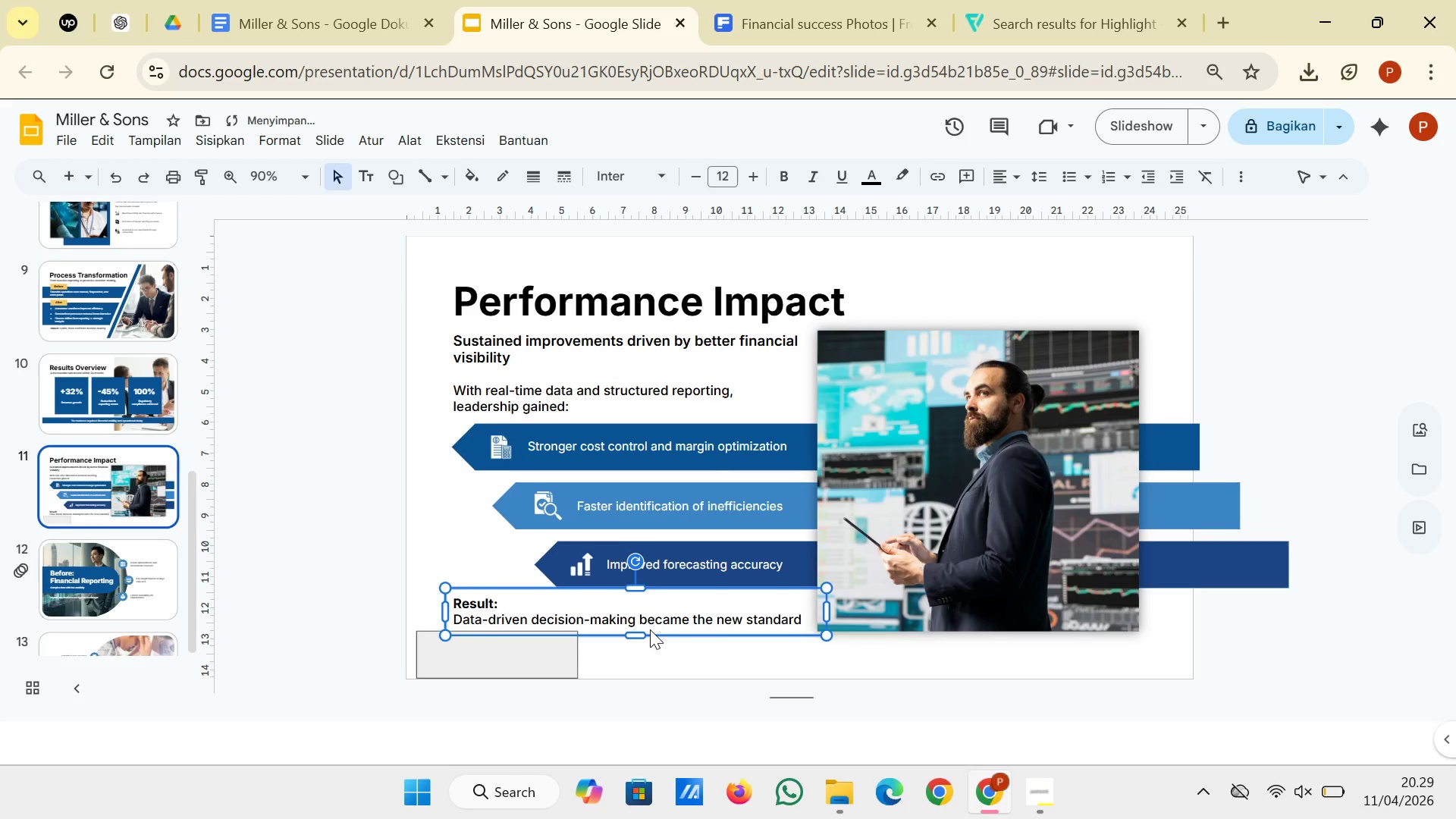 
key(ArrowDown)
 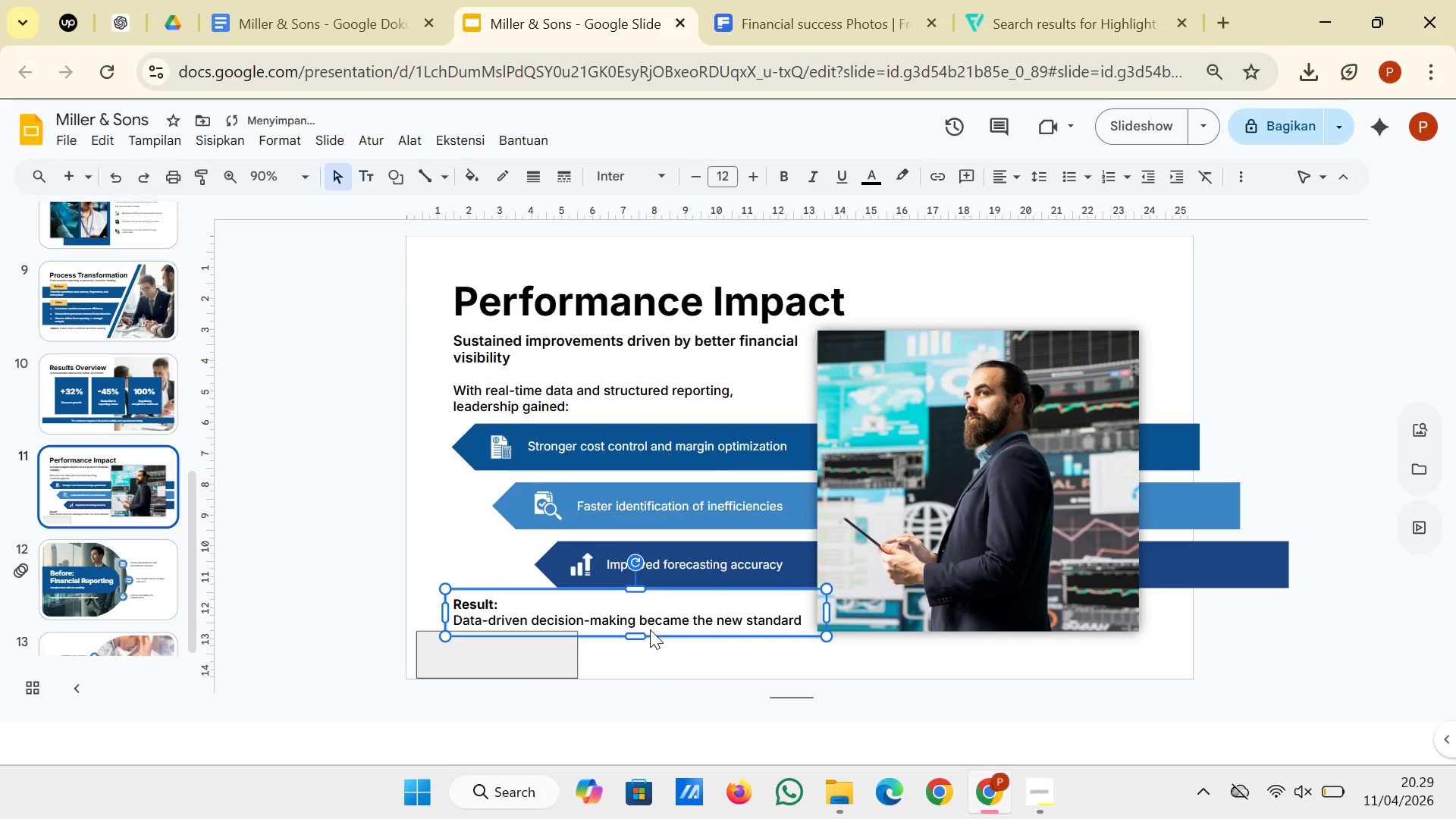 
key(ArrowDown)
 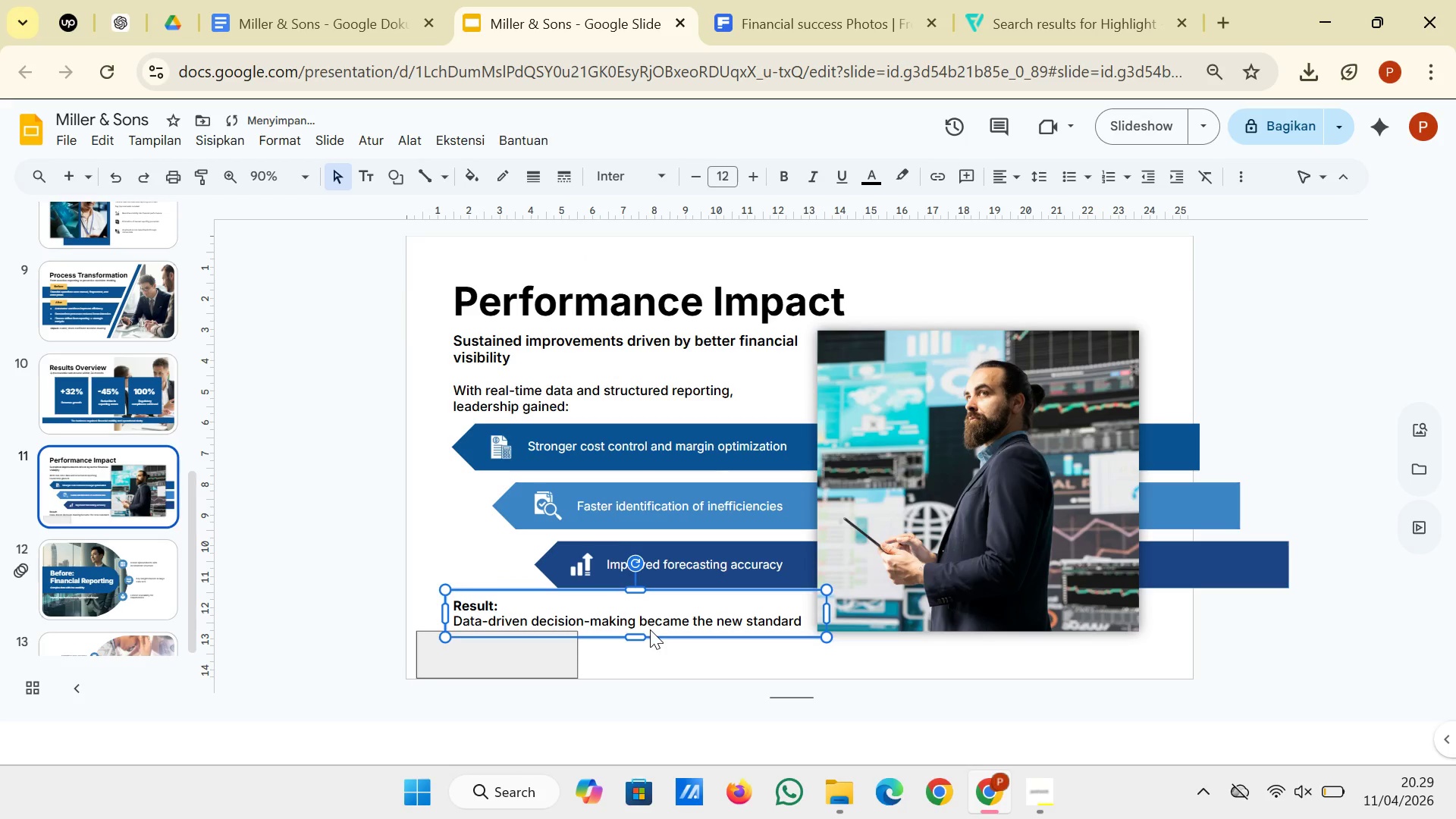 
key(ArrowDown)
 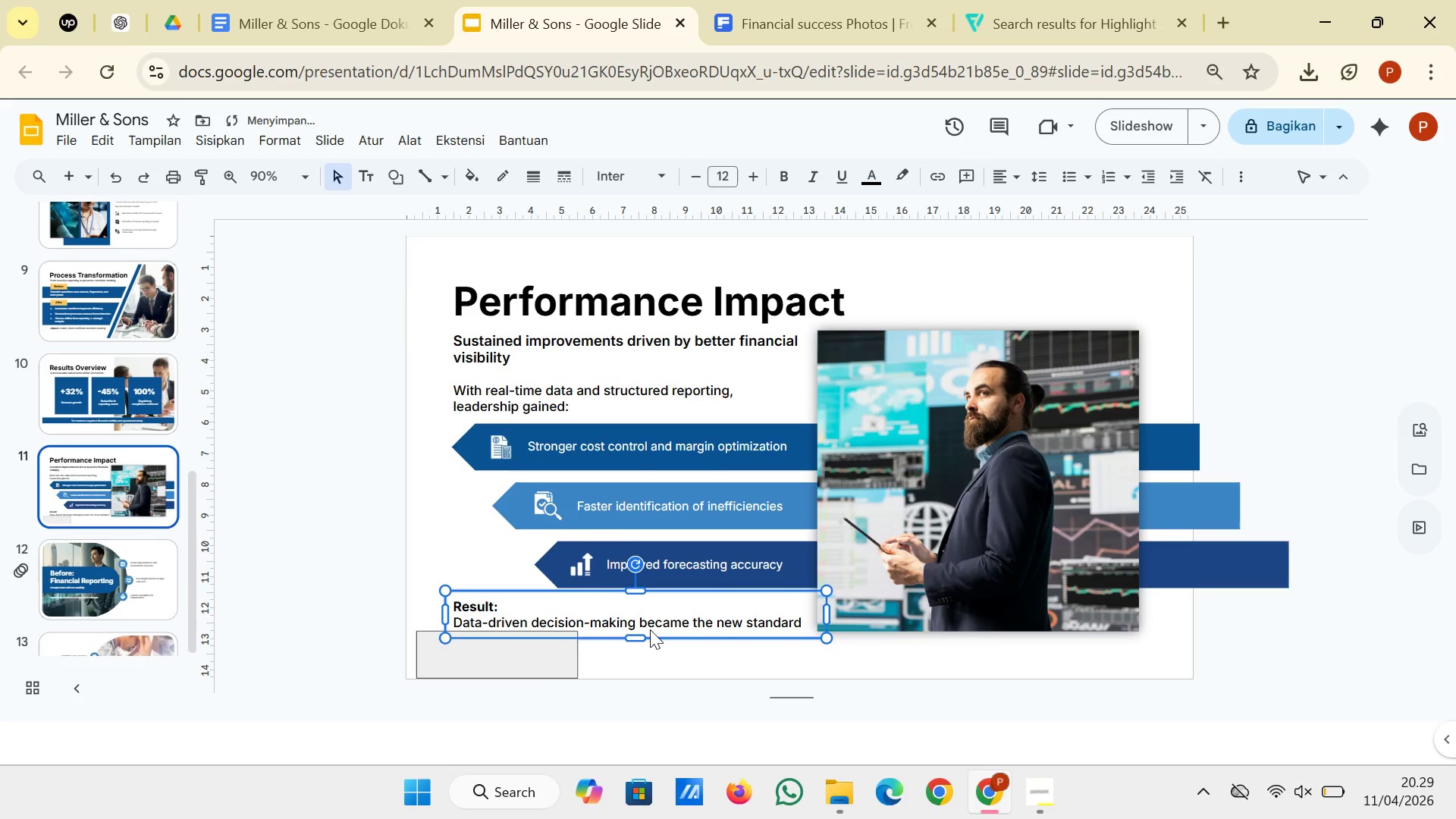 
key(ArrowDown)
 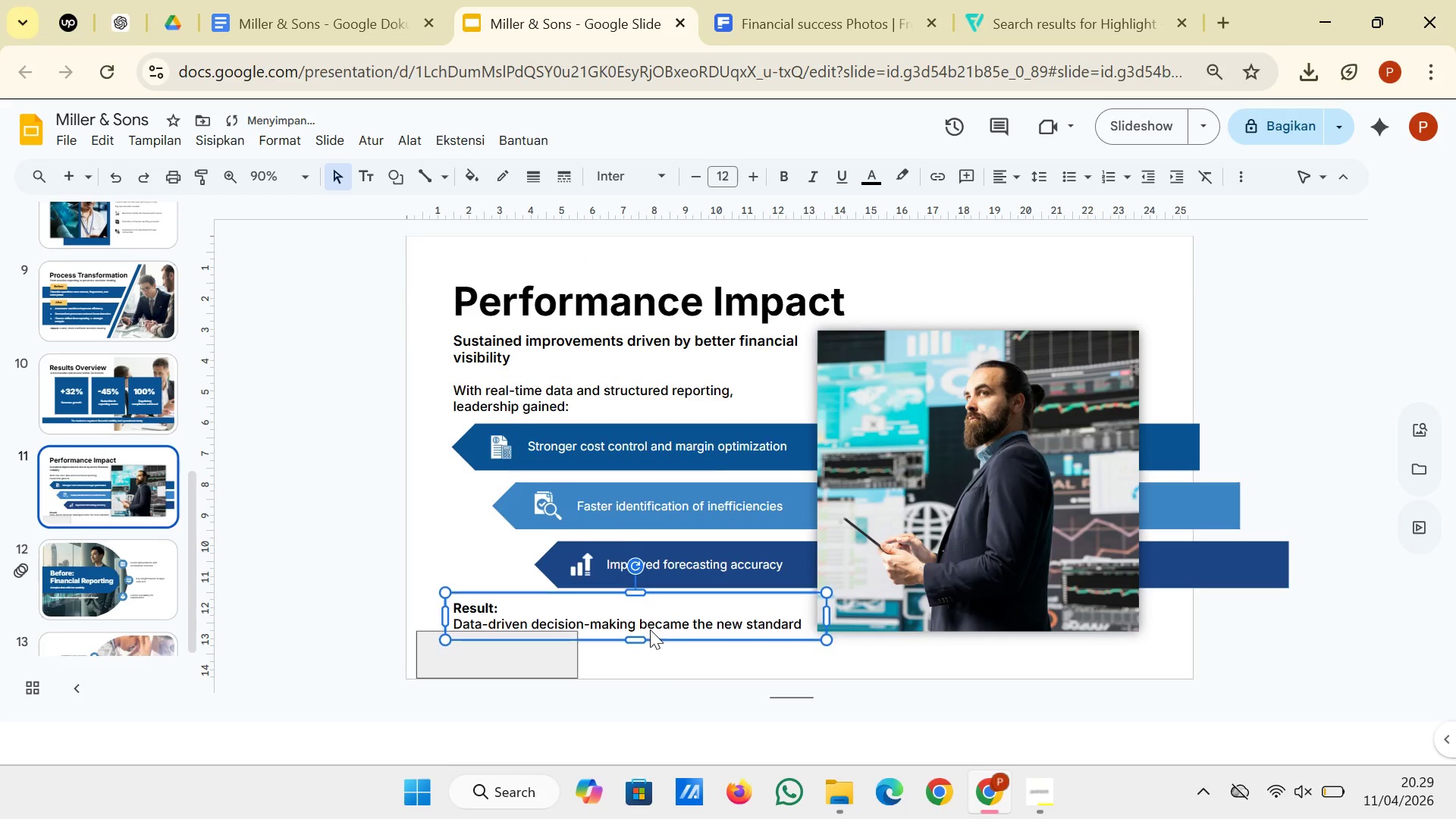 
key(ArrowDown)
 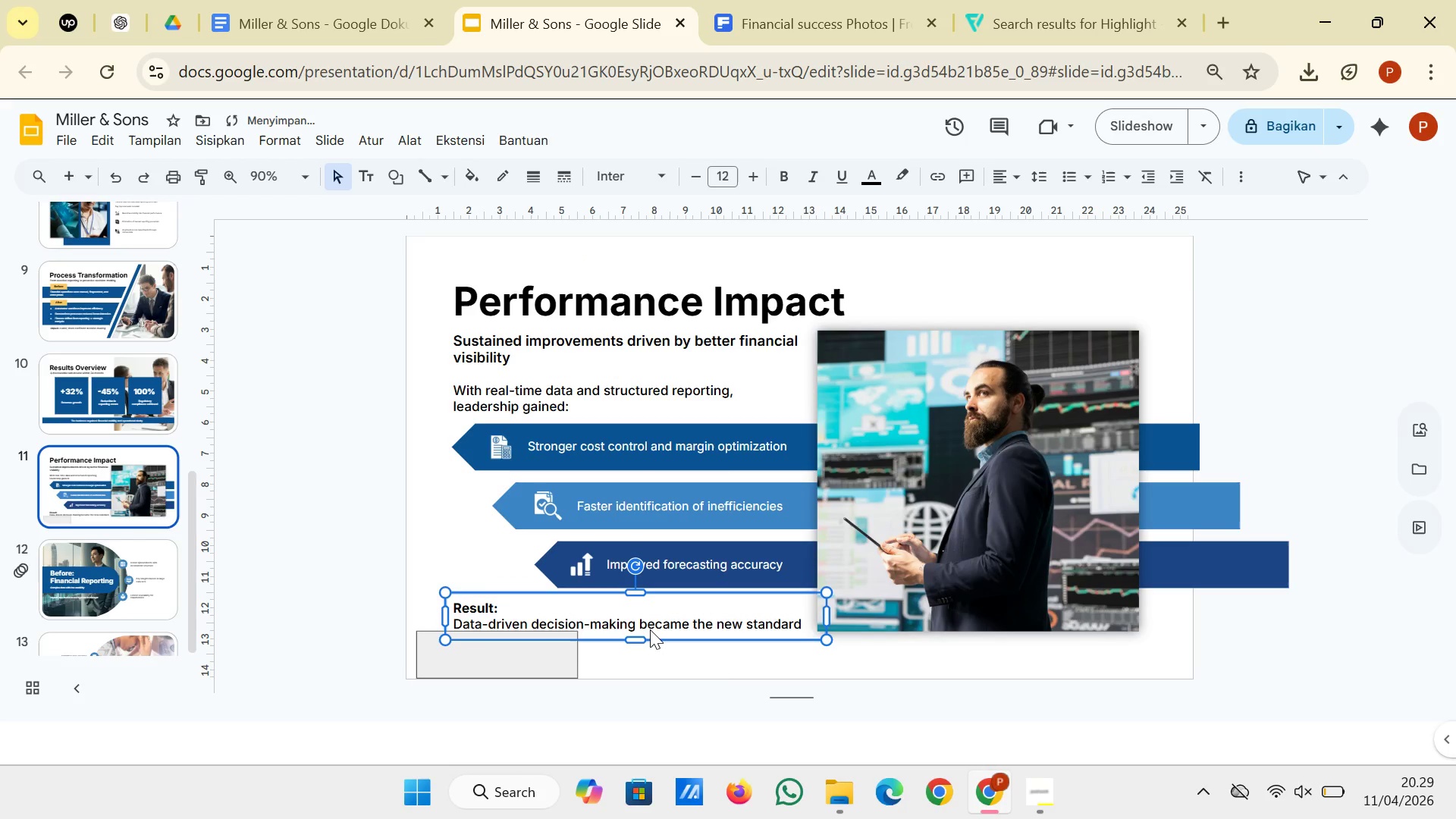 
key(ArrowDown)
 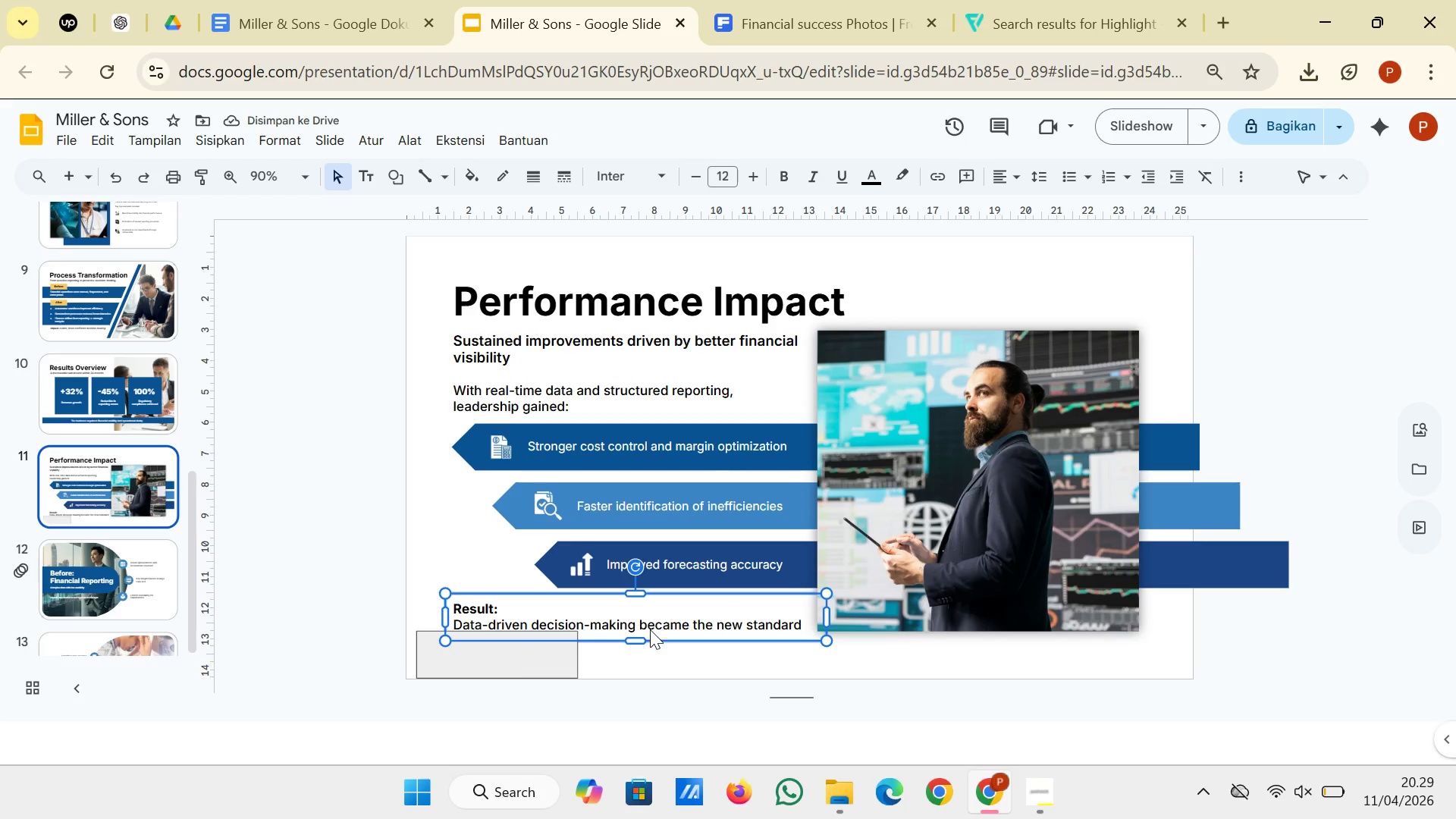 
left_click([694, 704])
 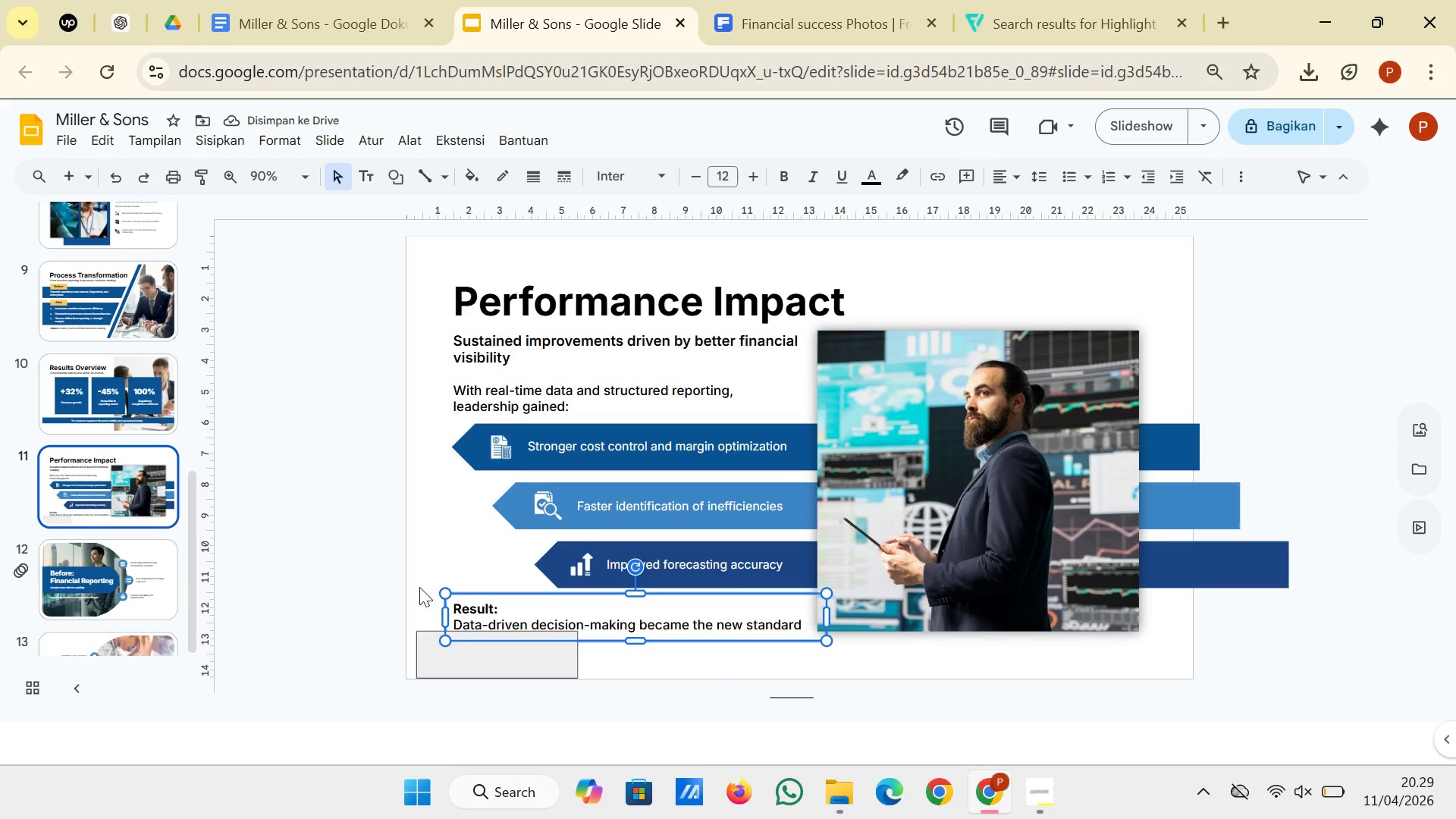 
left_click([333, 548])
 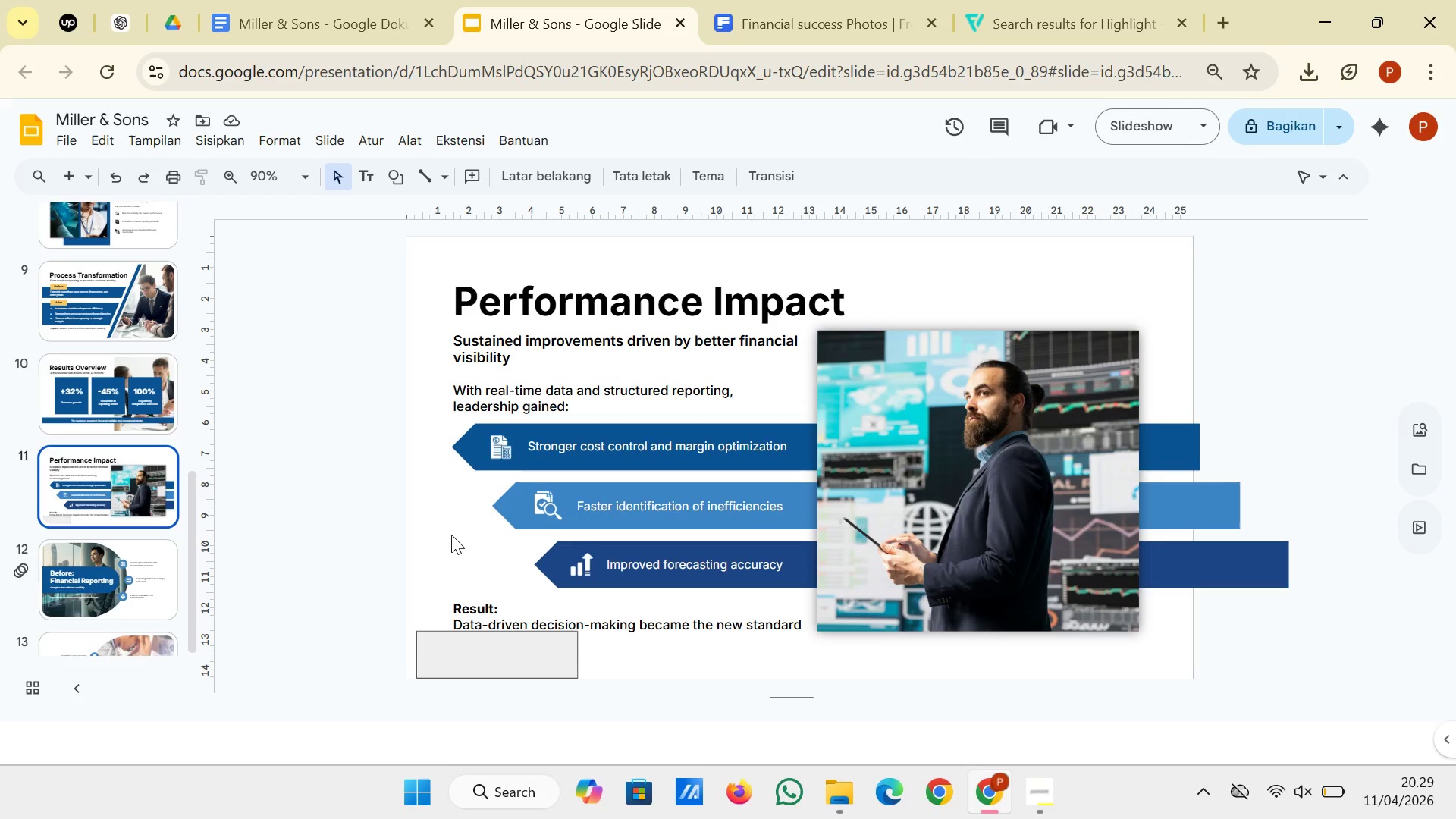 
left_click([444, 655])
 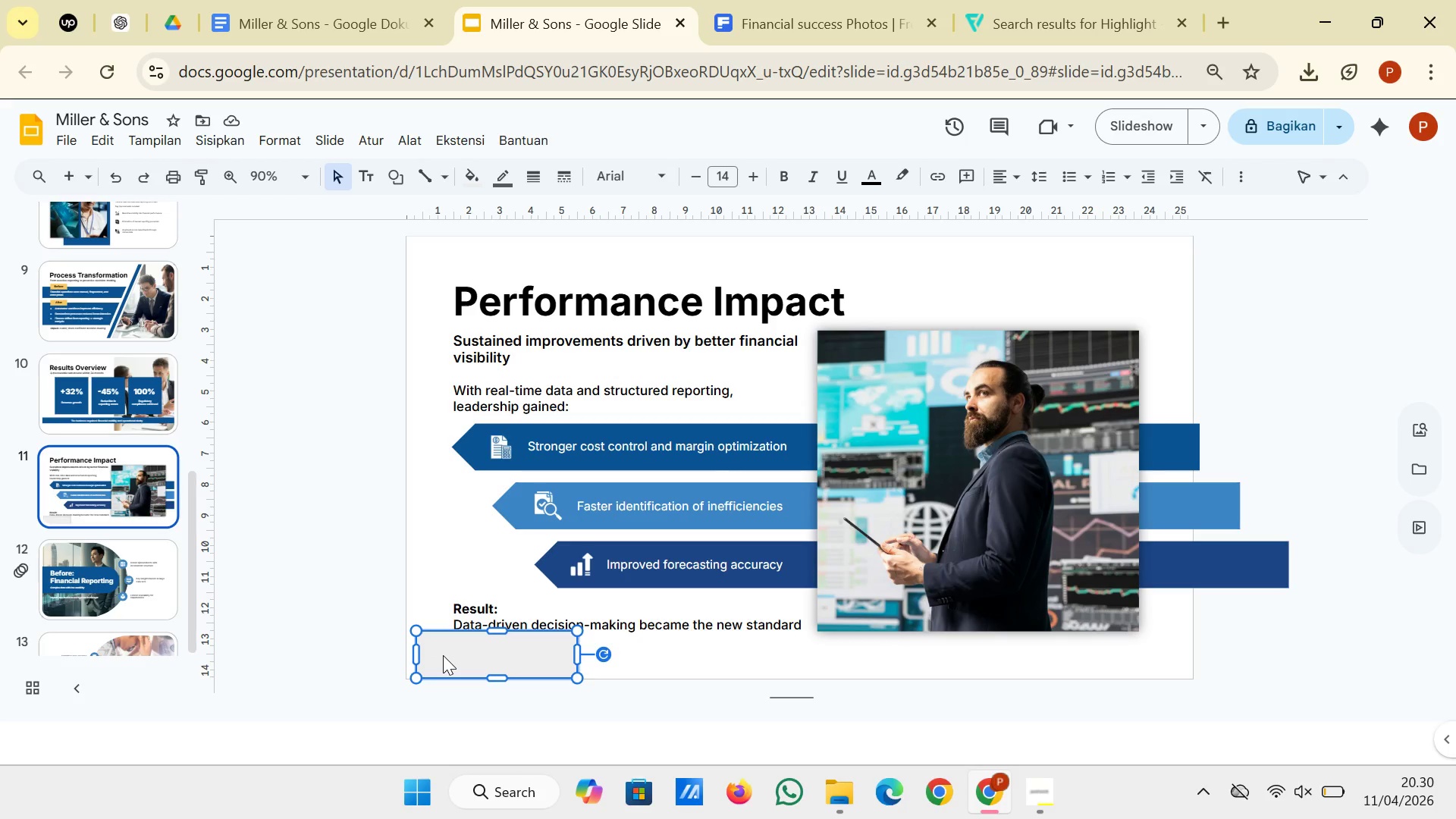 
key(Control+X)
 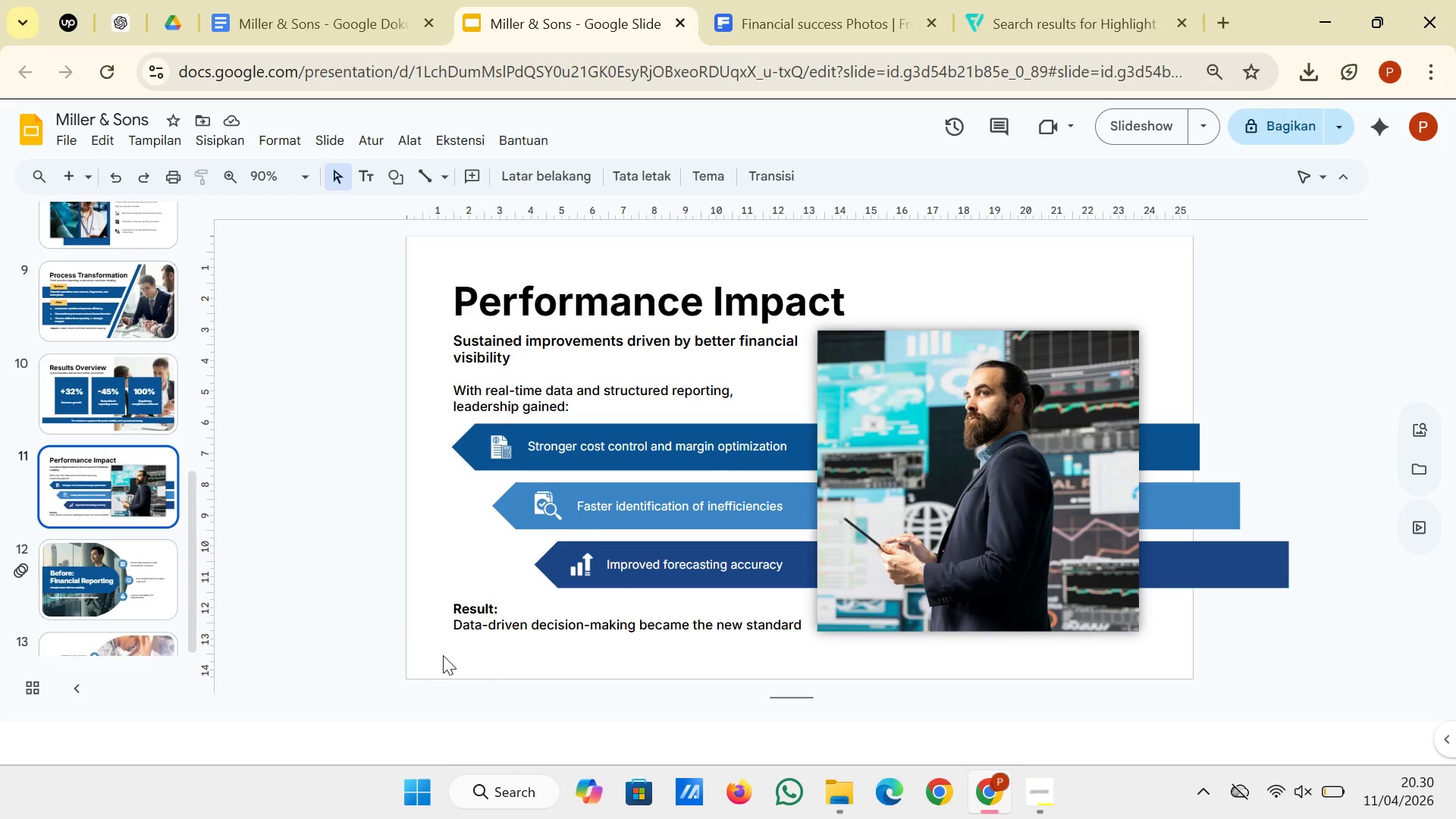 
wait(10.55)
 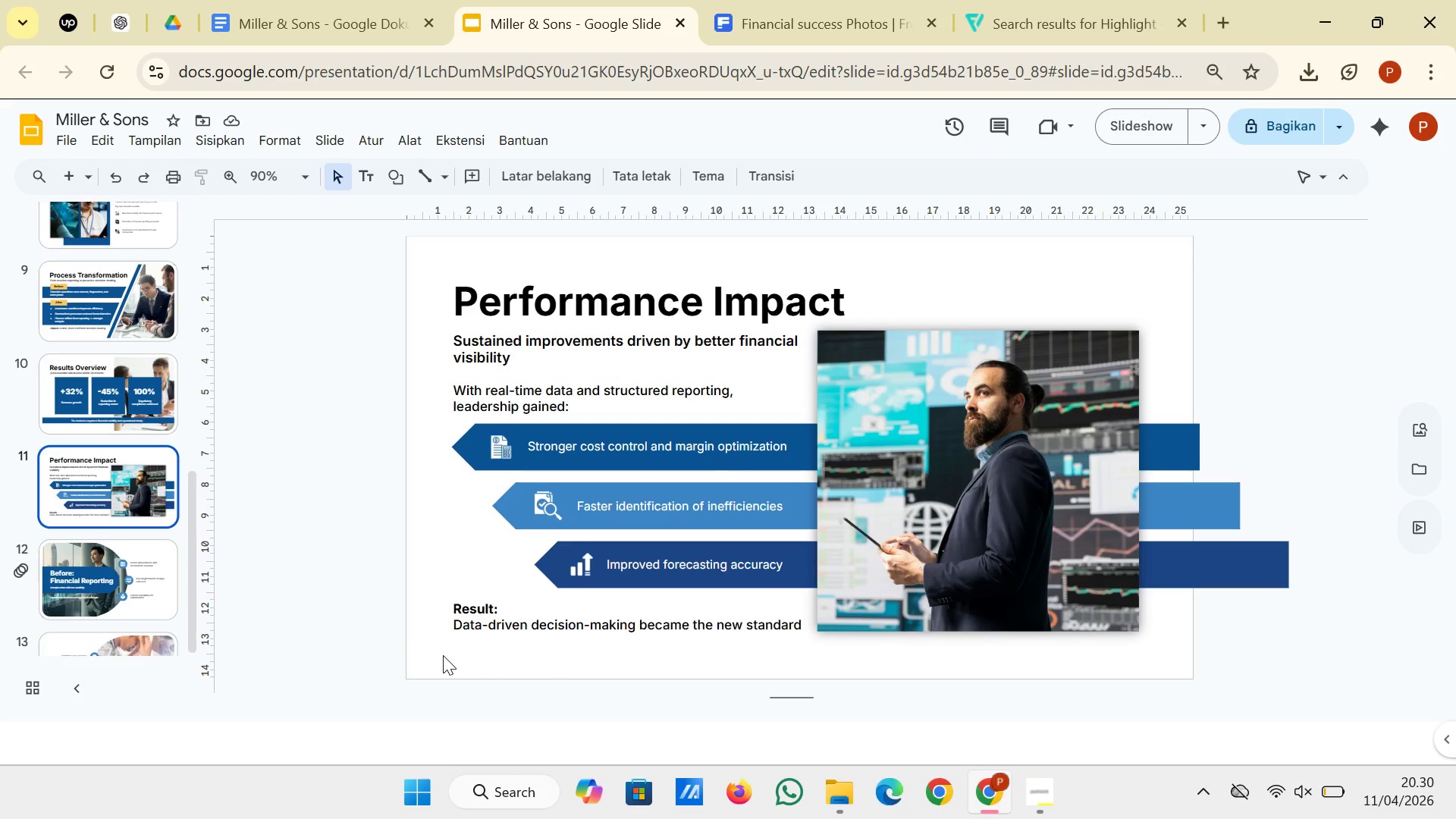 
left_click([137, 560])
 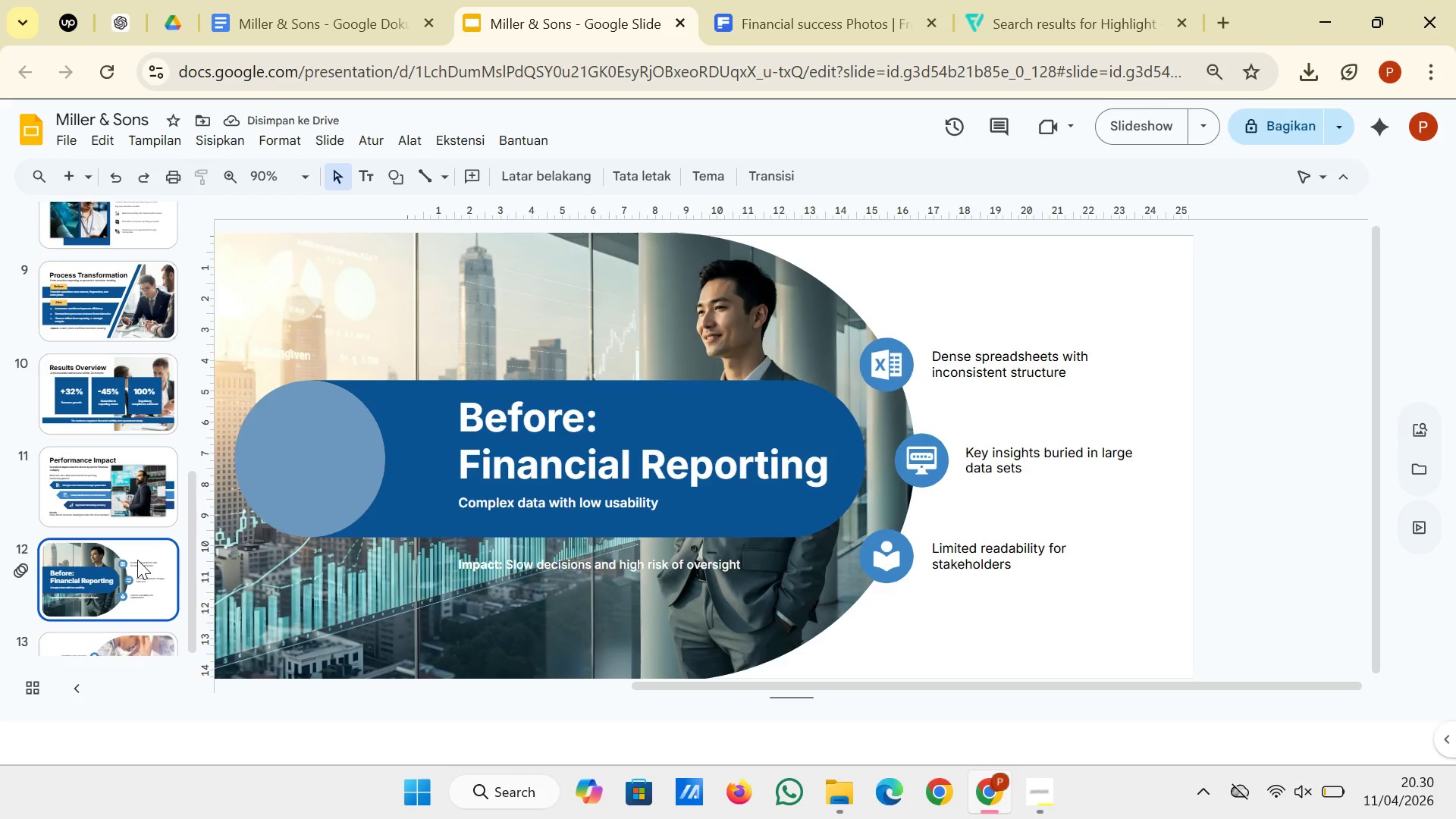 
wait(7.39)
 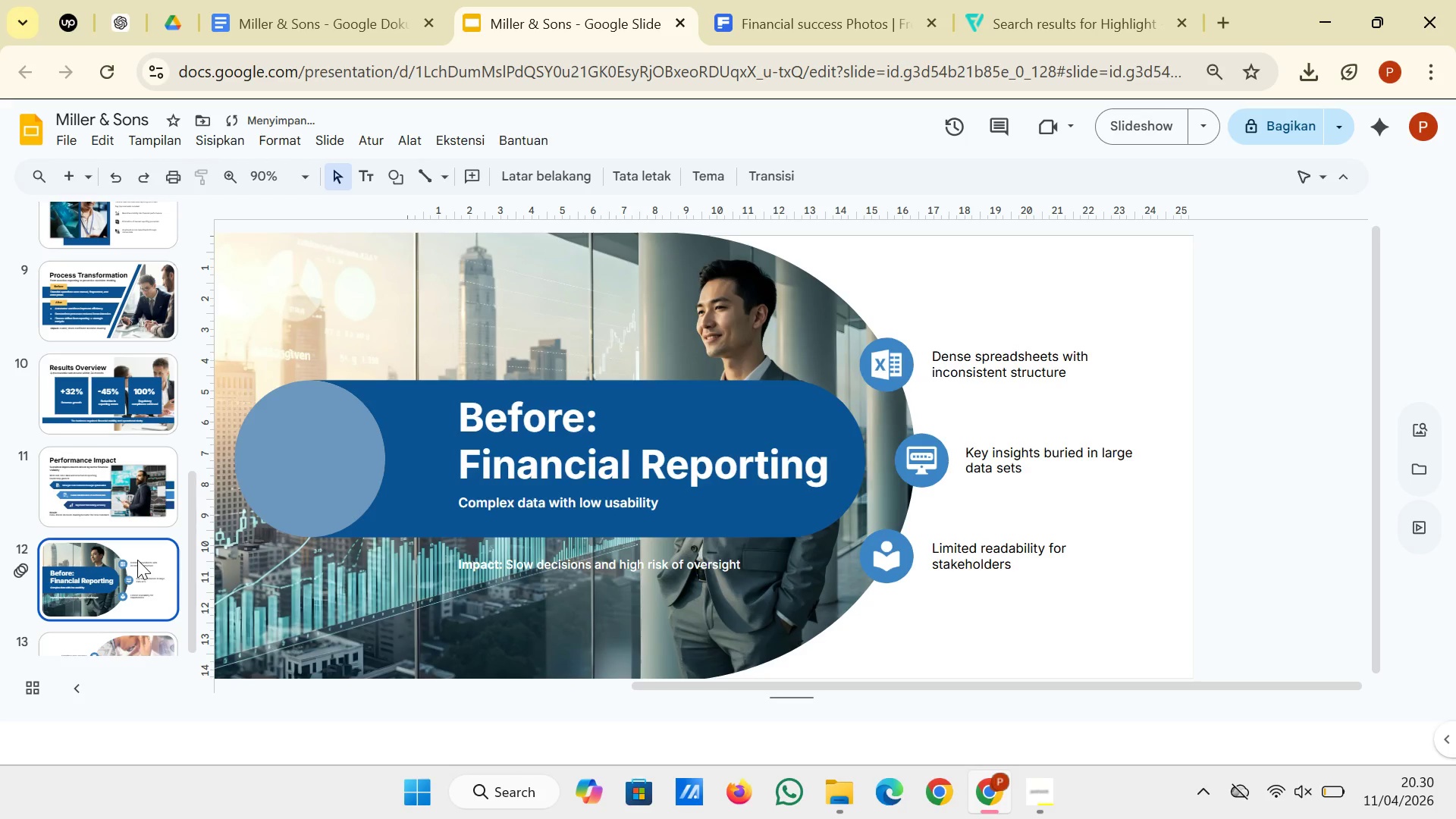 
key(Control+V)
 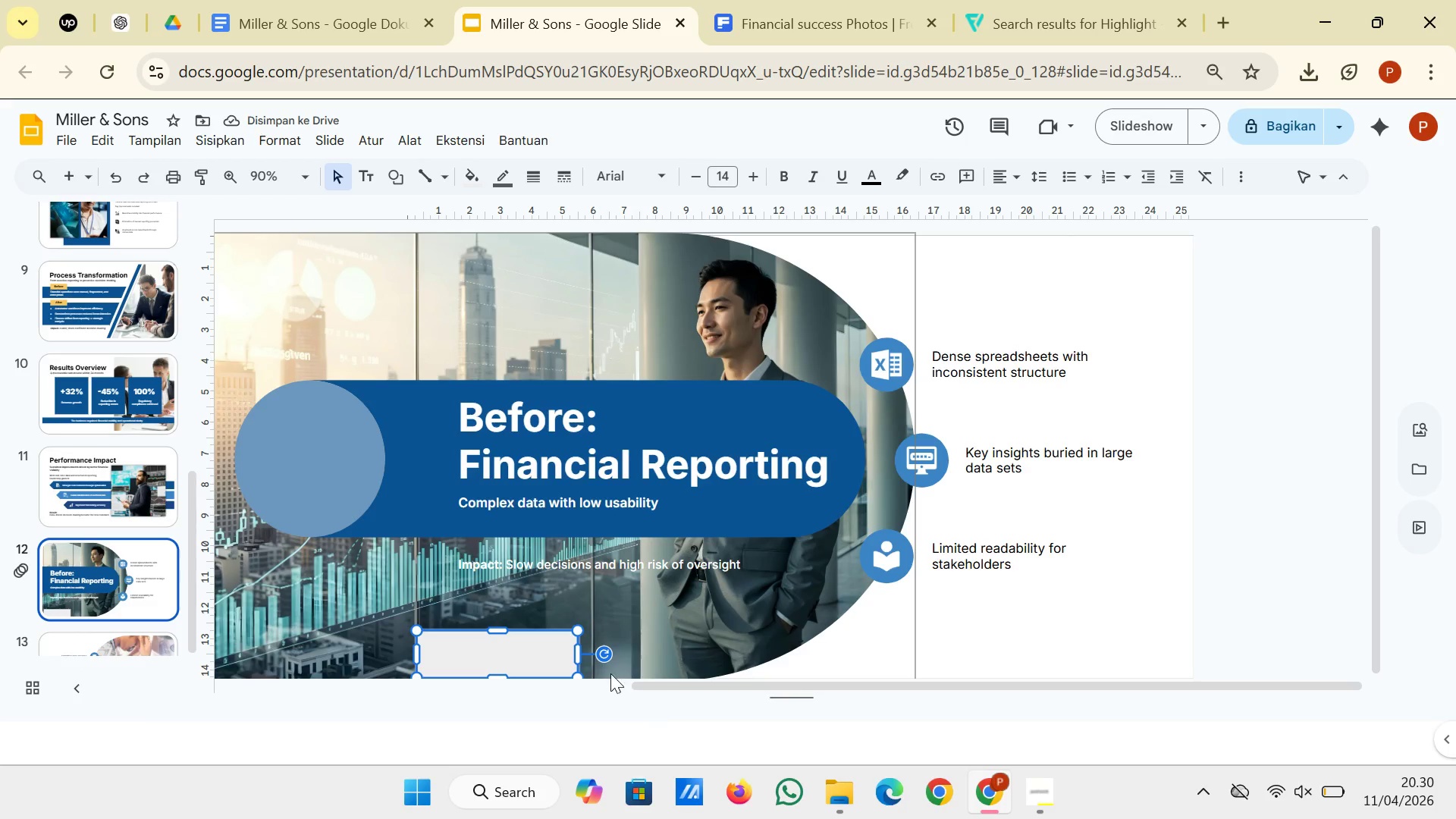 
left_click_drag(start_coordinate=[607, 653], to_coordinate=[495, 582])
 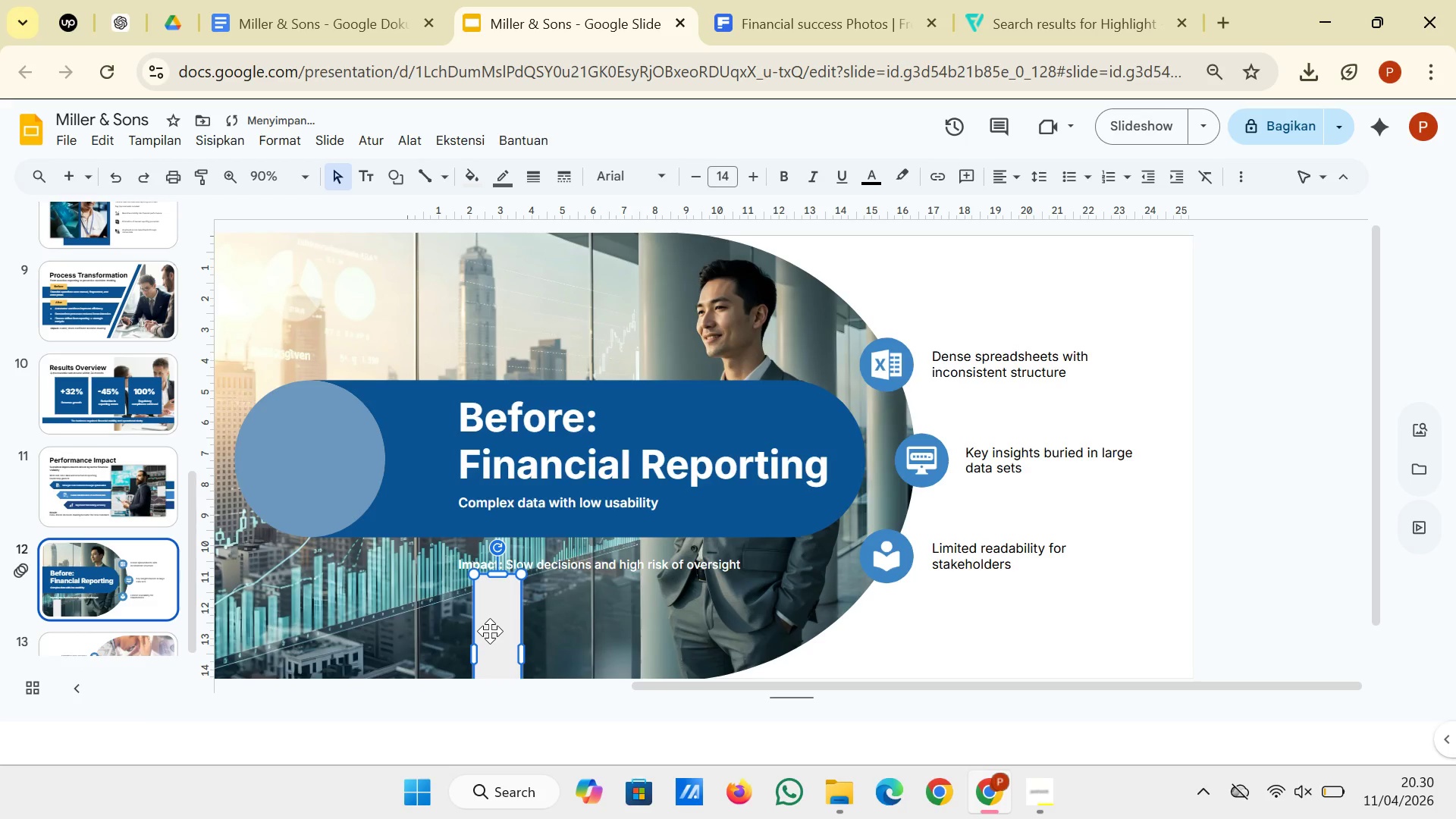 
left_click_drag(start_coordinate=[490, 631], to_coordinate=[419, 452])
 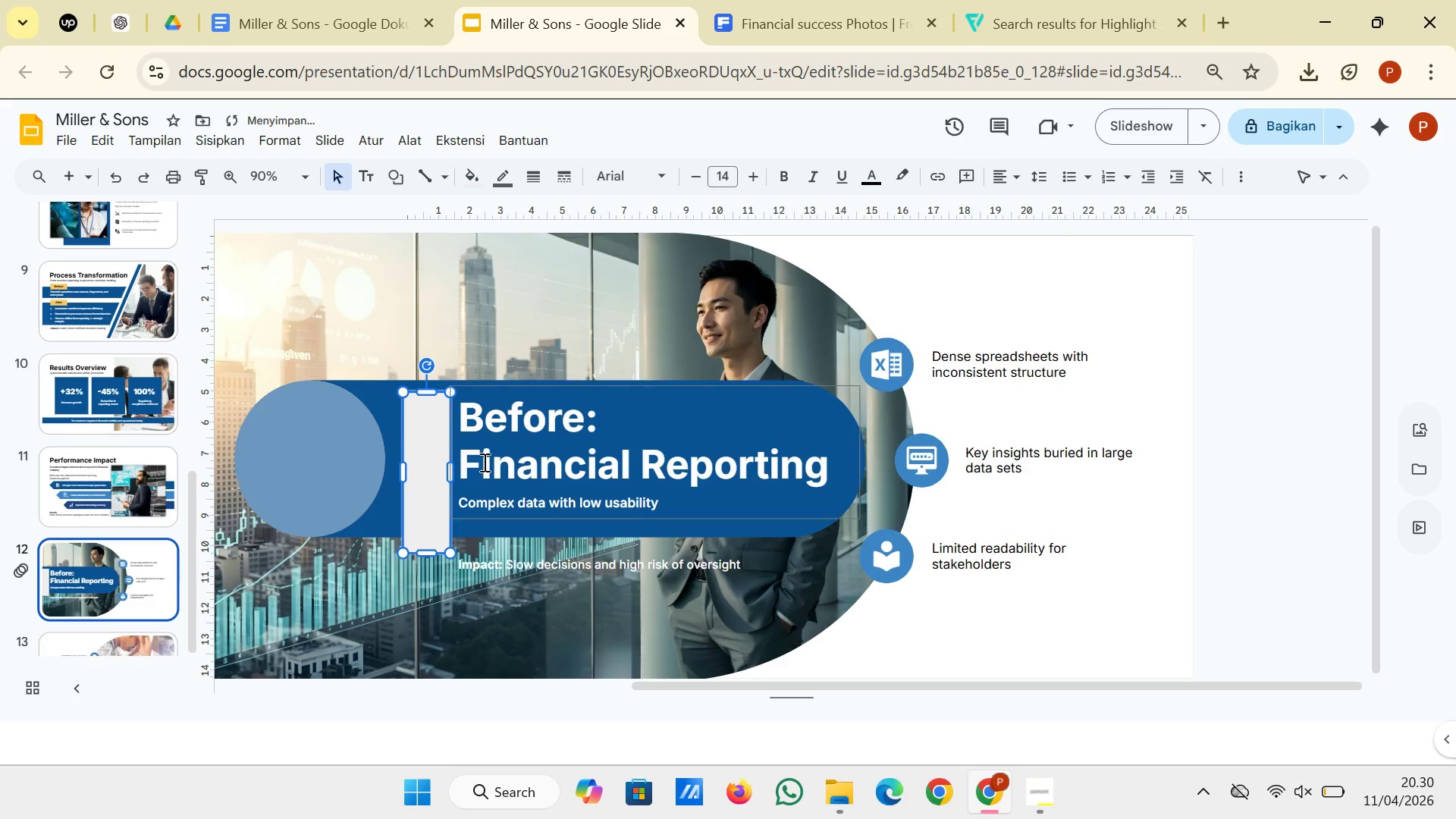 
left_click([483, 462])
 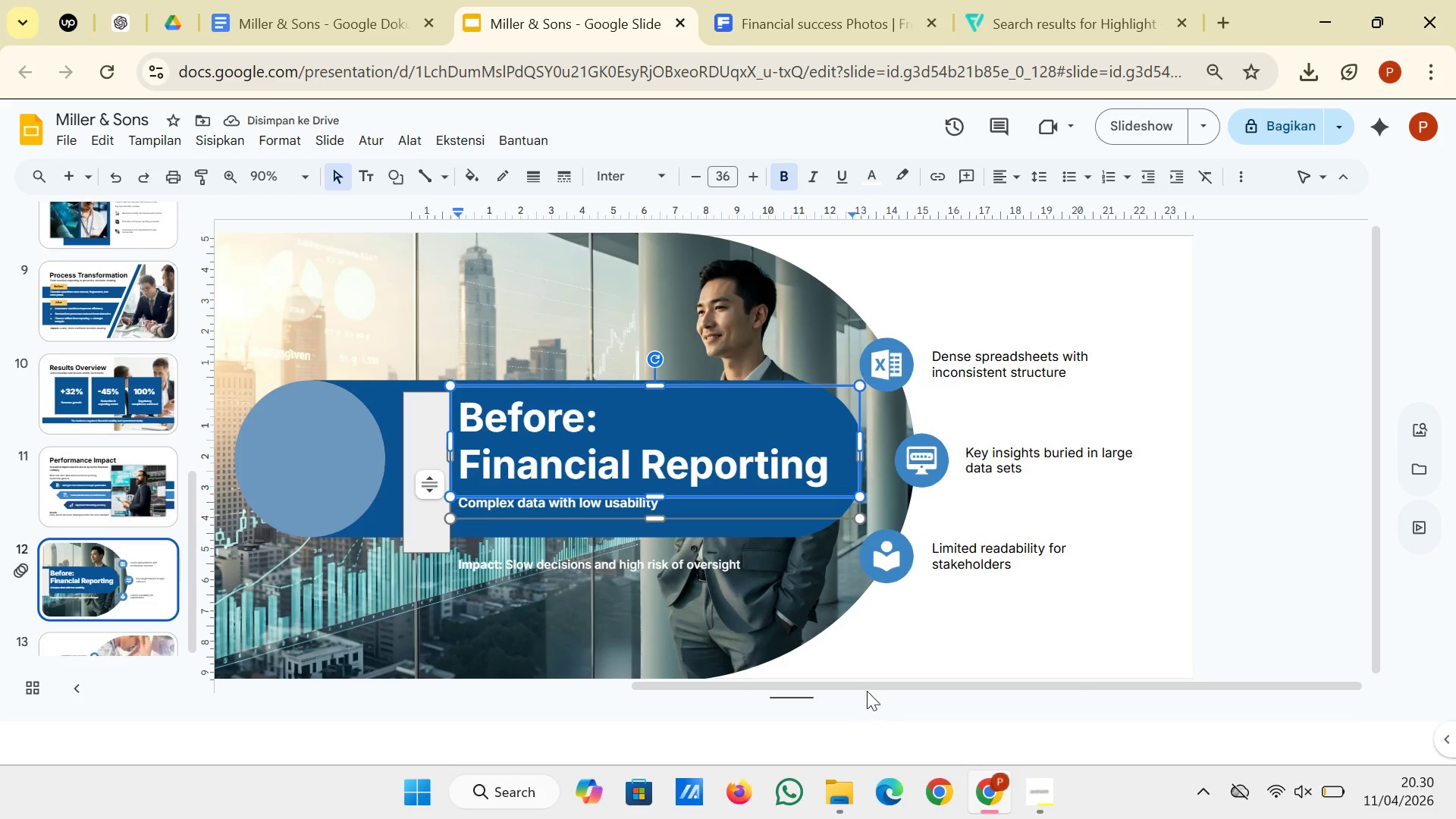 
left_click([1003, 629])
 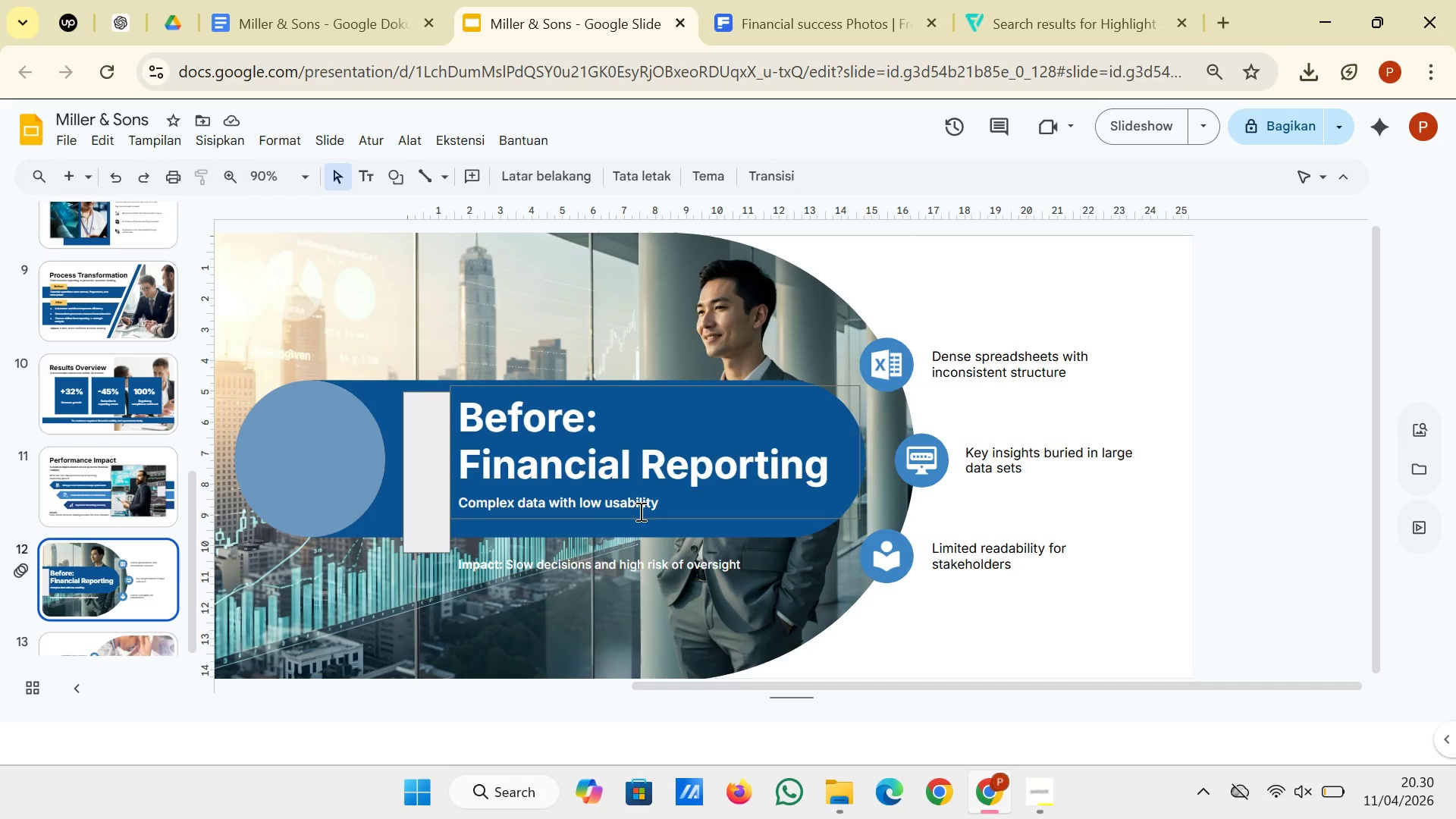 
left_click([581, 469])
 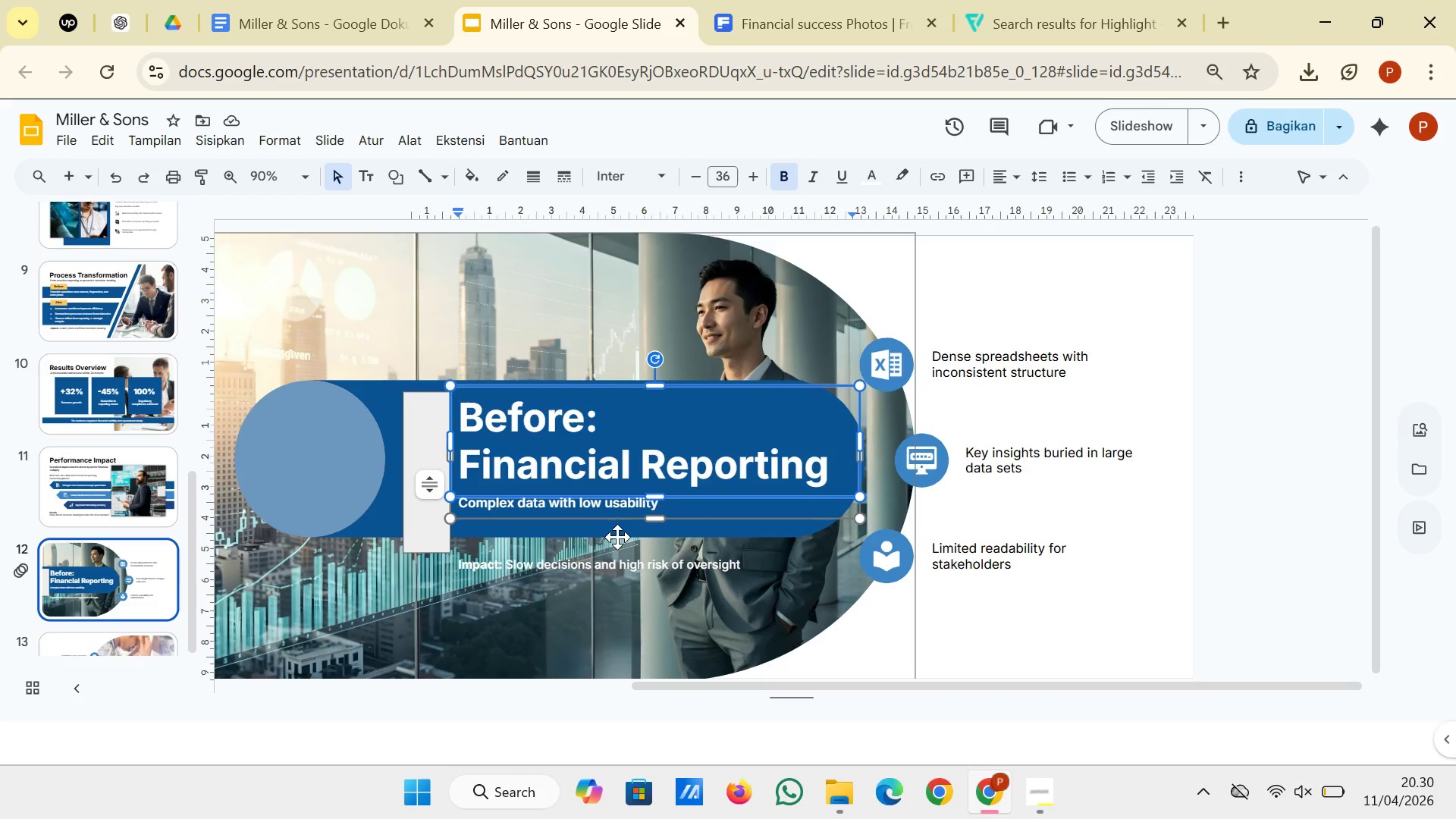 
left_click([620, 517])
 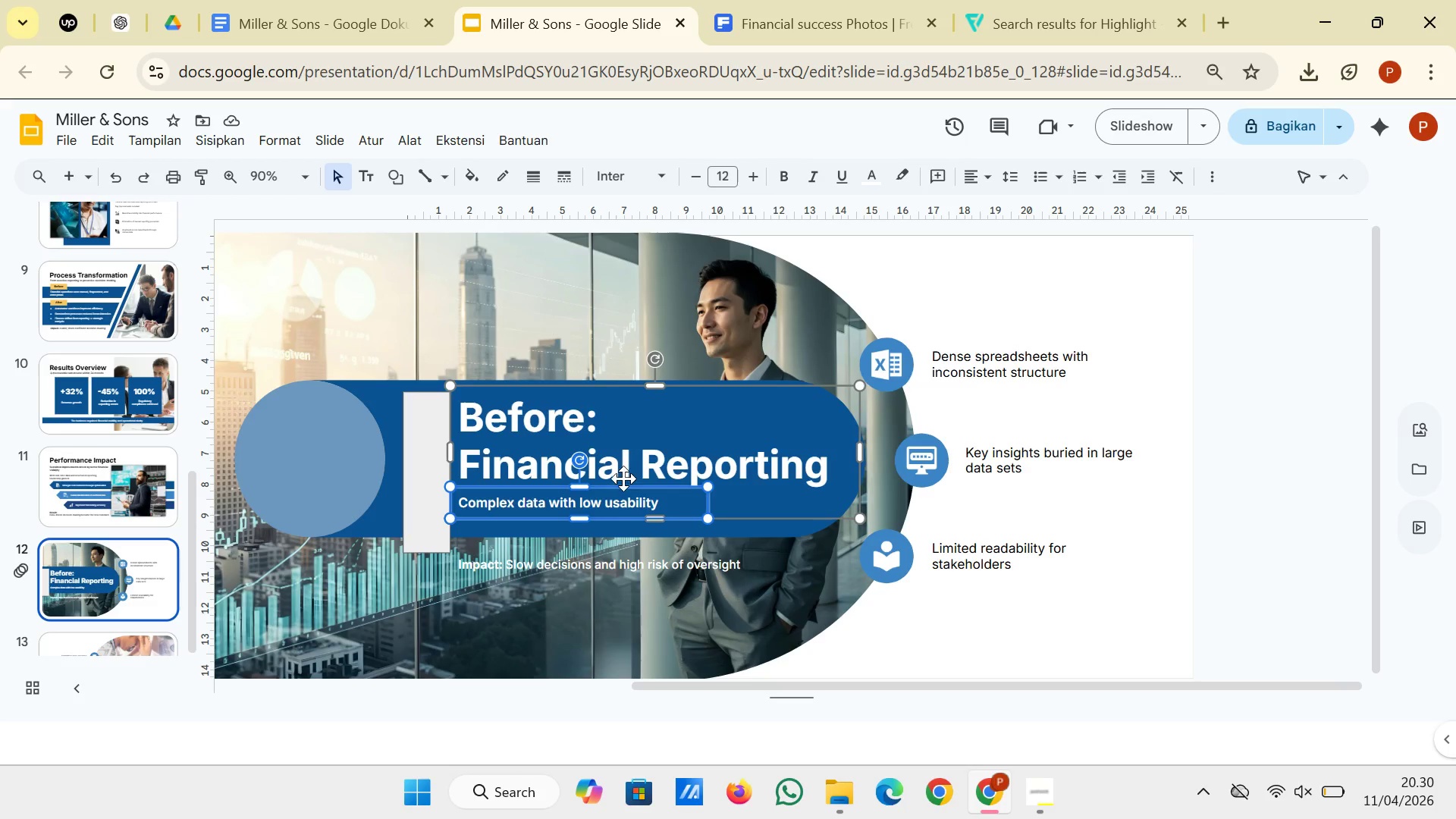 
left_click([625, 465])
 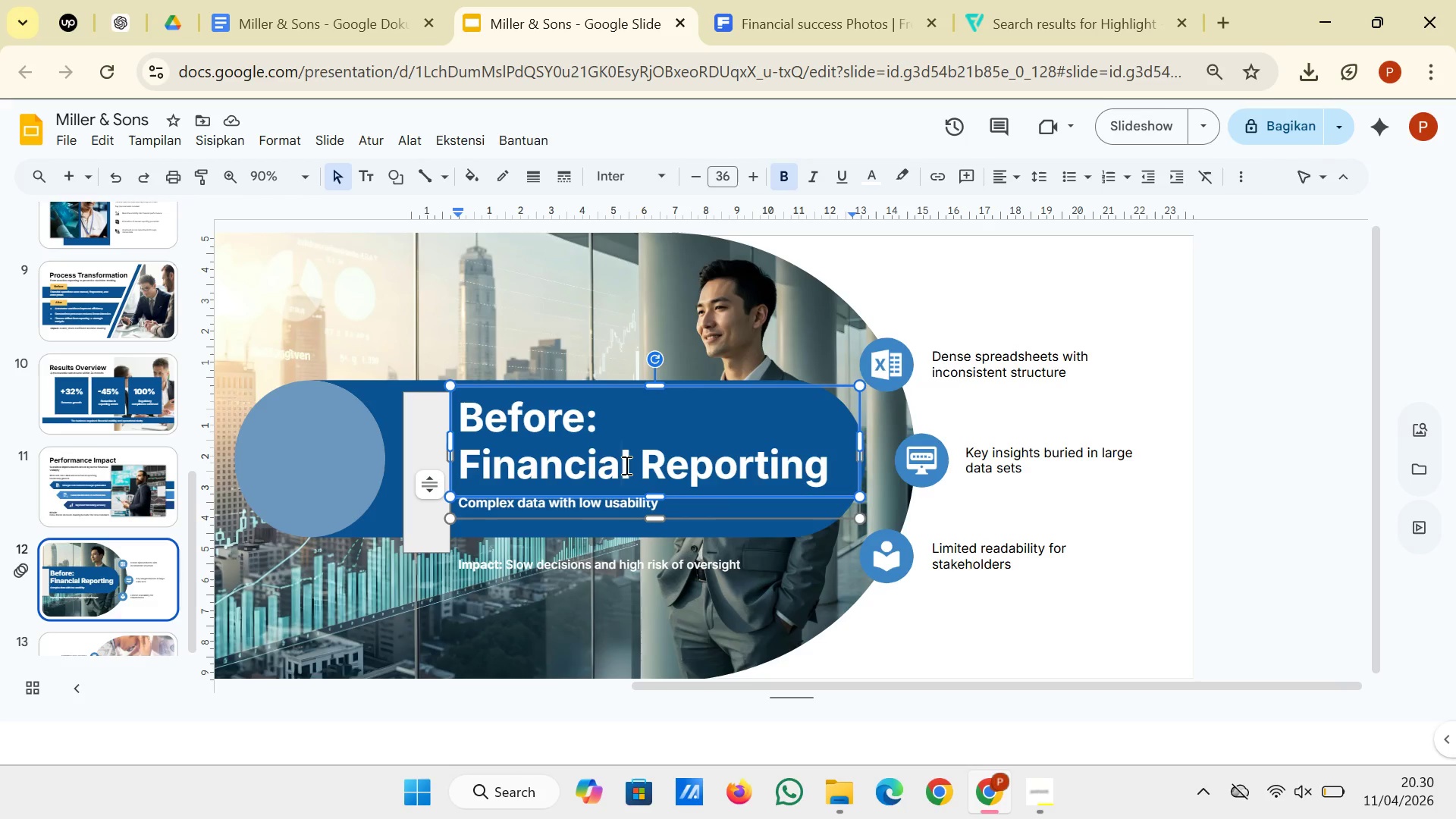 
hold_key(key=ShiftRight, duration=2.48)
left_click([627, 512])
 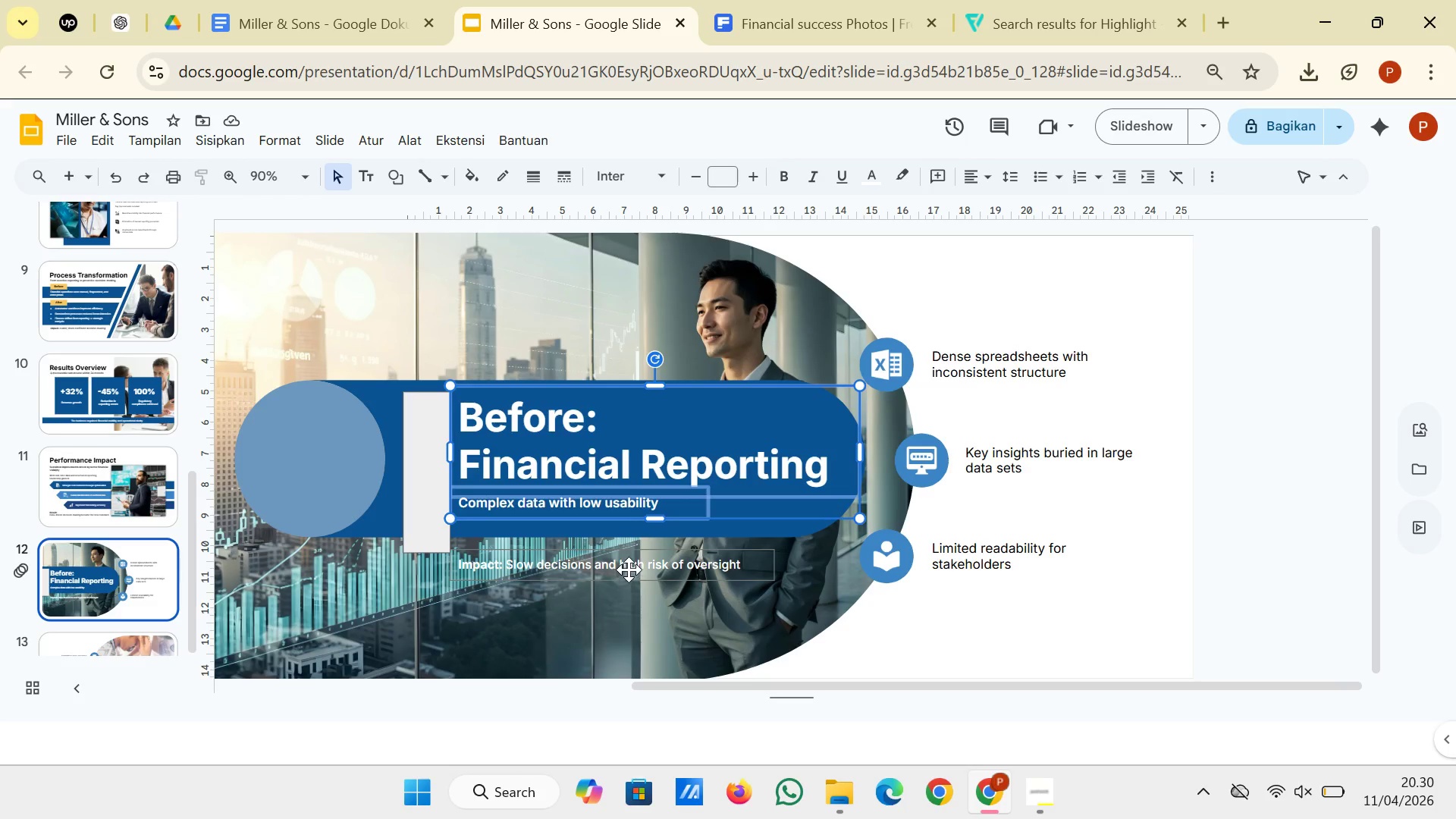 
left_click([629, 570])
 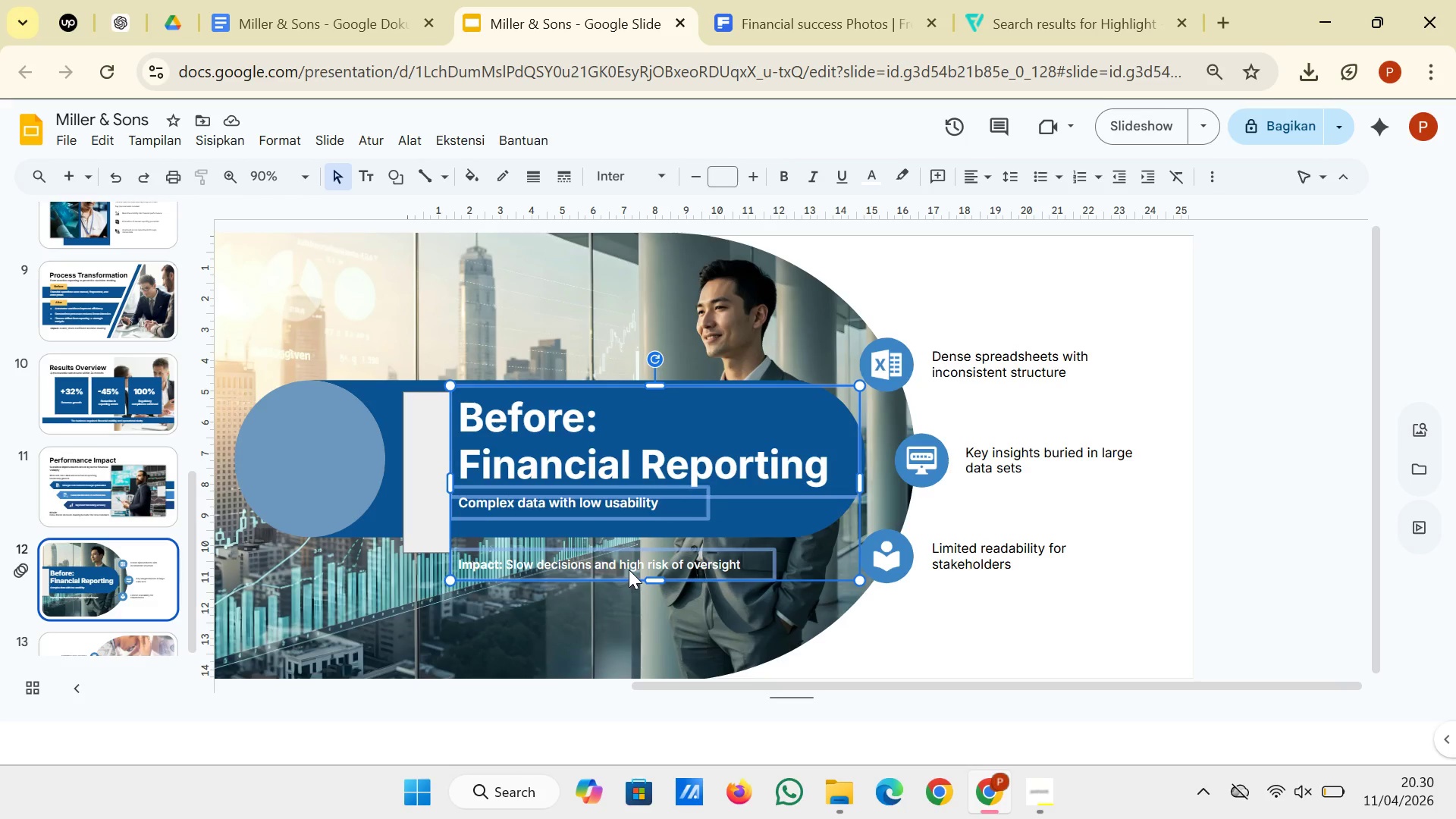 
key(ArrowLeft)
 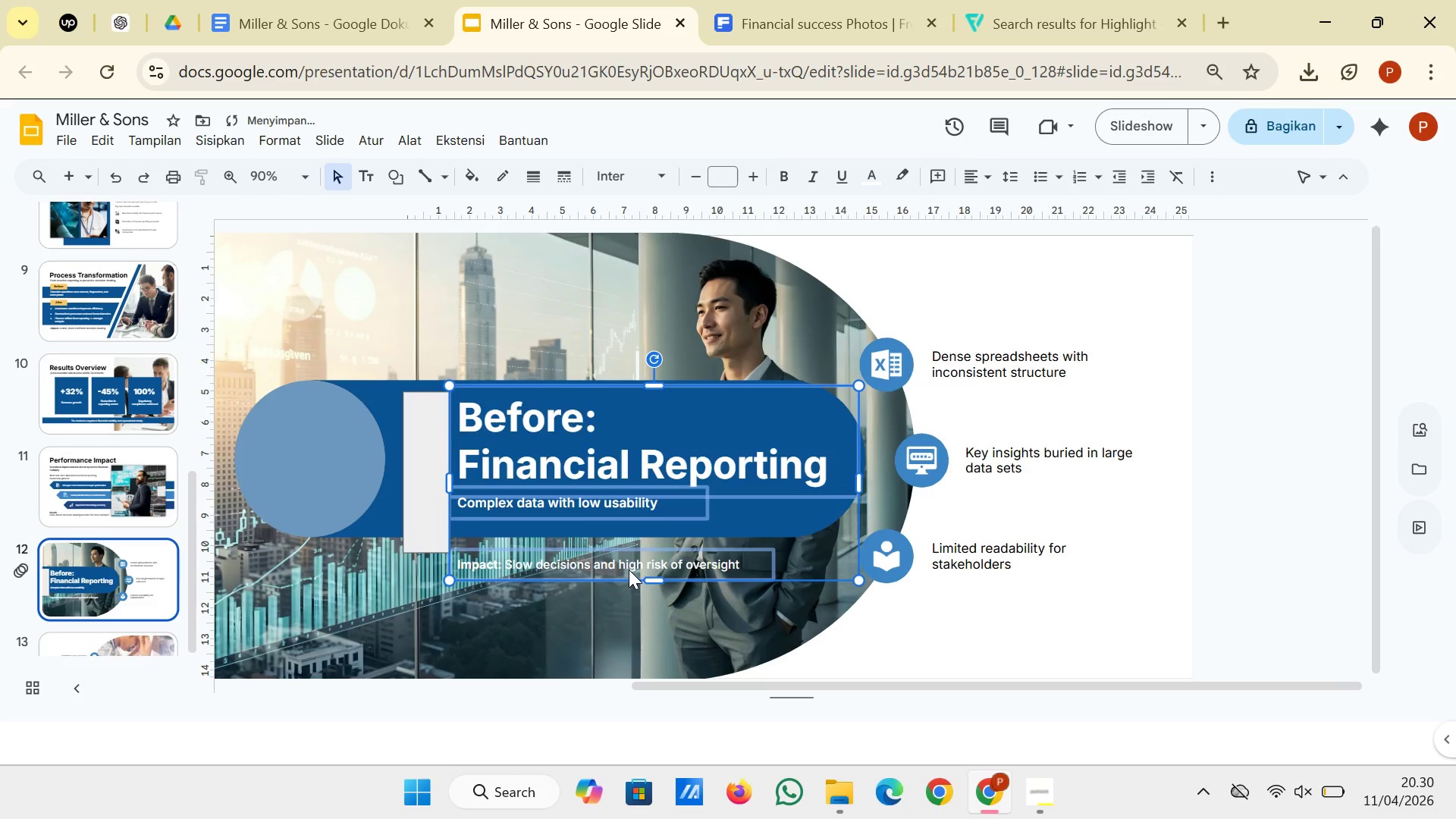 
key(ArrowLeft)
 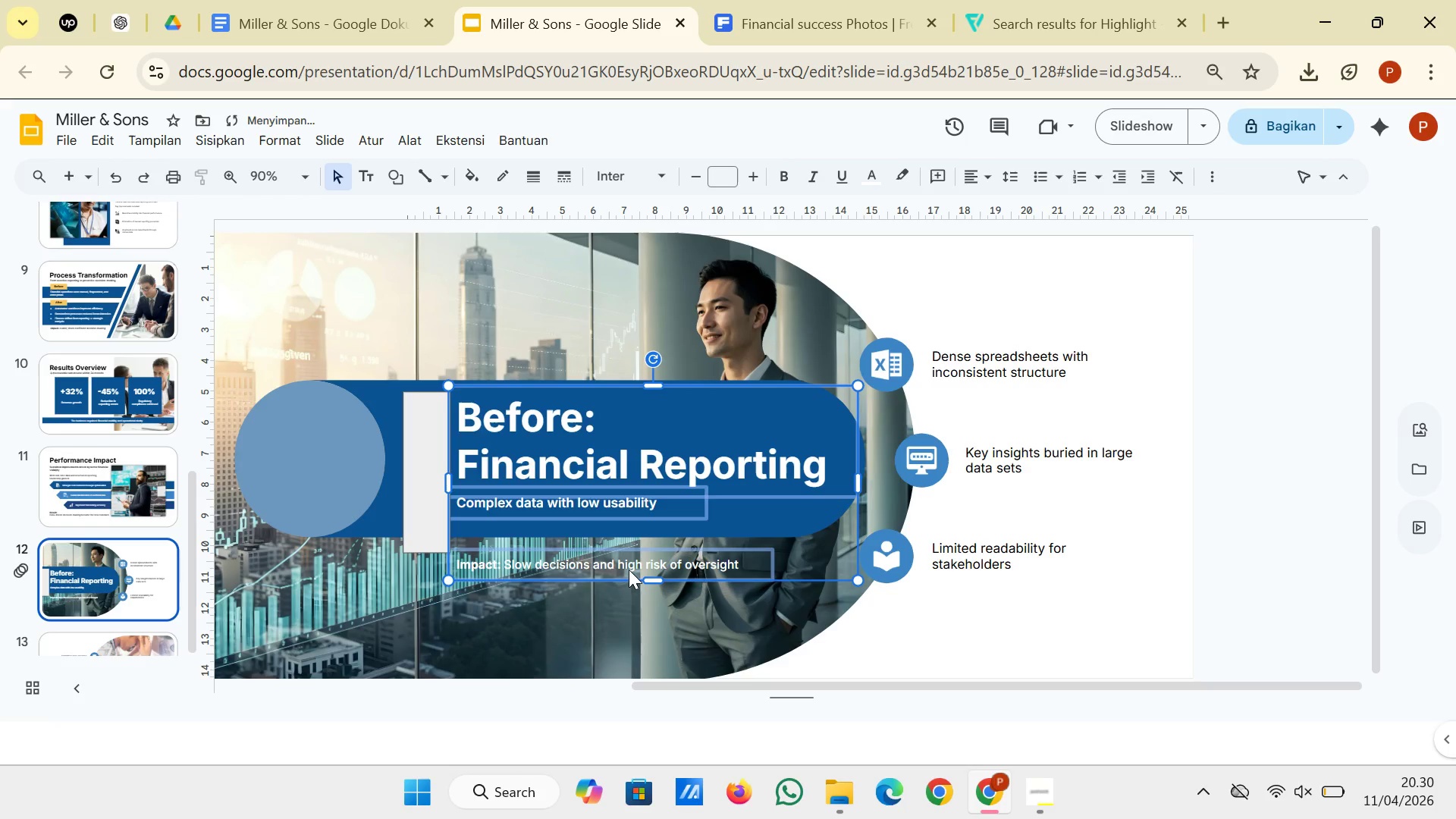 
key(ArrowLeft)
 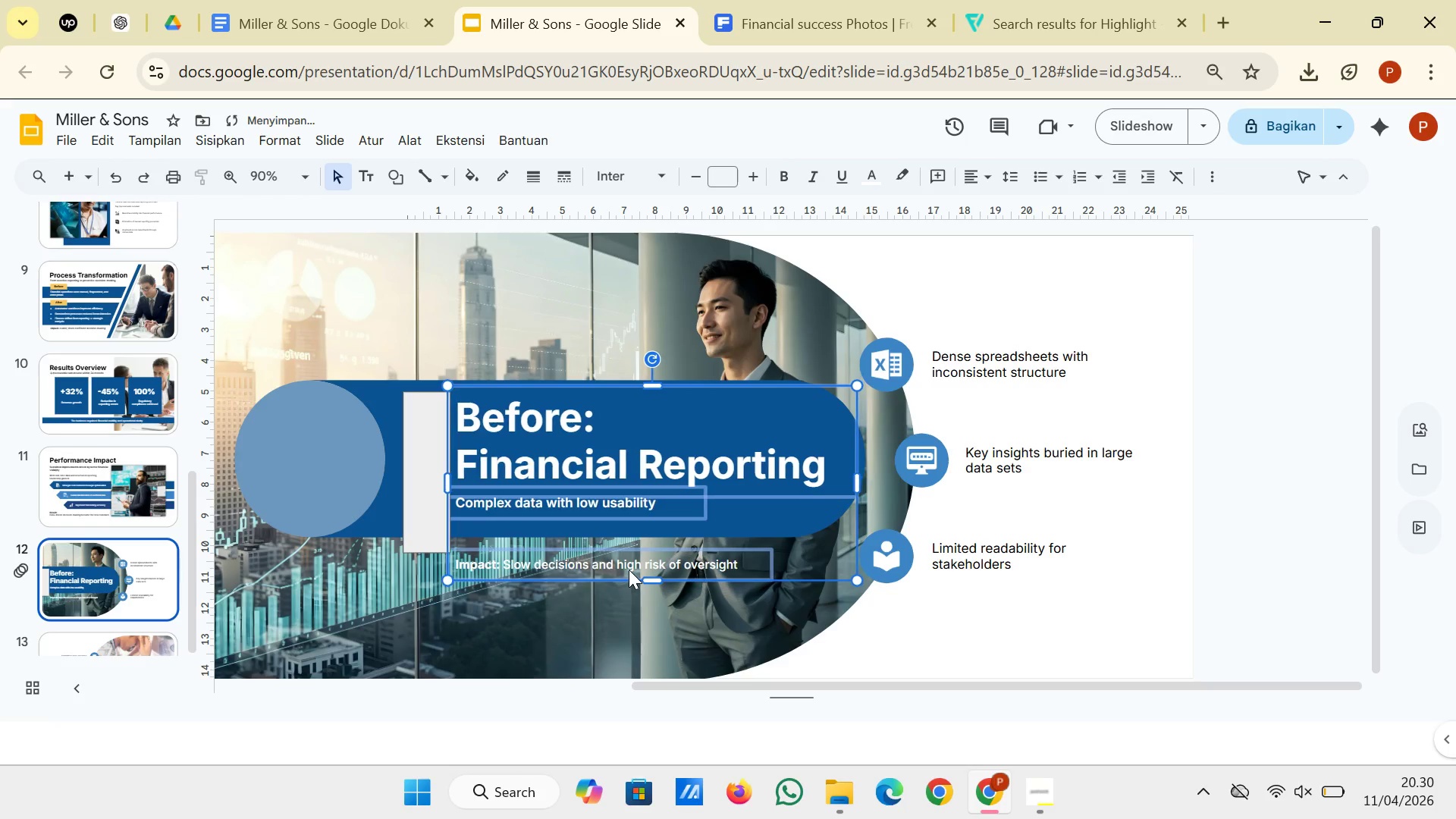 
key(ArrowLeft)
 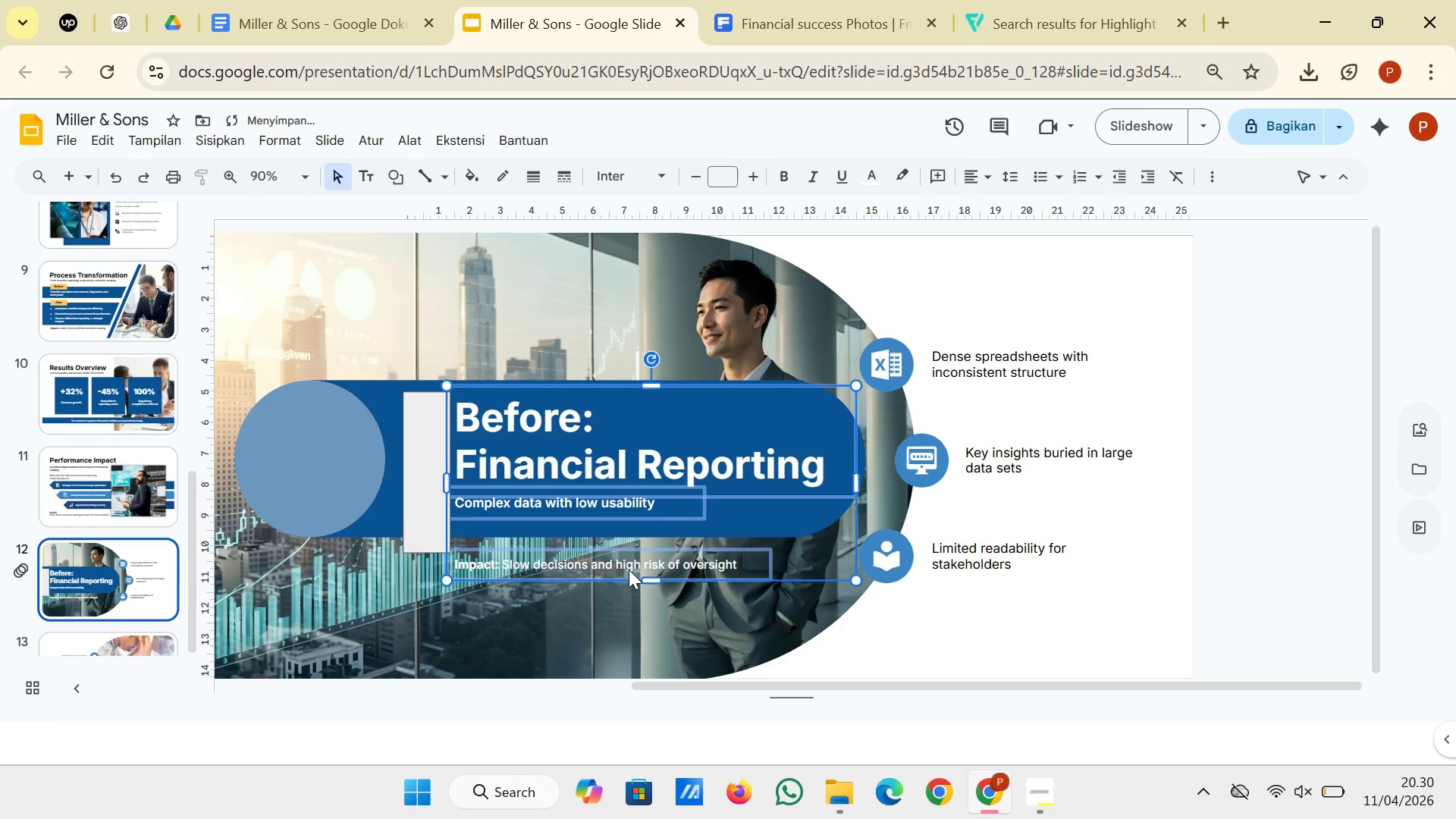 
key(ArrowLeft)
 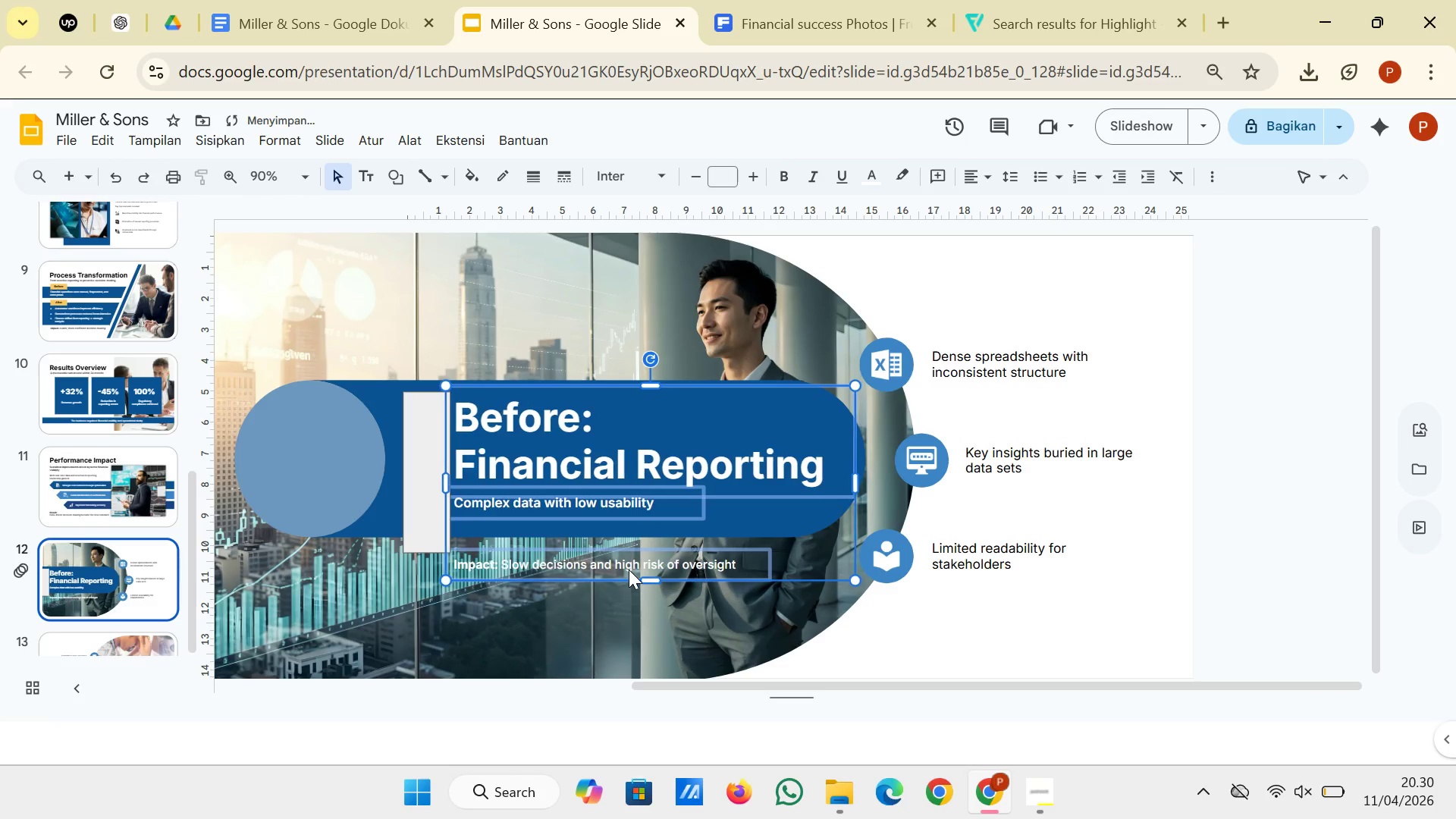 
key(ArrowLeft)
 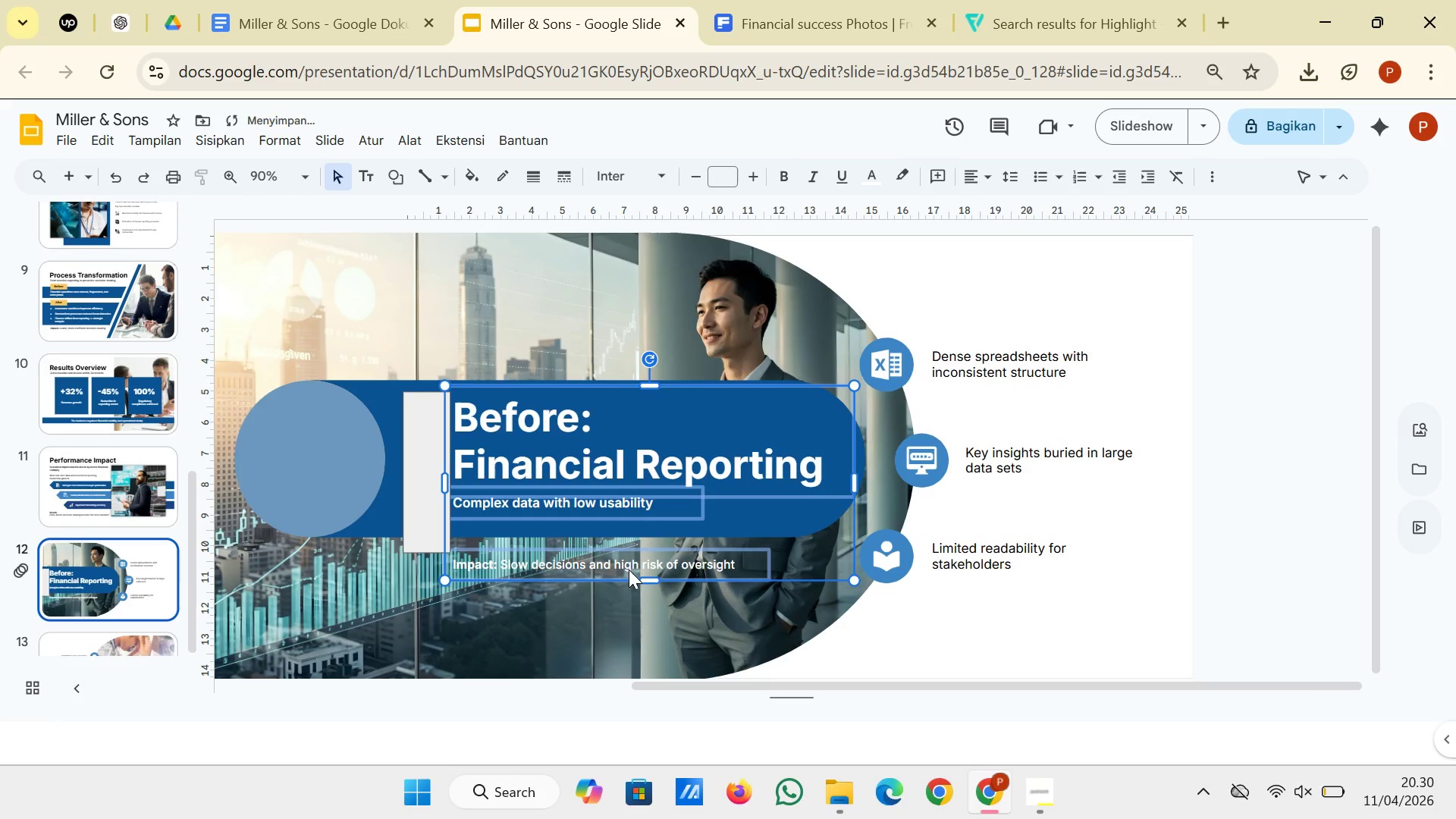 
key(ArrowLeft)
 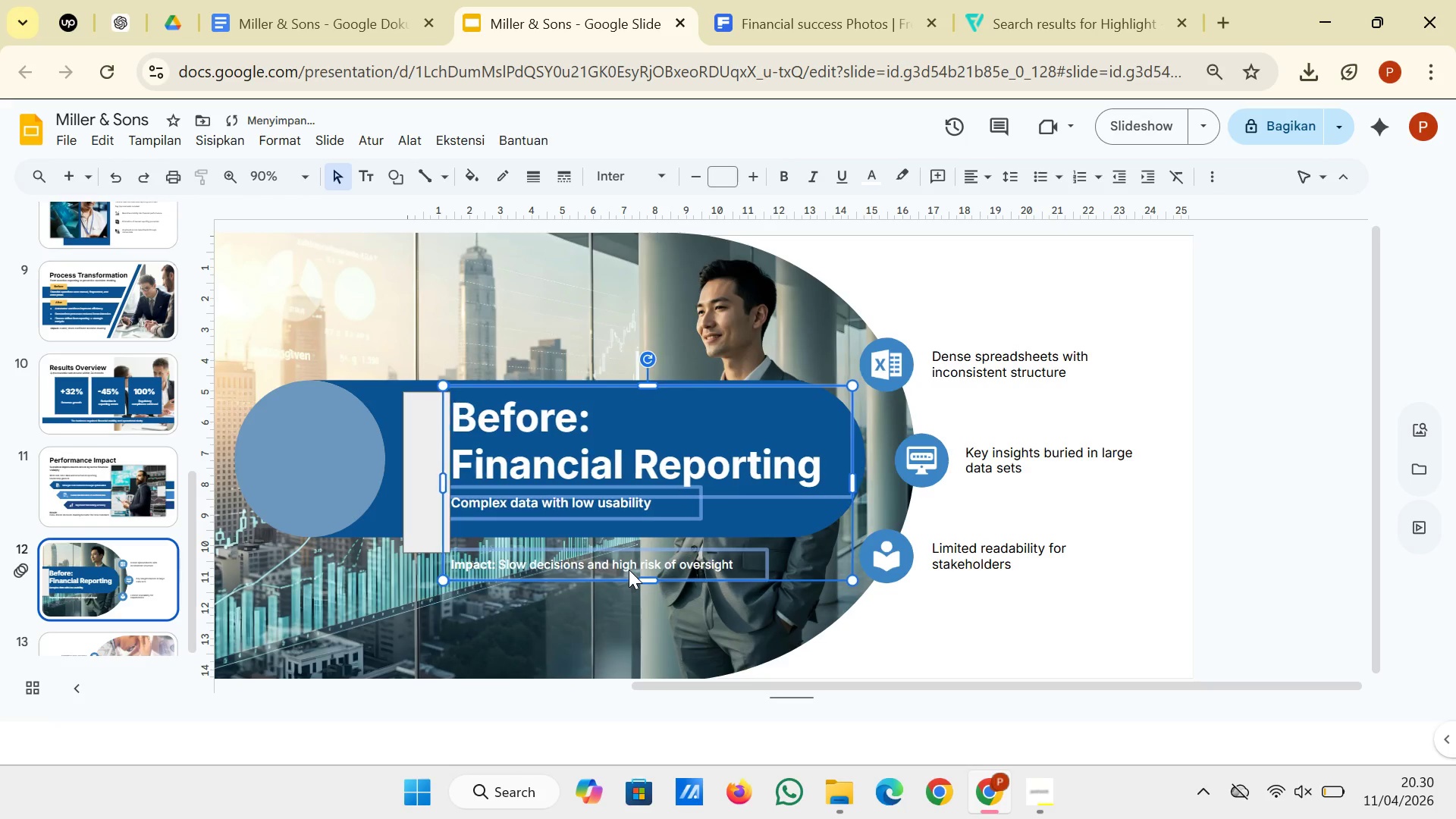 
key(ArrowLeft)
 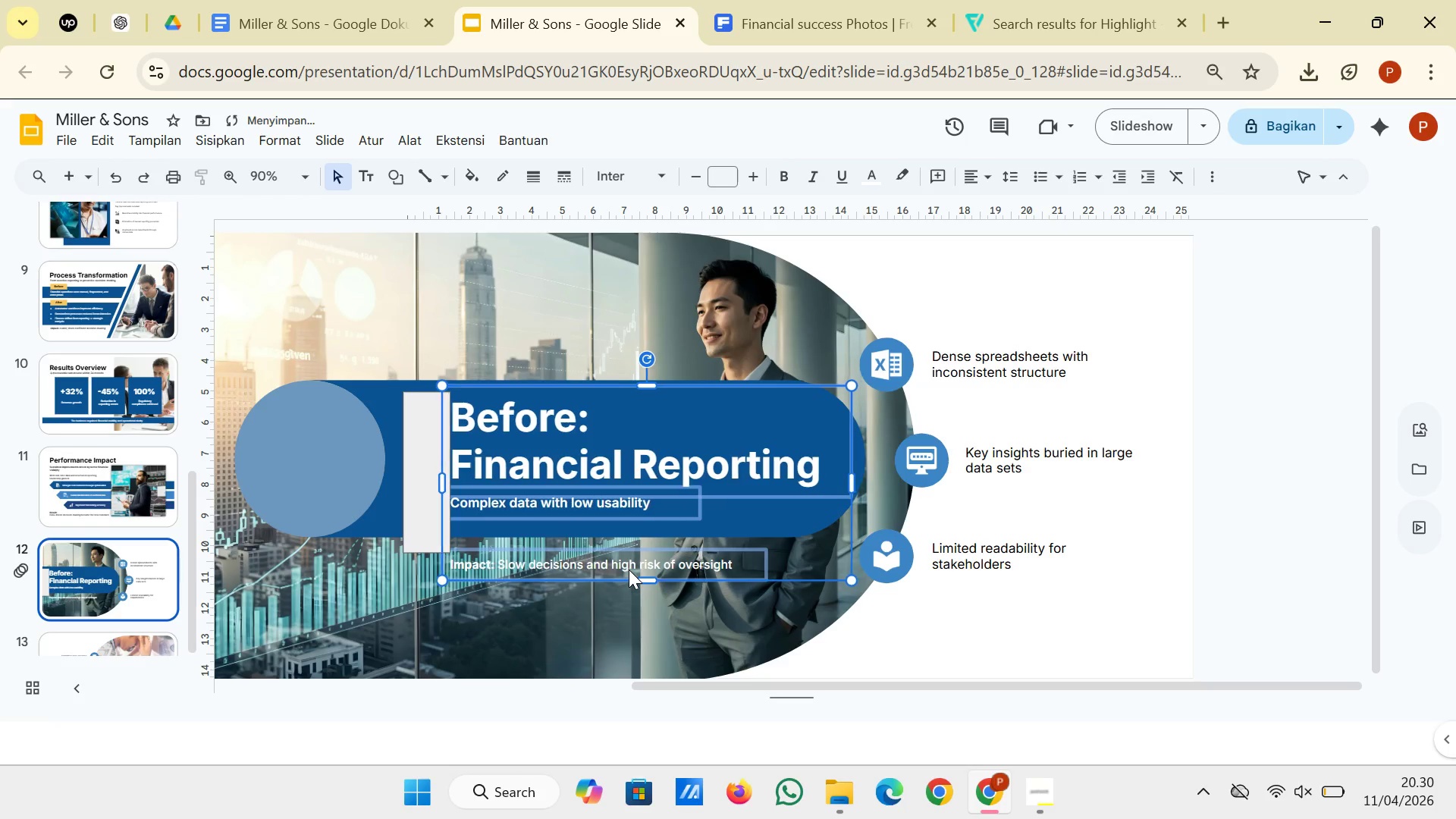 
key(ArrowLeft)
 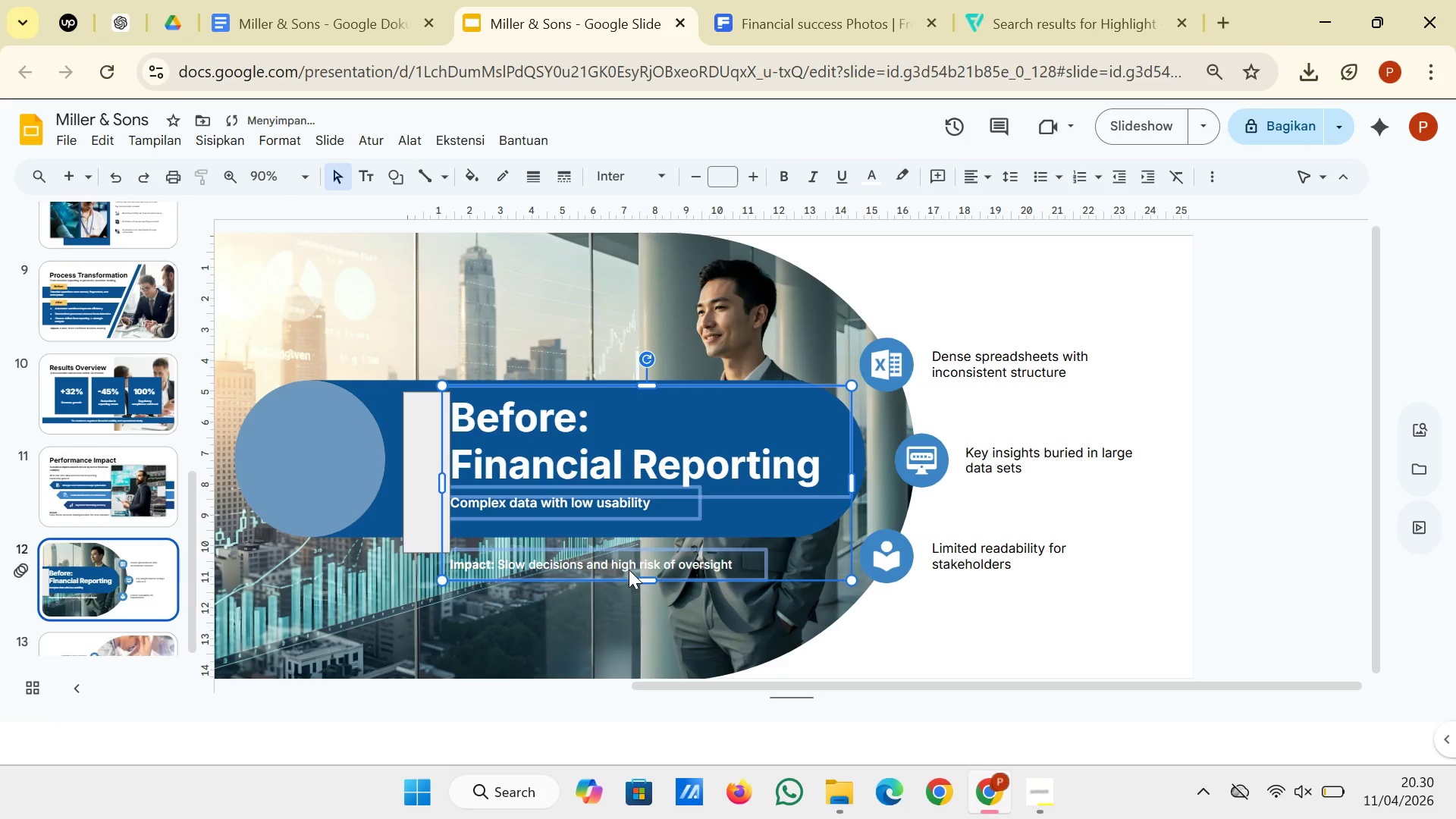 
key(ArrowLeft)
 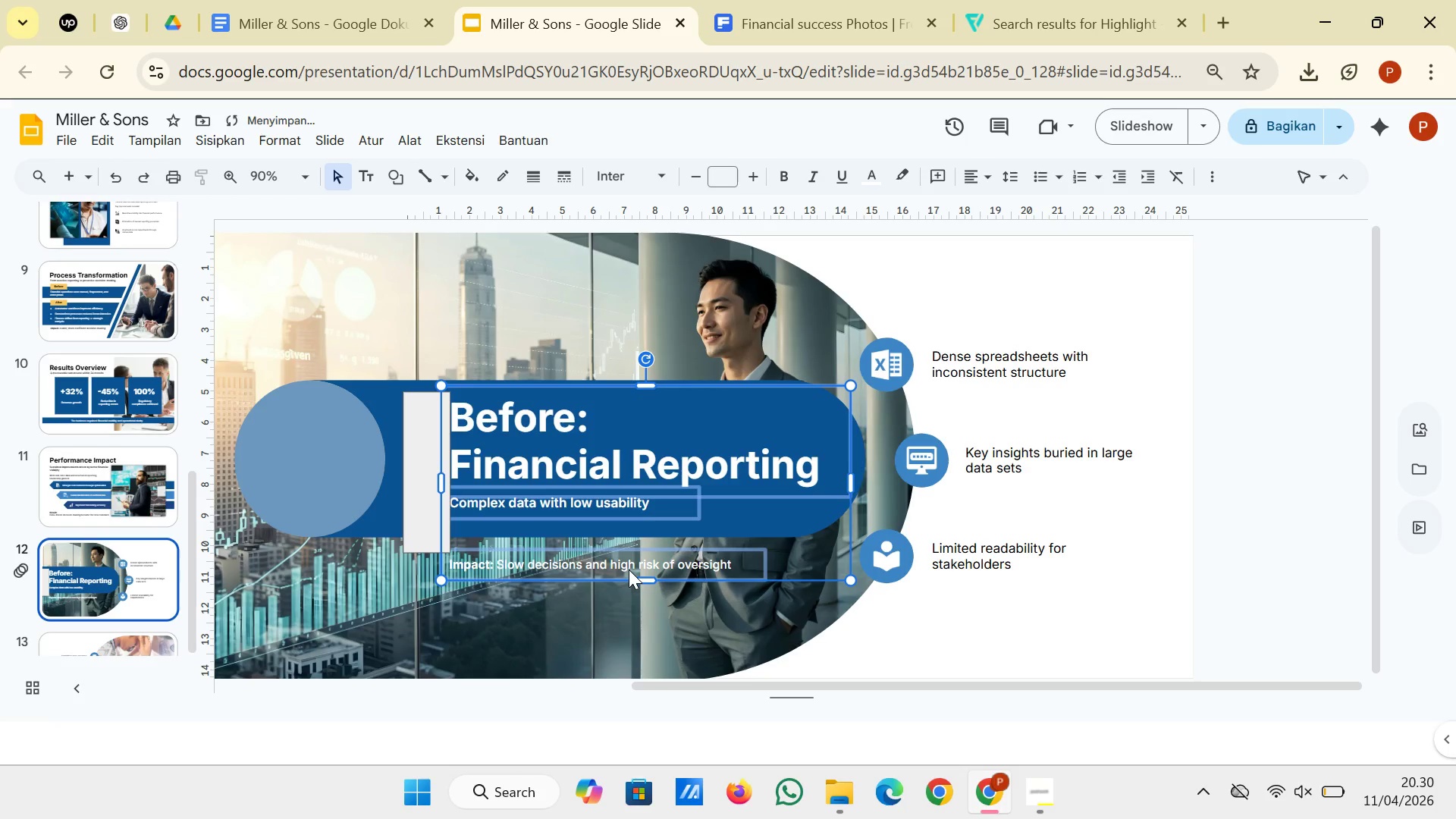 
key(ArrowLeft)
 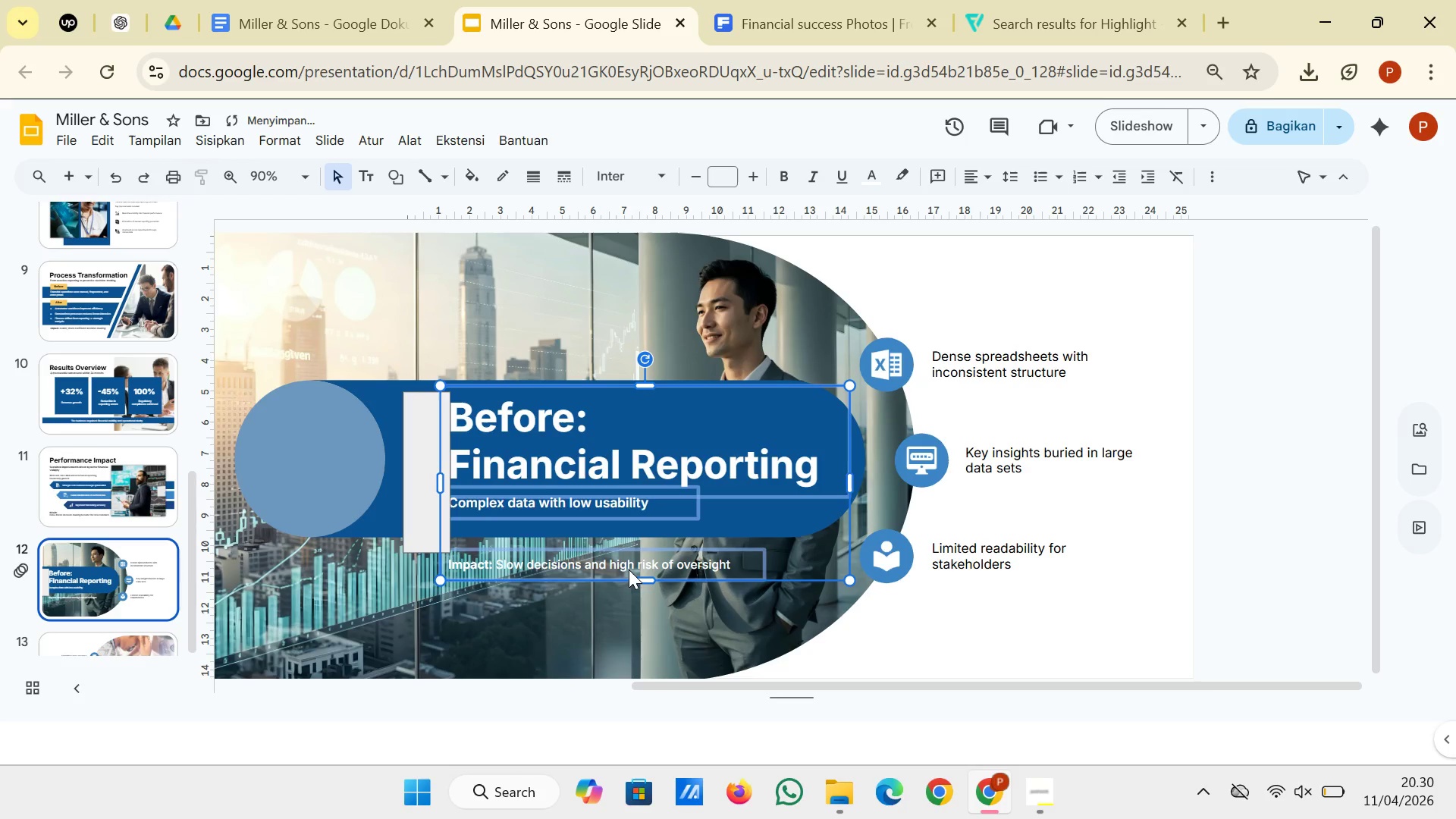 
key(ArrowRight)
 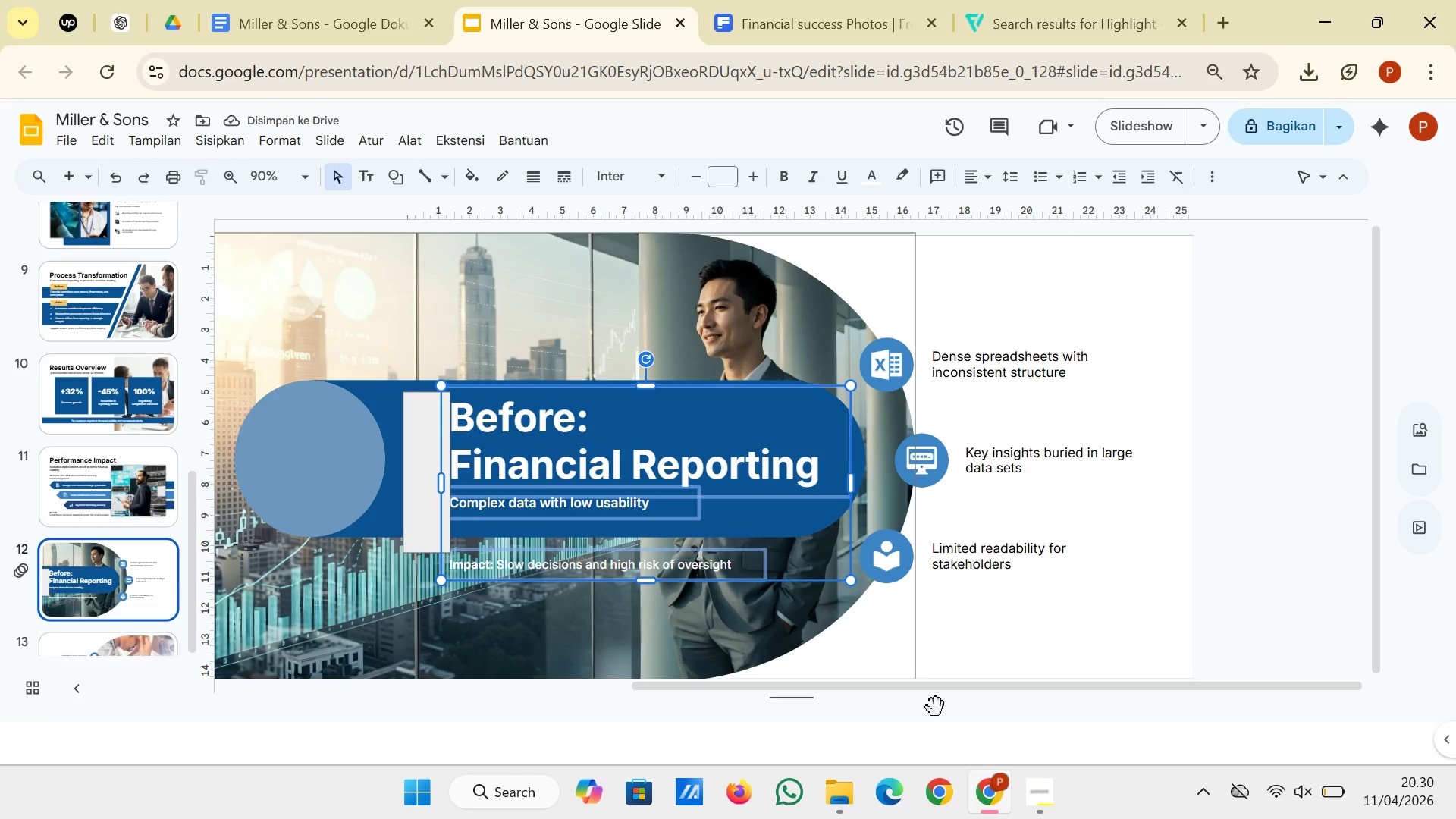 
wait(5.48)
 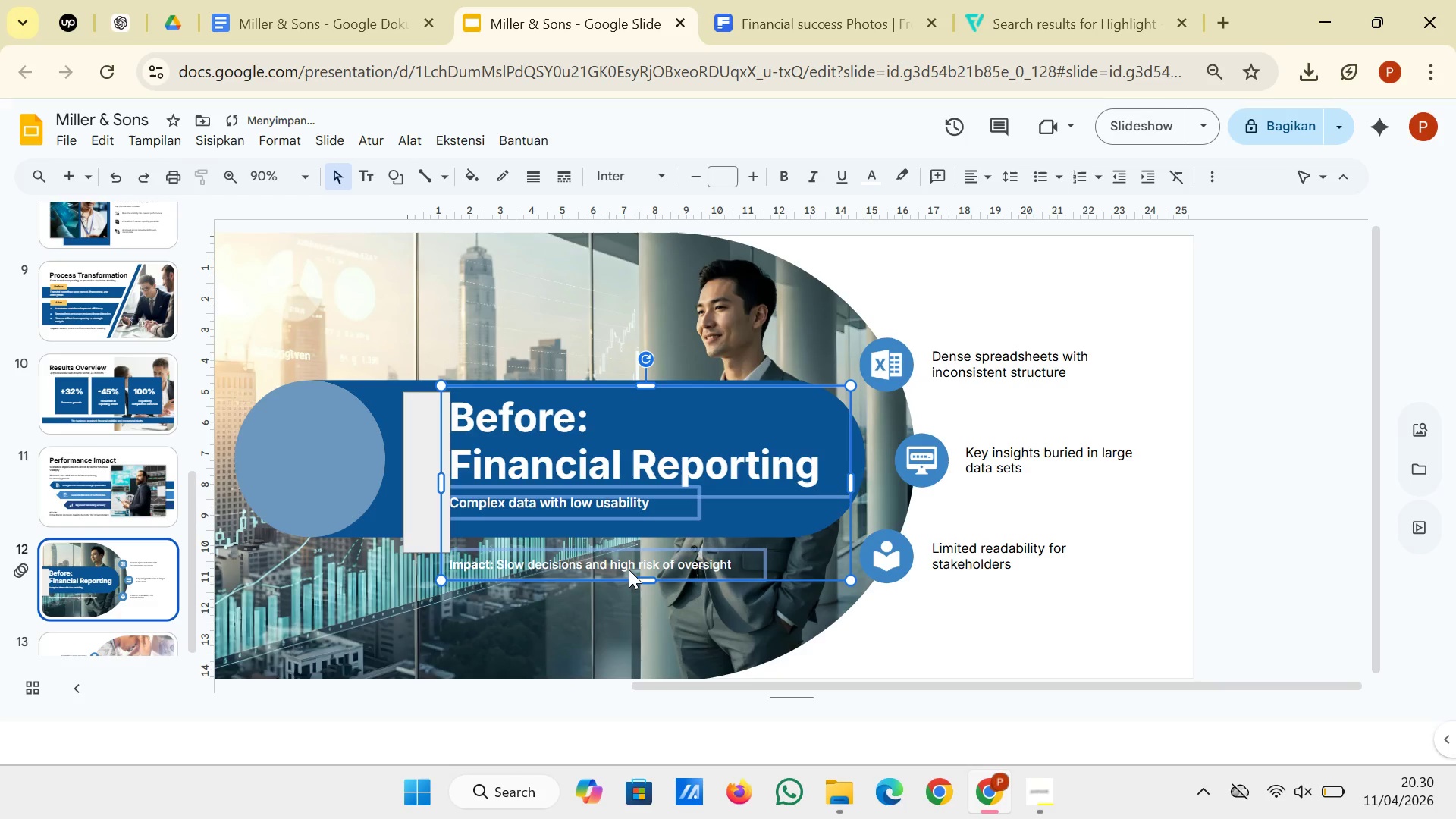 
left_click([1035, 635])
 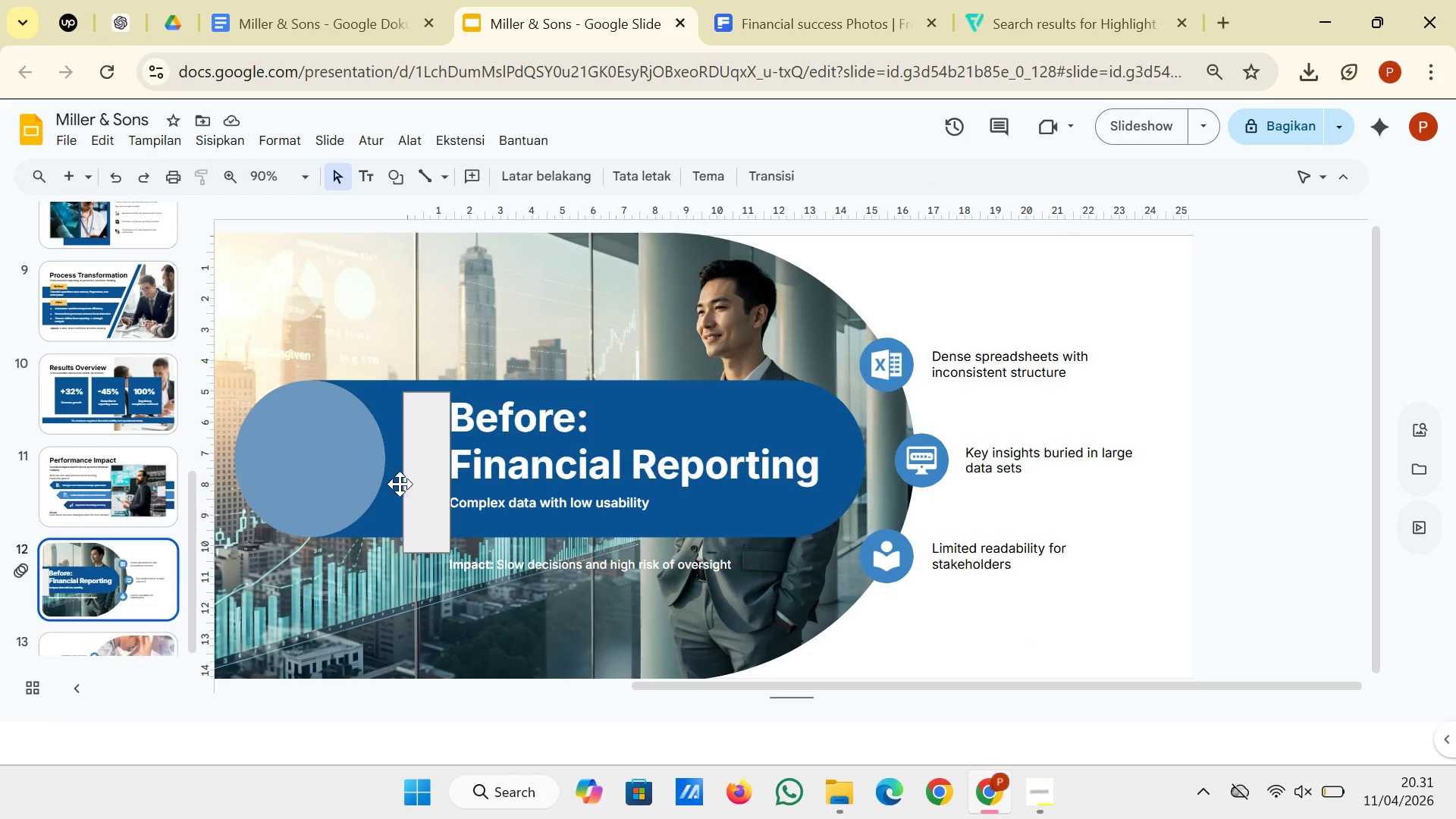 
left_click([411, 484])
 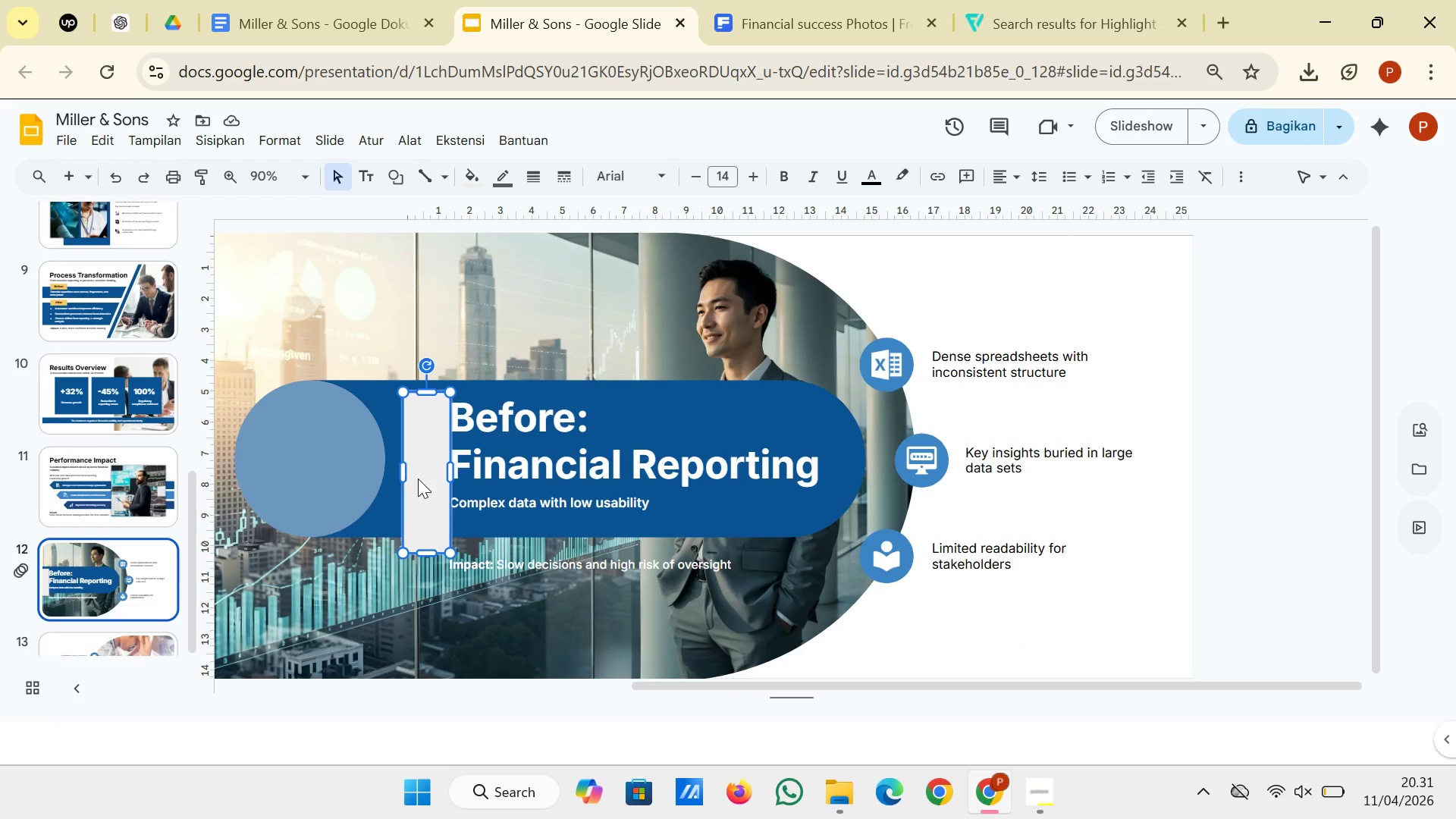 
left_click_drag(start_coordinate=[418, 479], to_coordinate=[418, 502])
 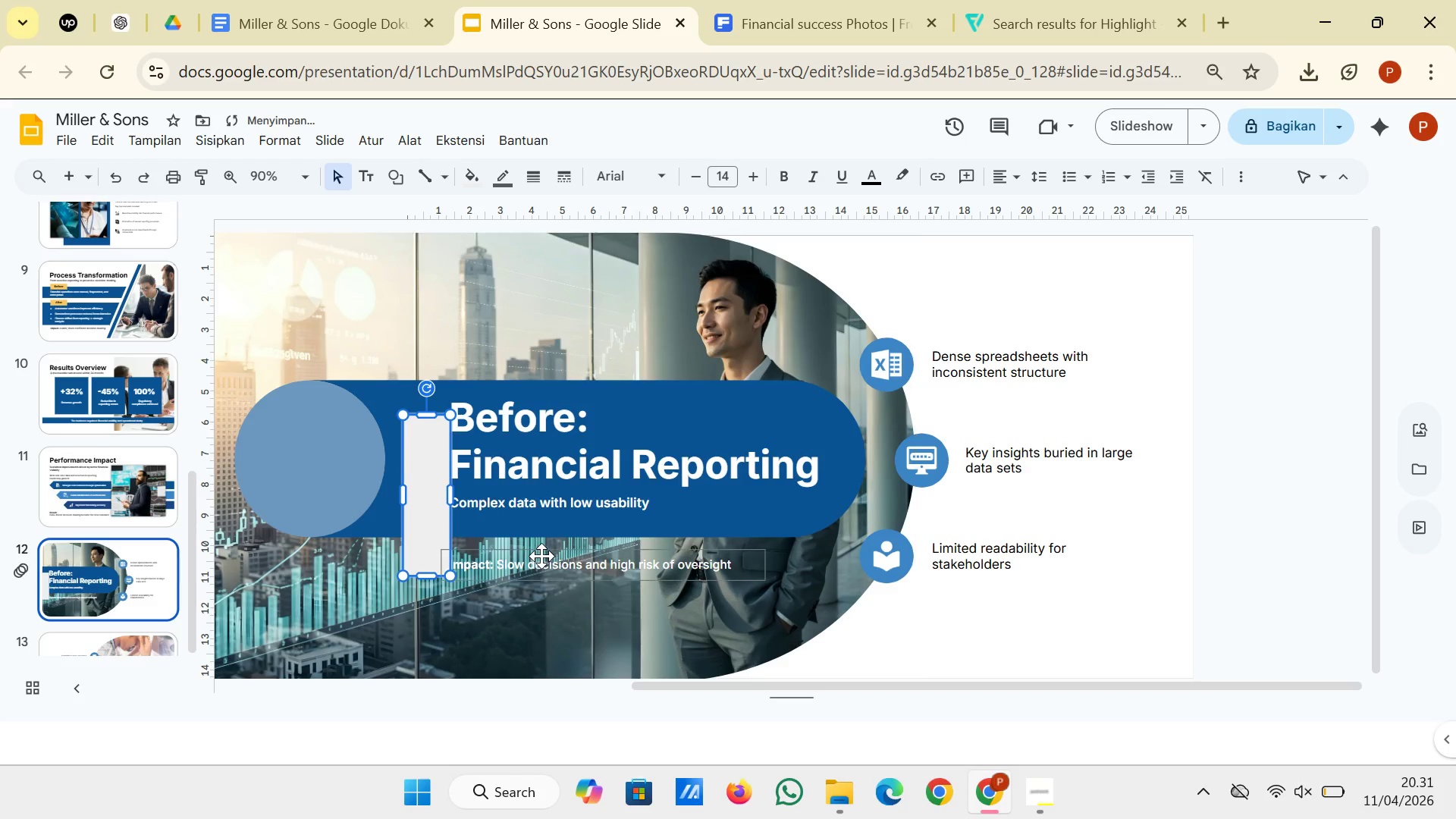 
left_click([541, 556])
 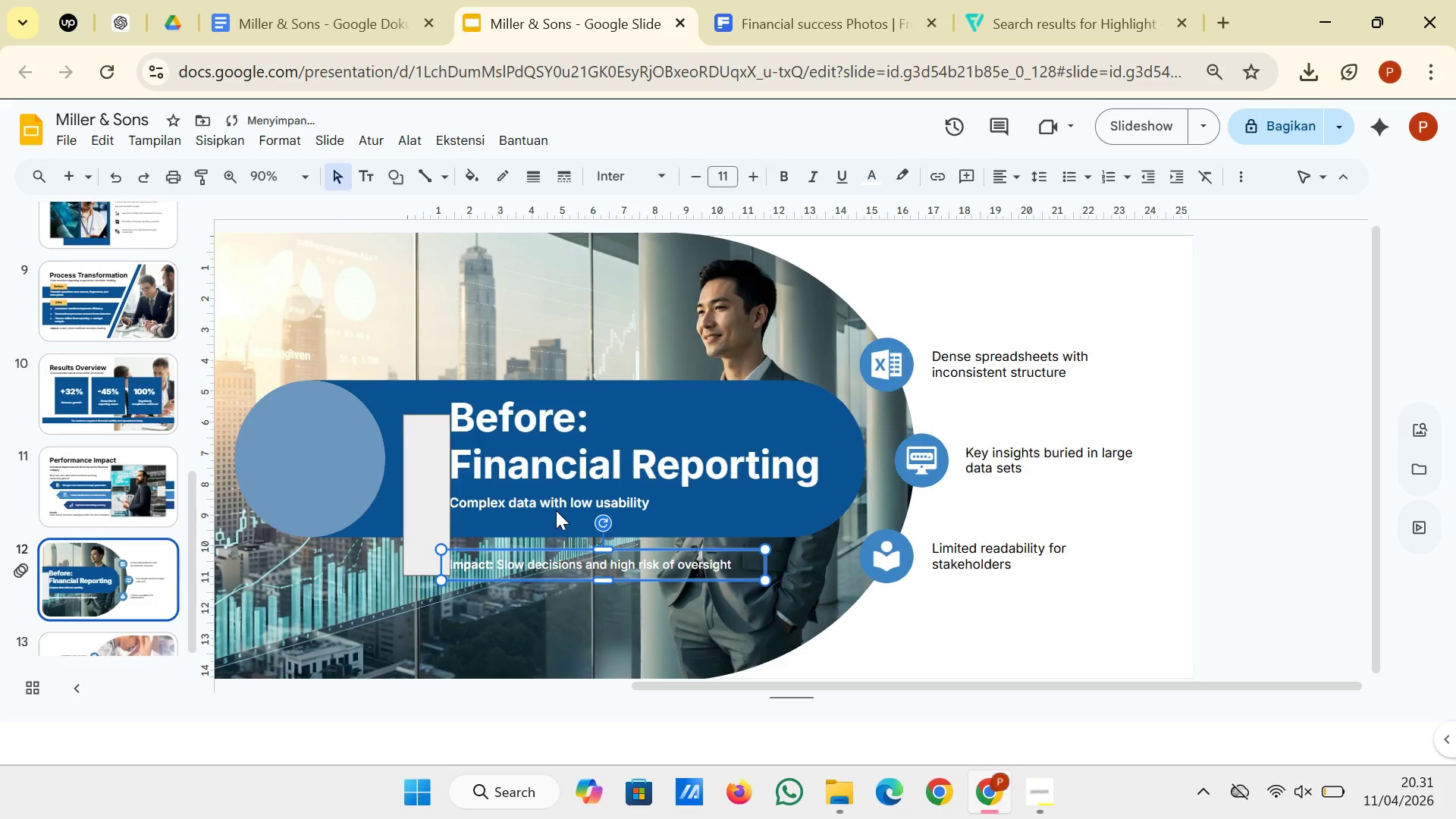 
key(ArrowRight)
 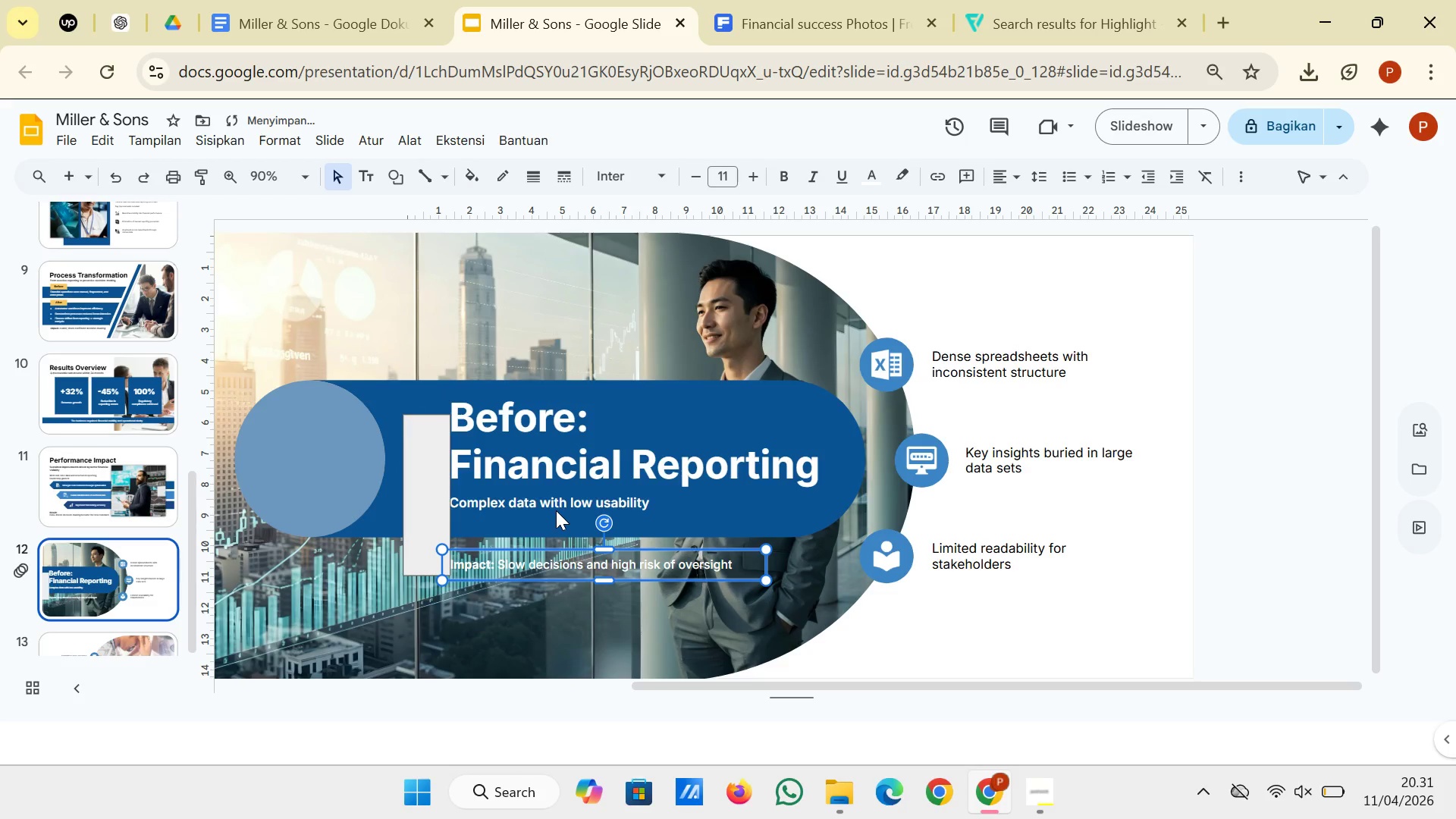 
key(ArrowRight)
 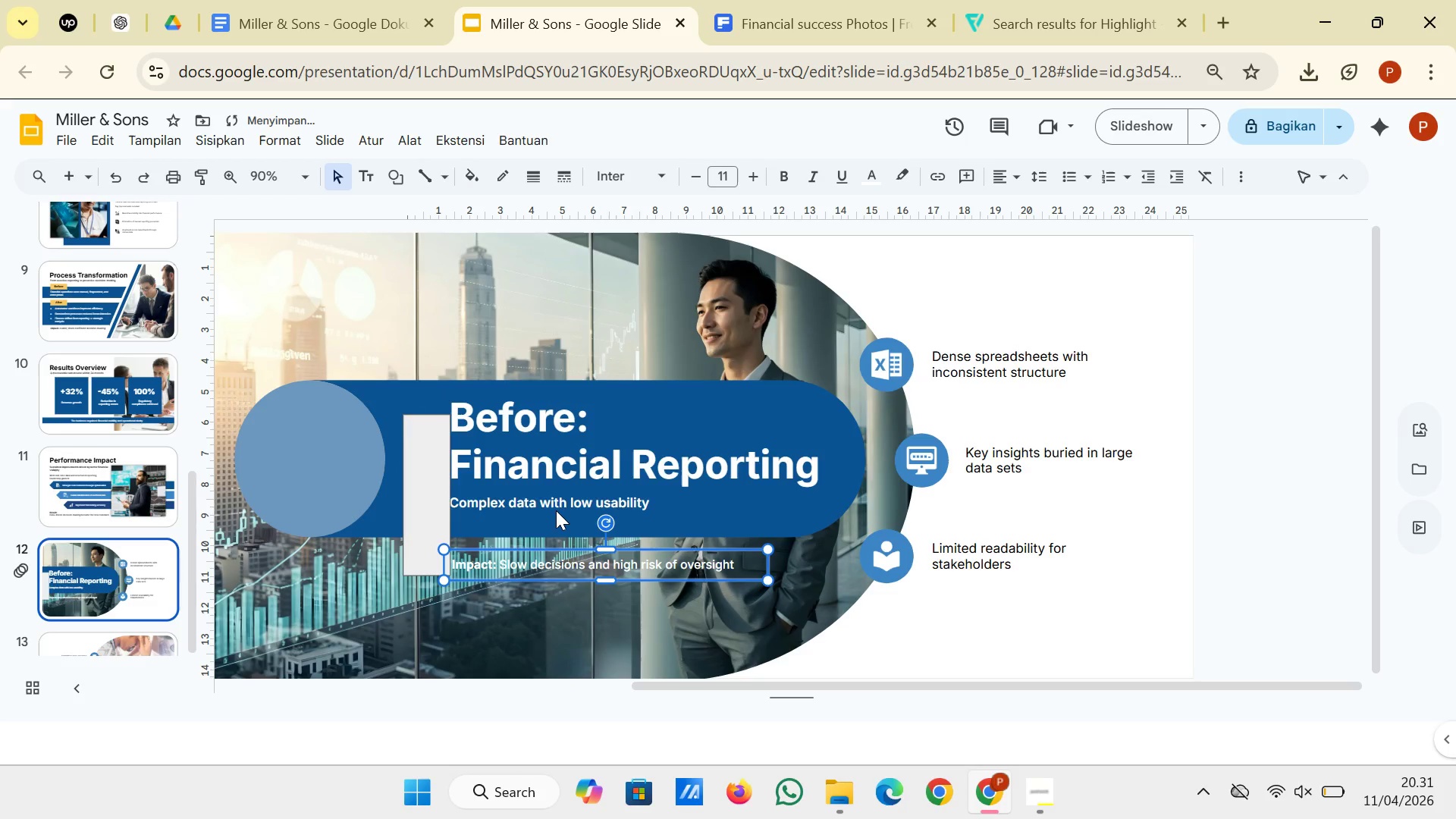 
key(ArrowRight)
 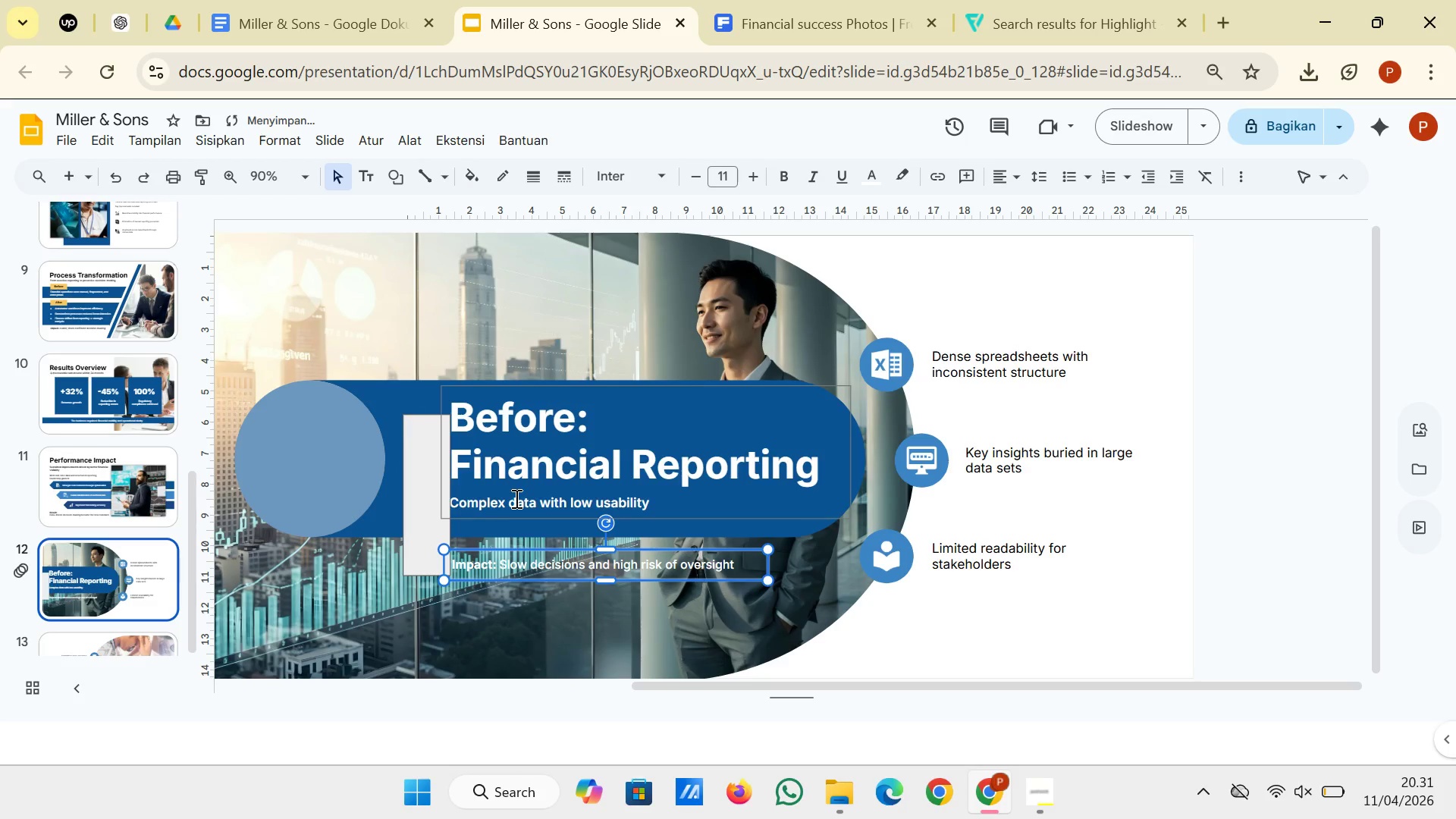 
left_click([517, 502])
 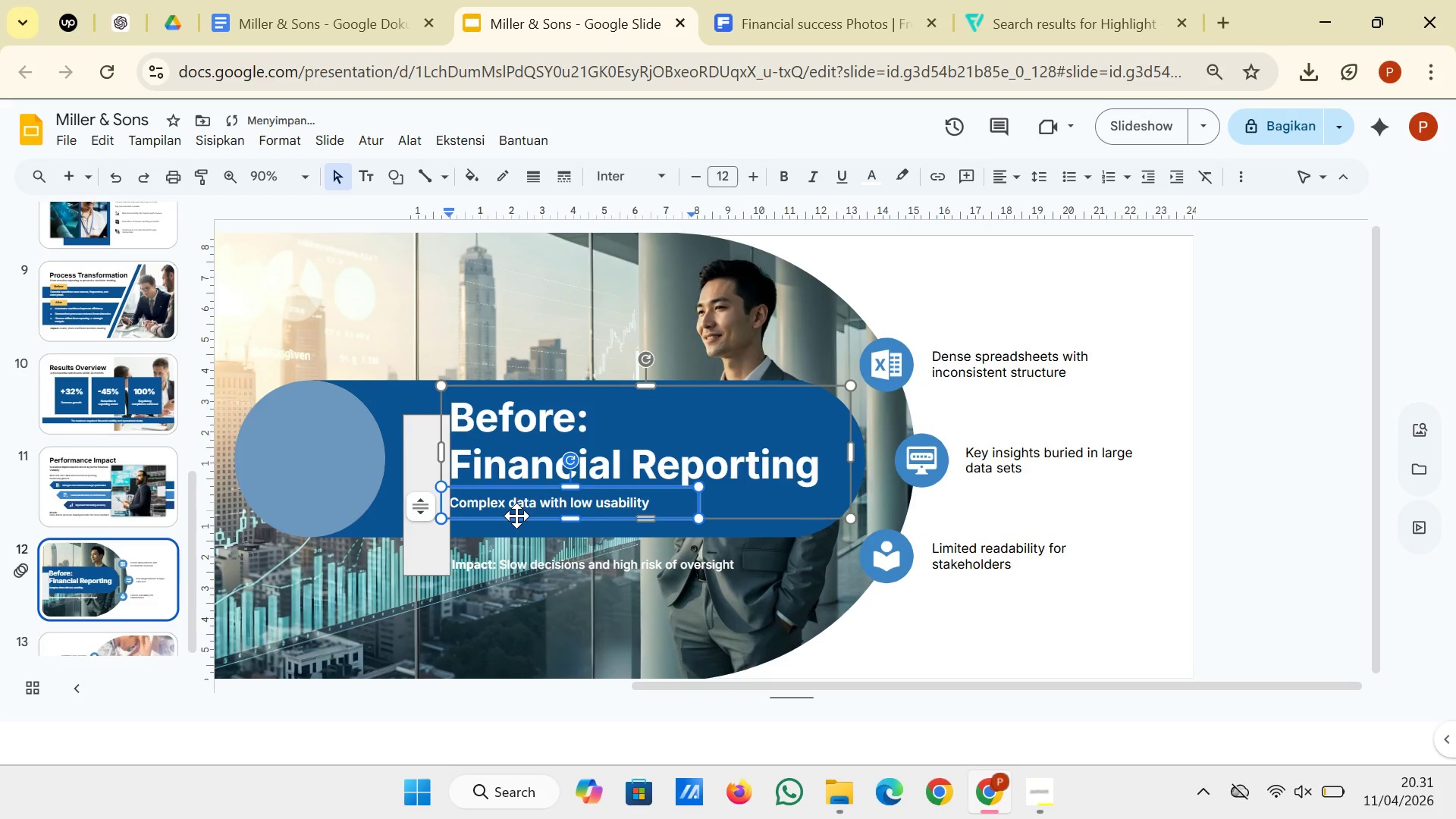 
left_click([516, 516])
 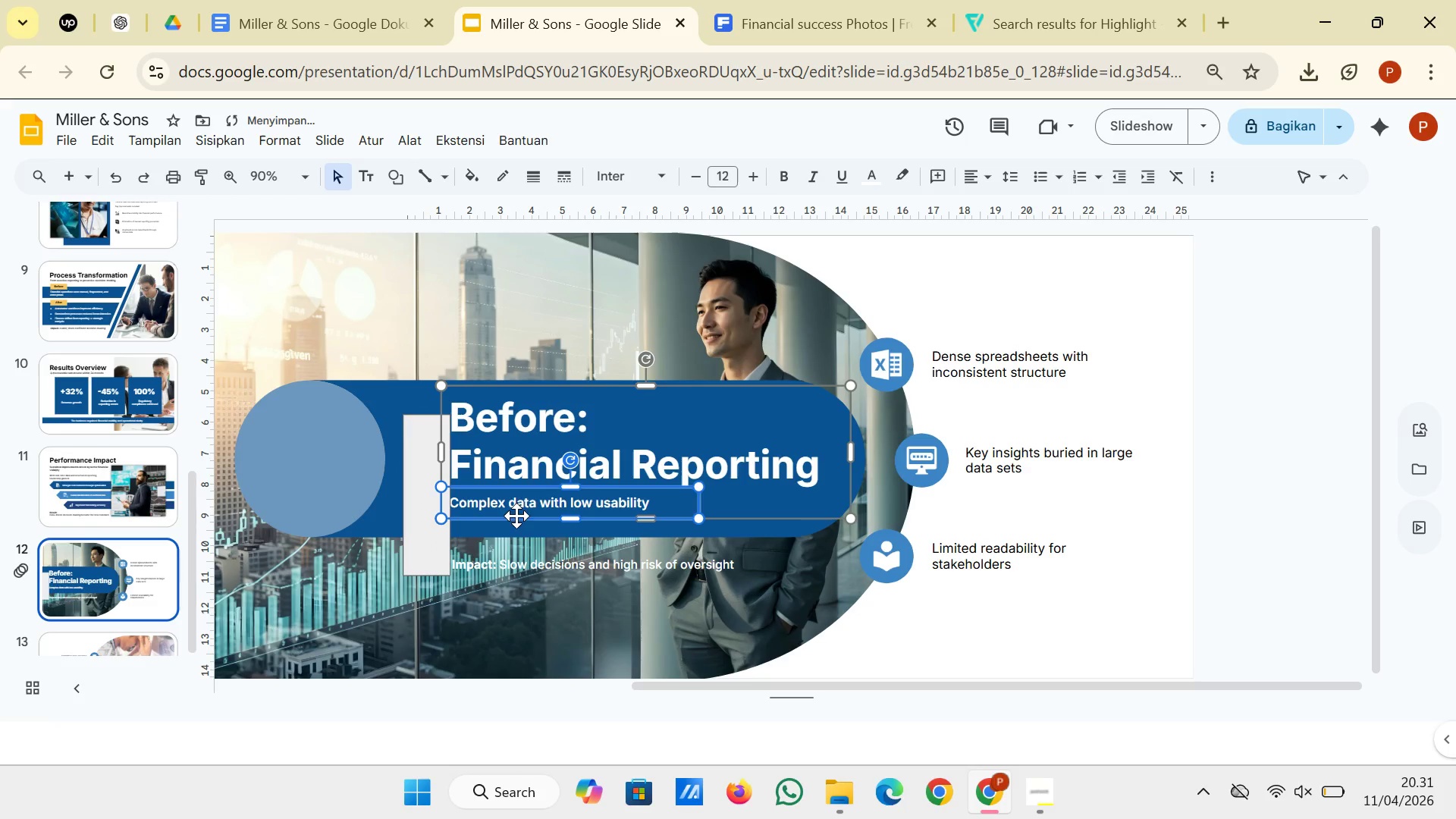 
key(Shift+ShiftRight)
 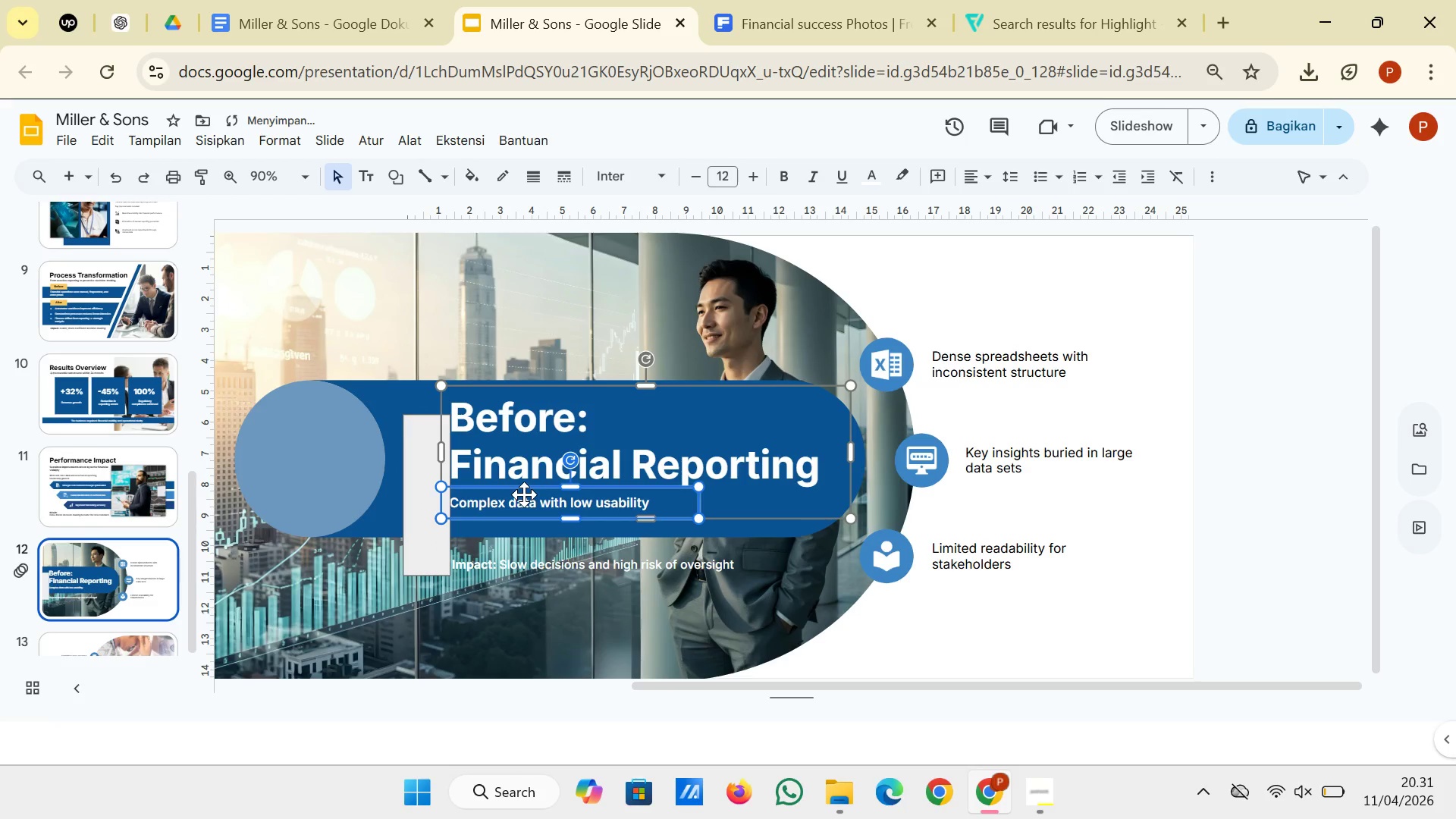 
key(ArrowRight)
 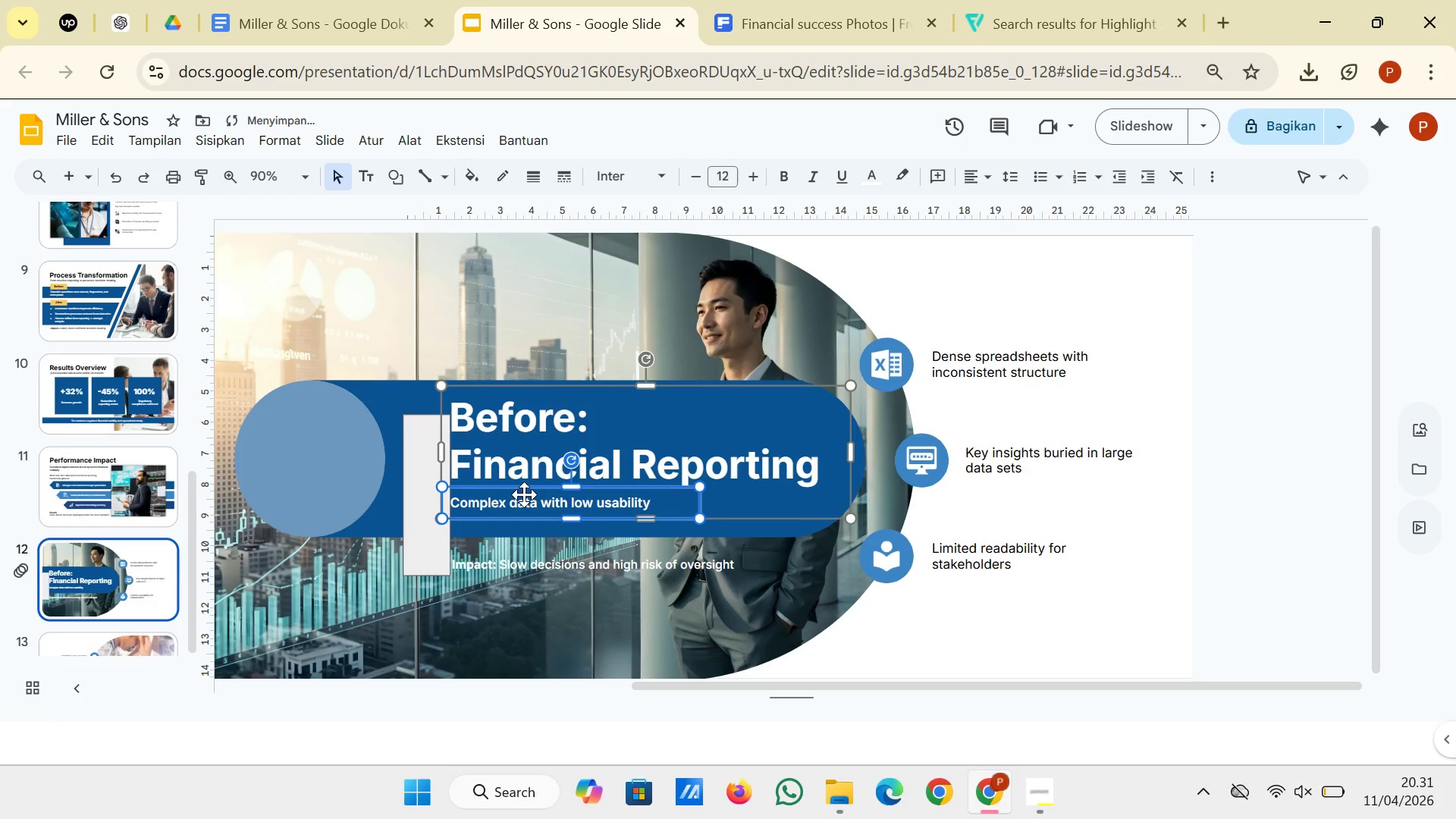 
key(ArrowRight)
 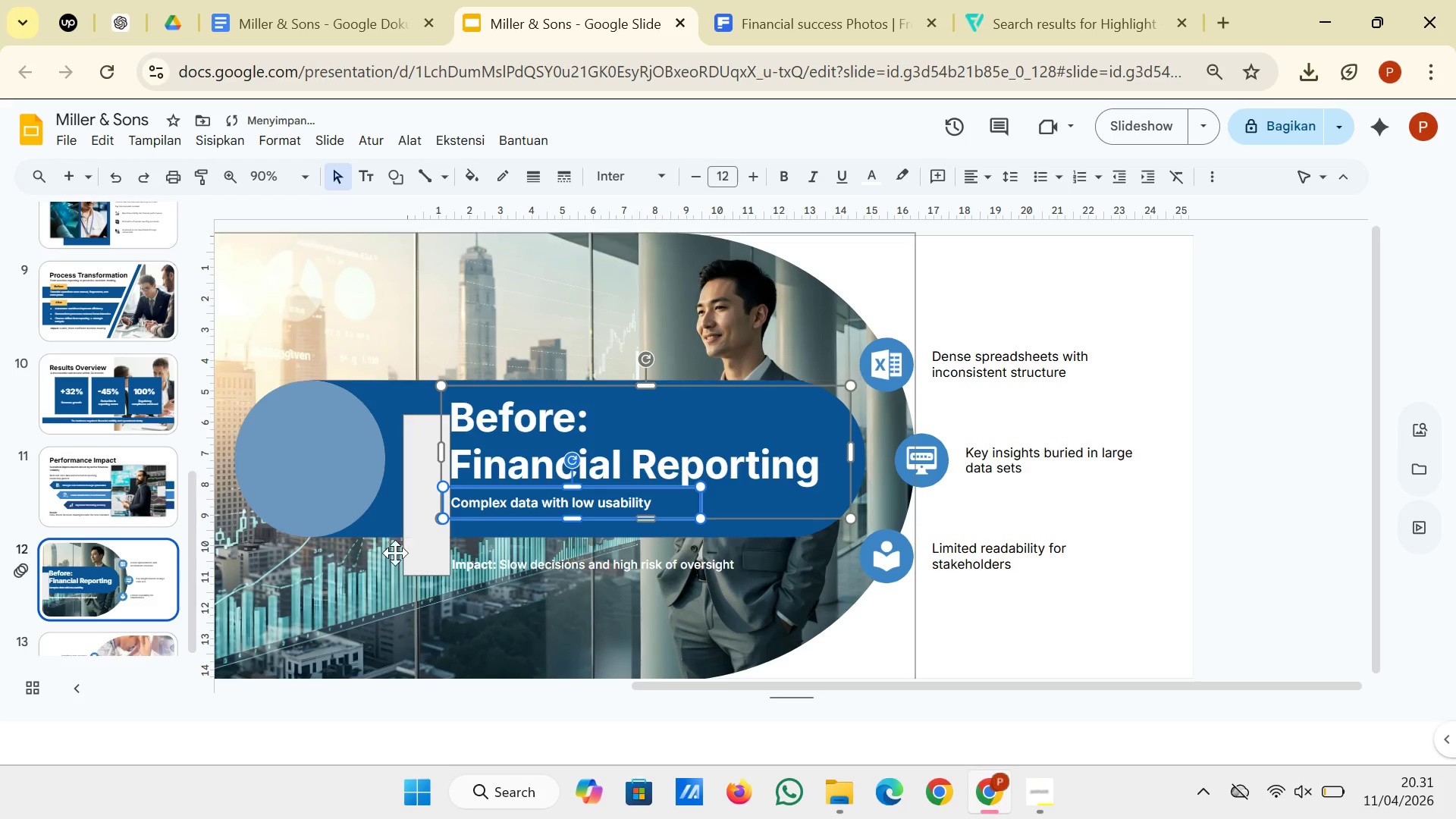 
left_click([425, 546])
 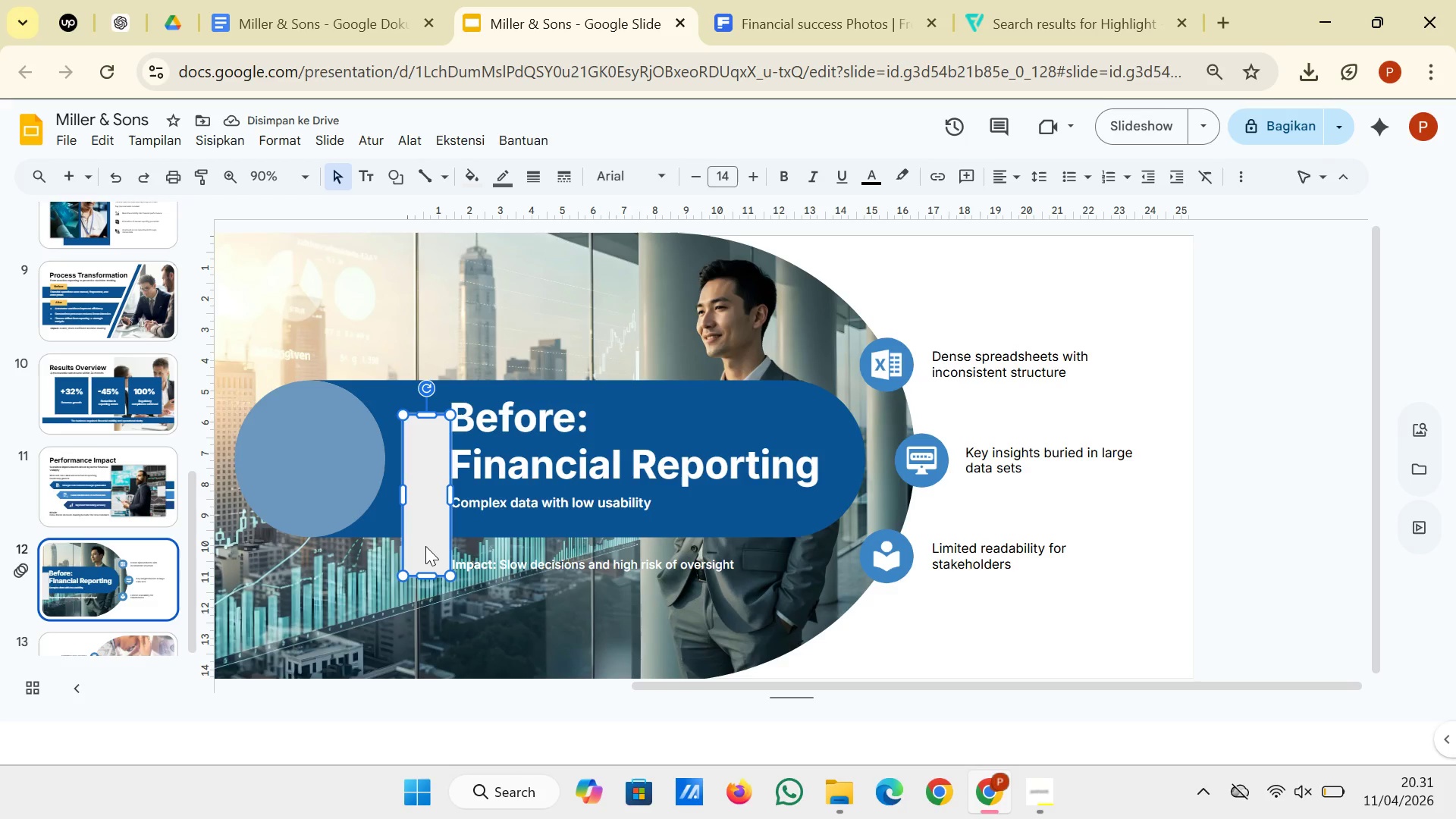 
right_click([425, 546])
 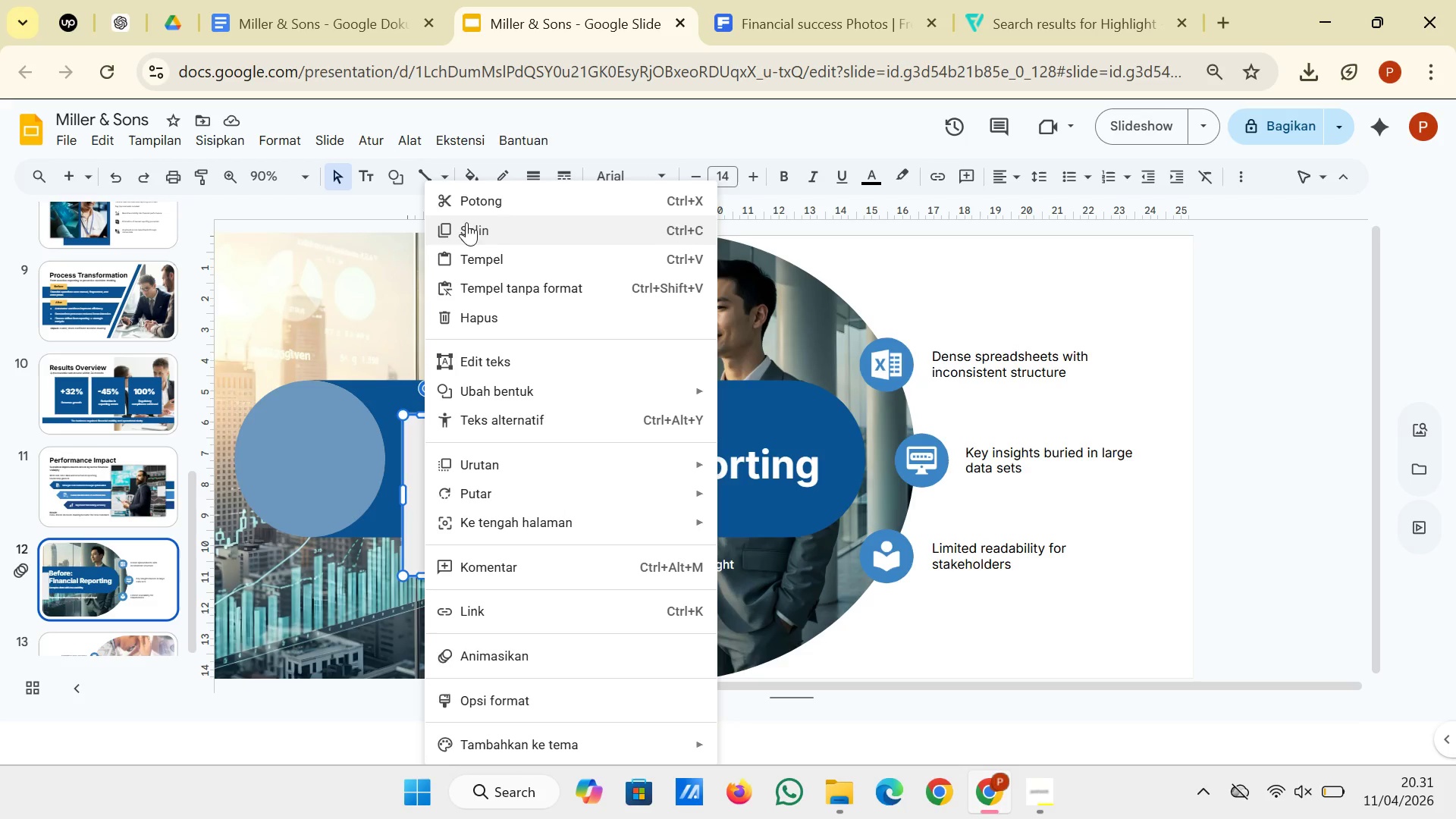 
left_click([458, 208])
 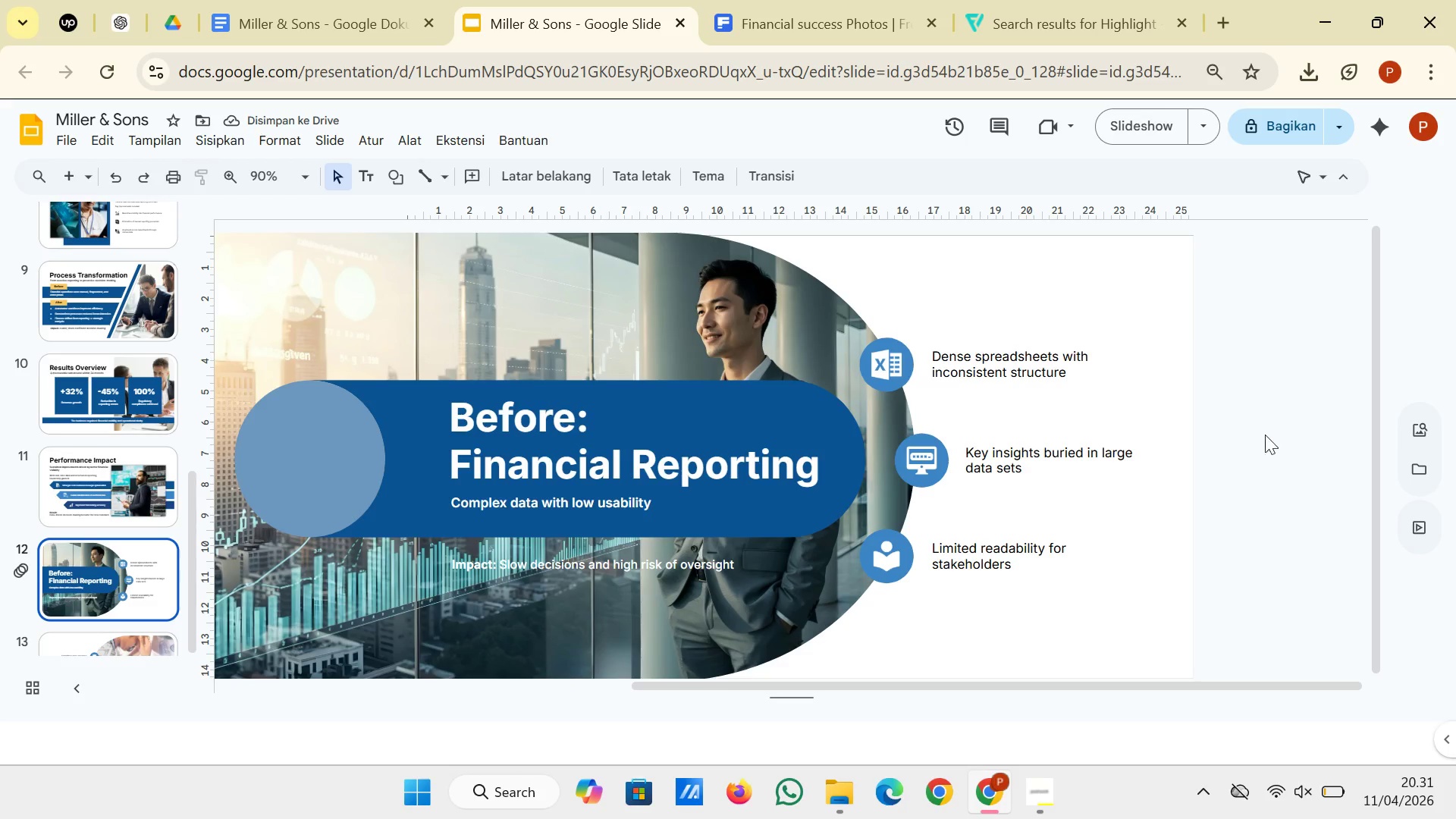 
right_click([1192, 384])
 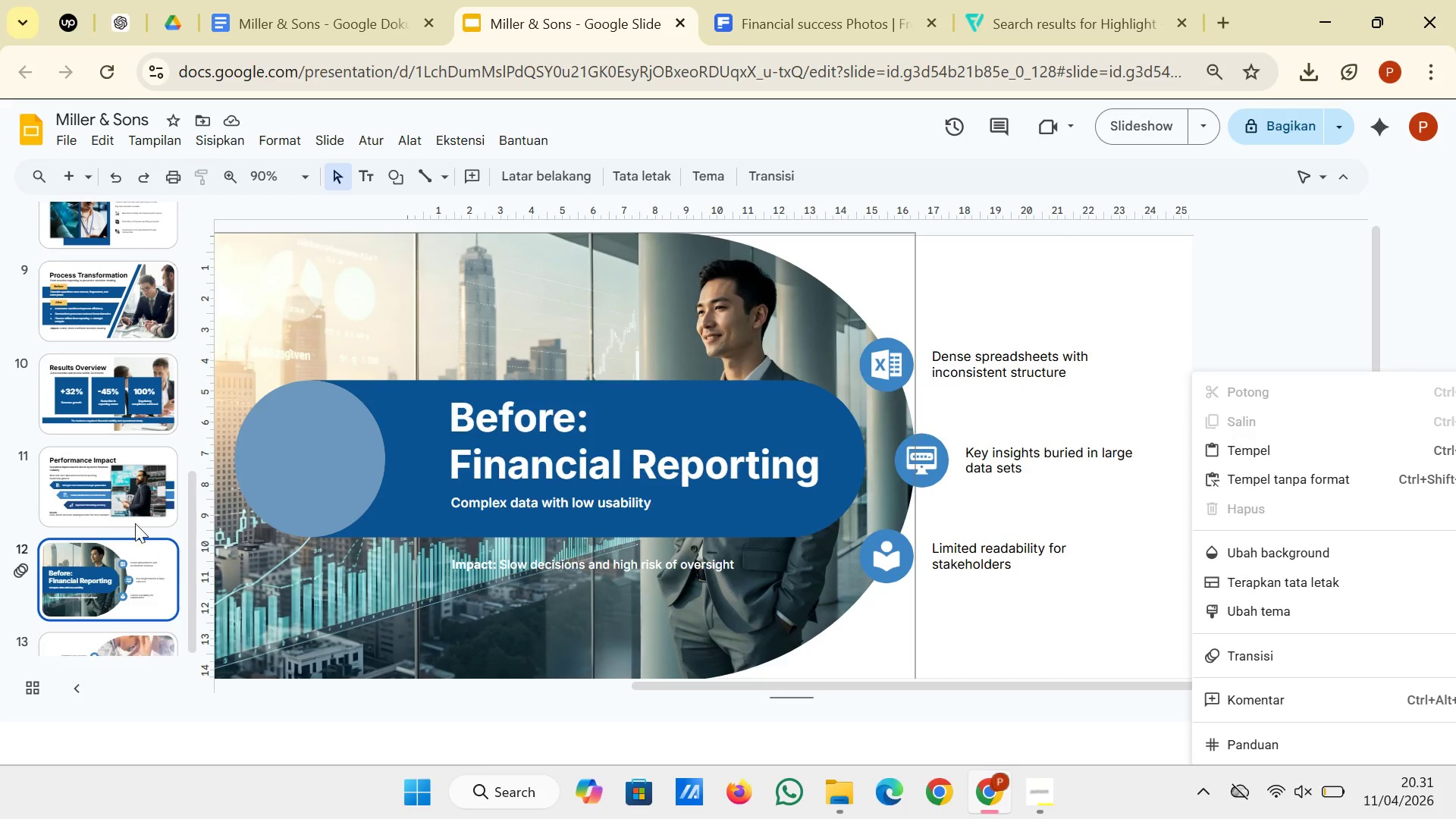 
left_click([152, 636])
 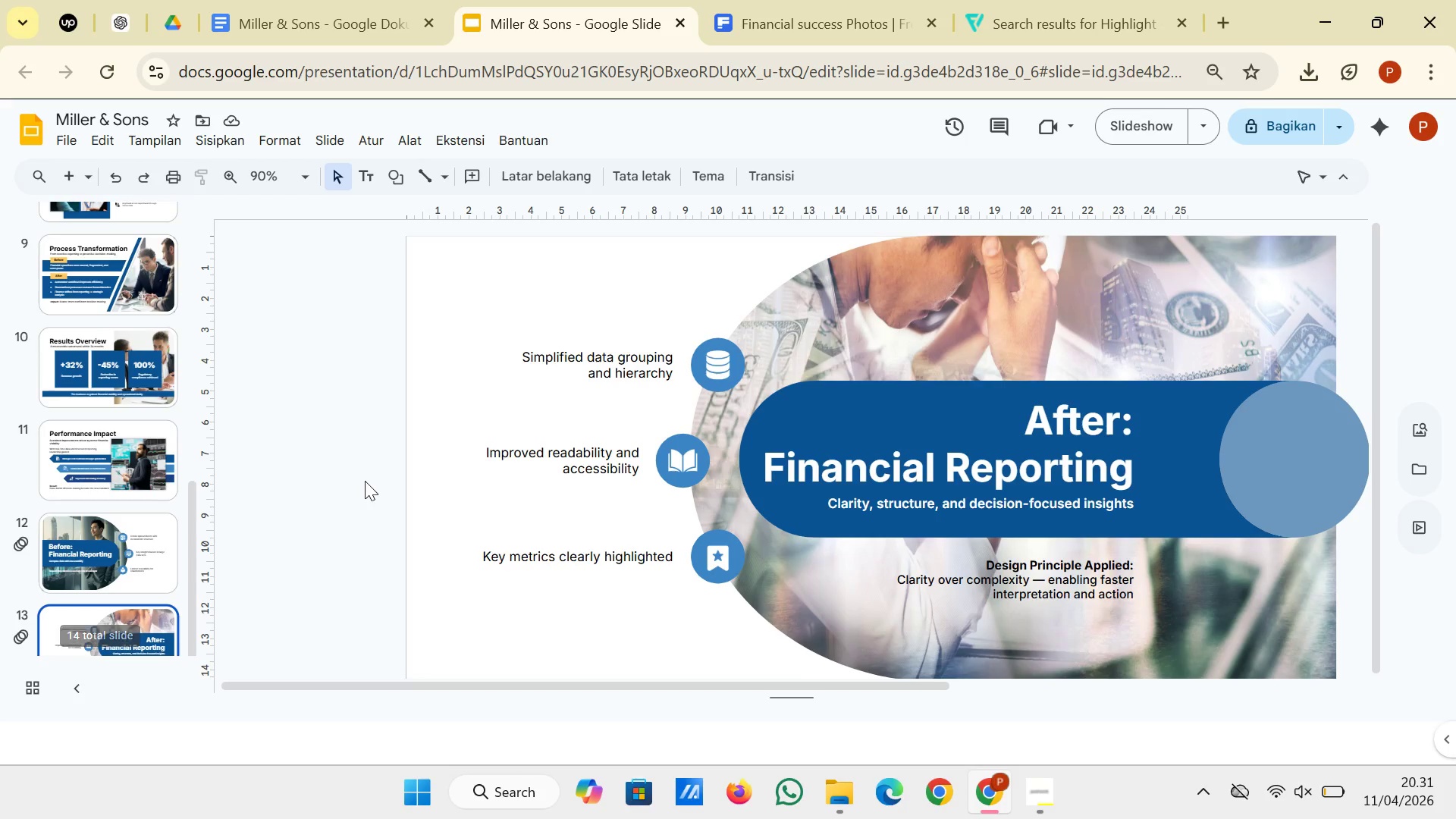 
right_click([365, 481])
 